 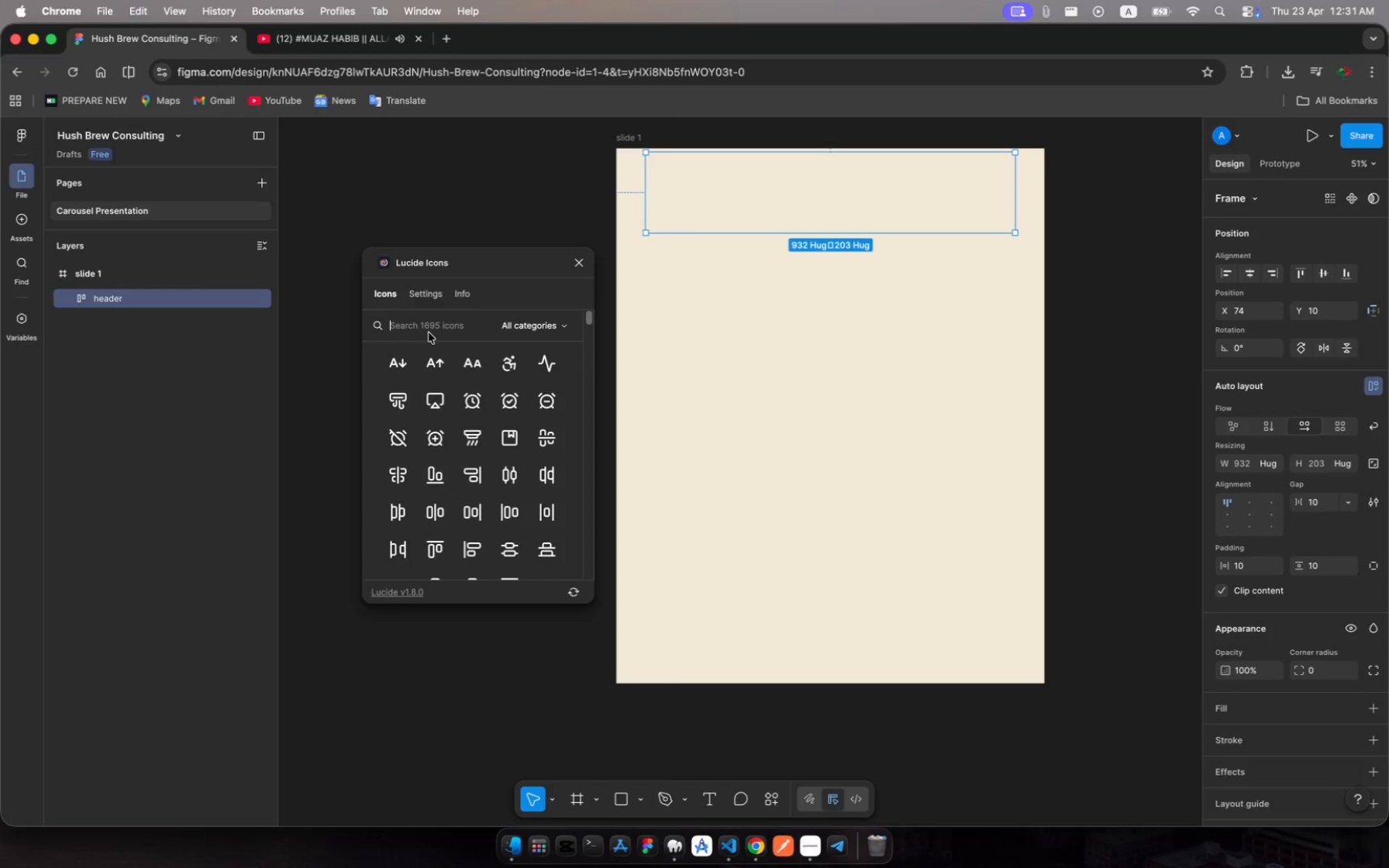 
type(tea)
 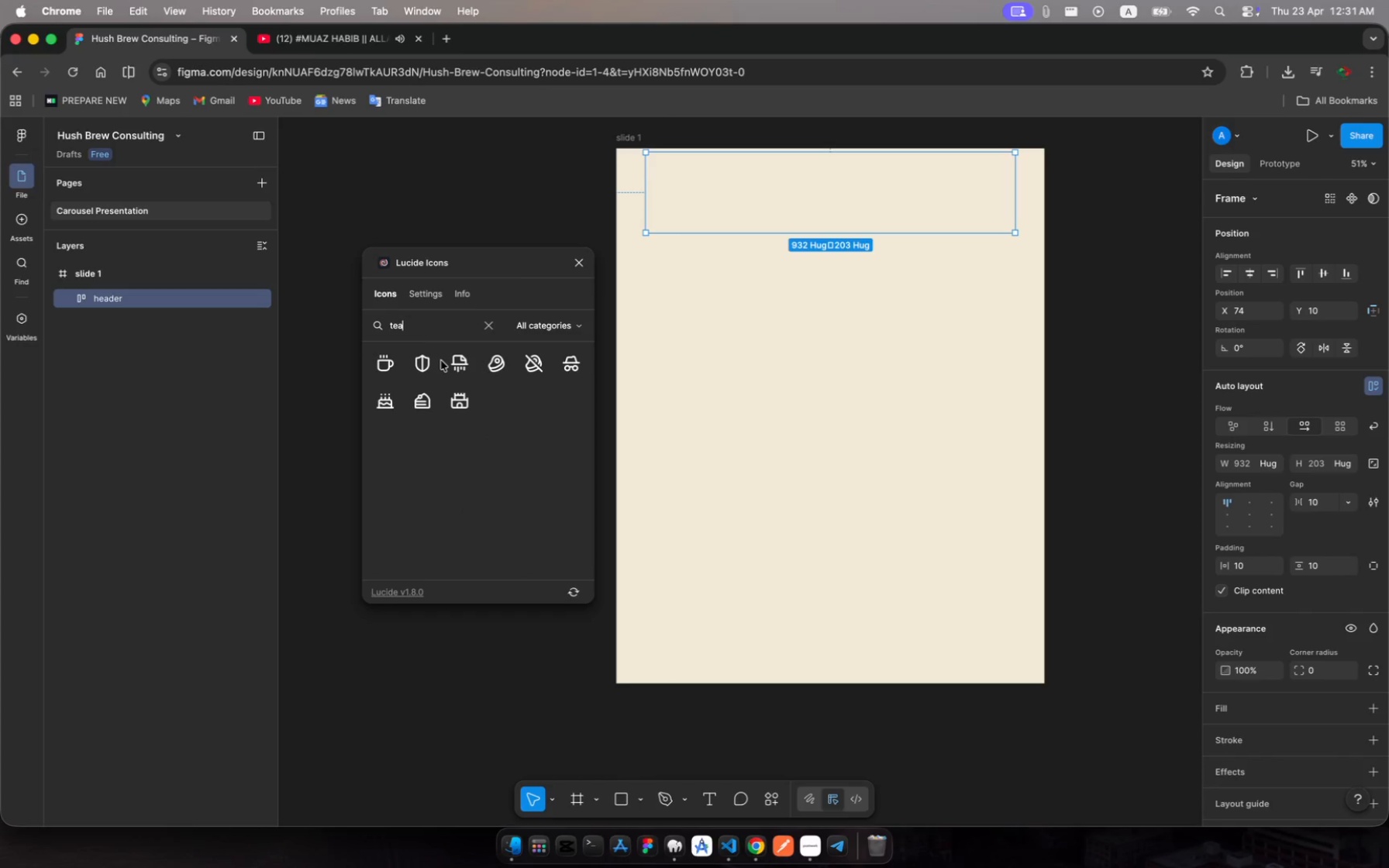 
wait(5.63)
 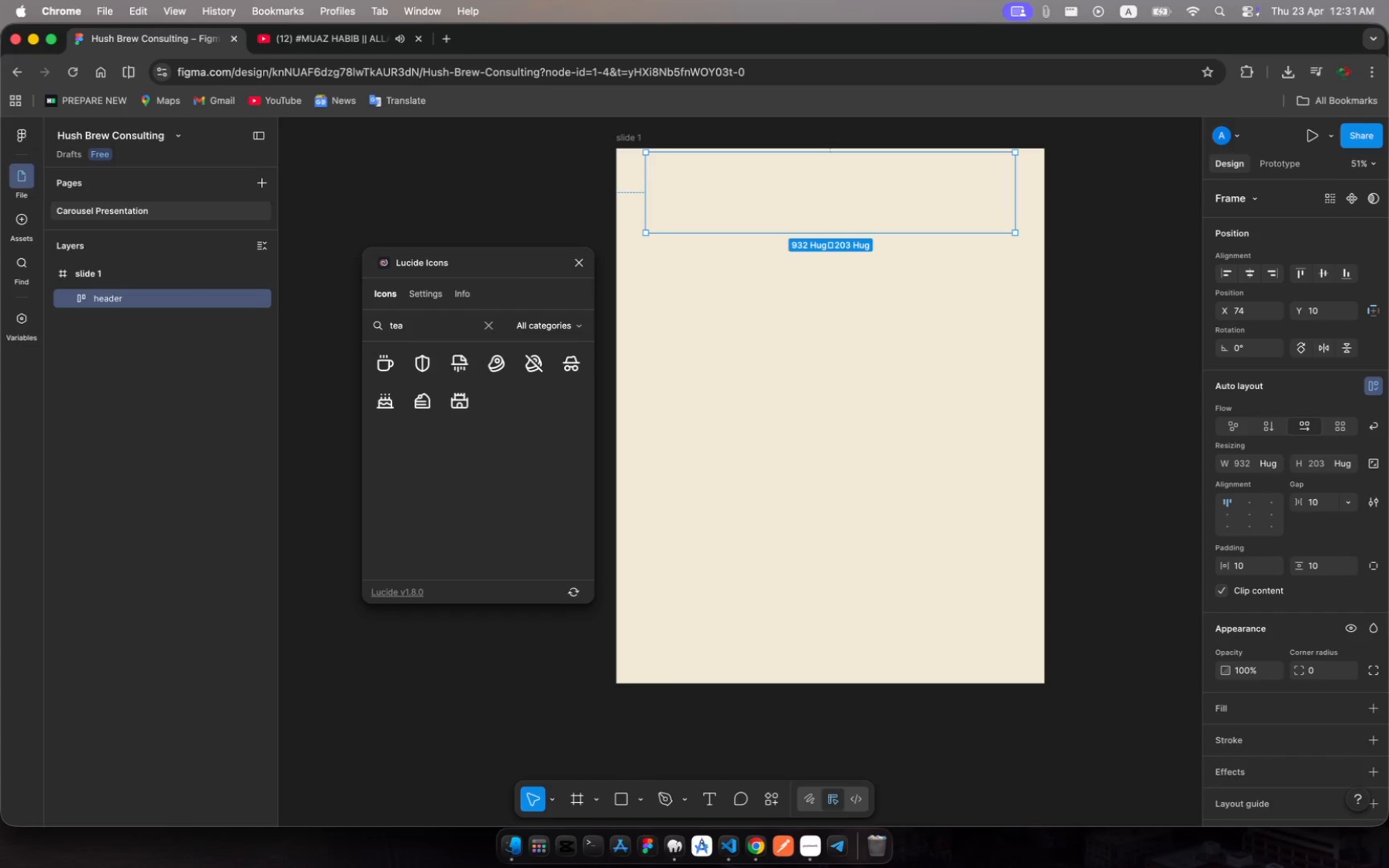 
left_click([380, 373])
 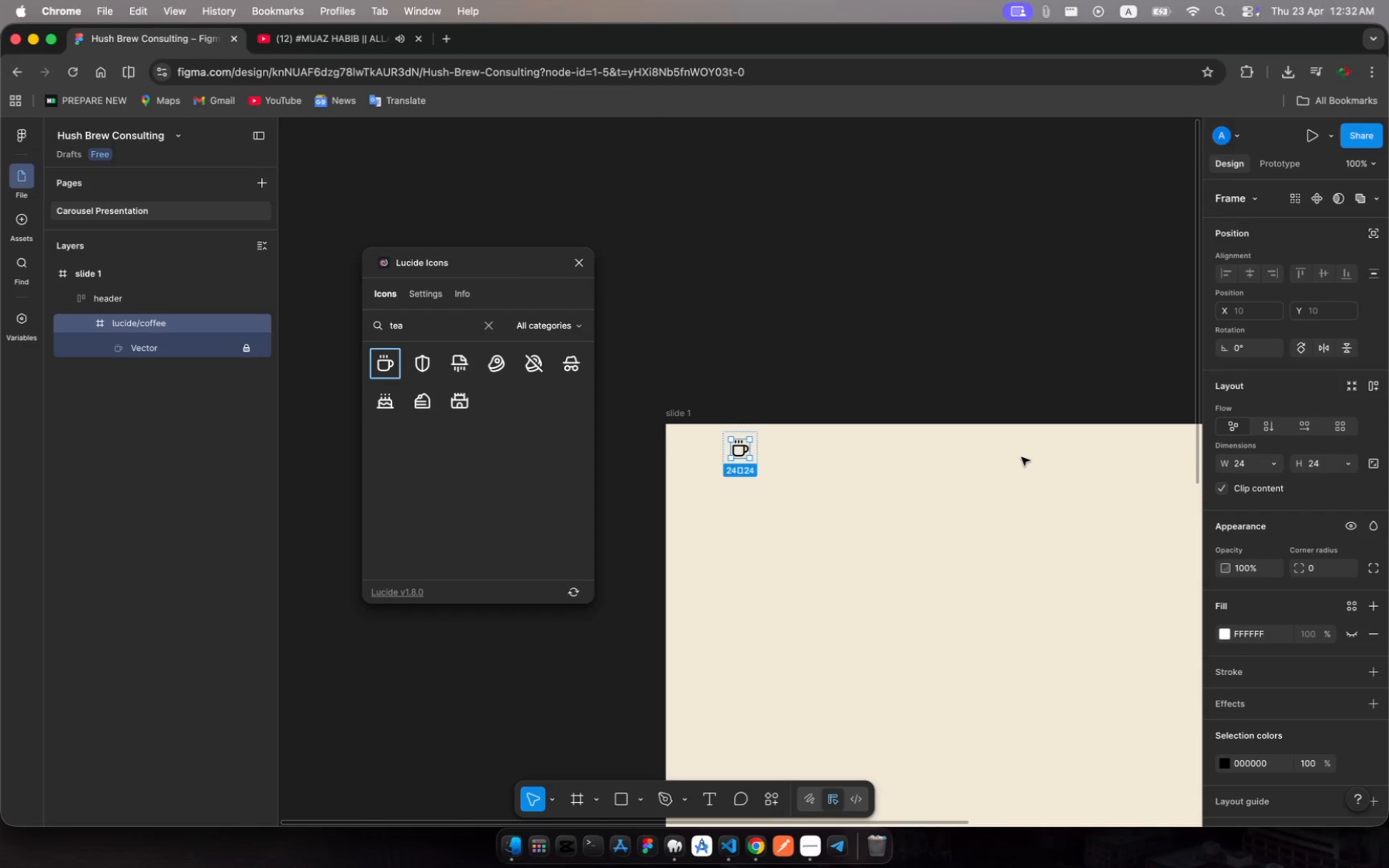 
wait(9.71)
 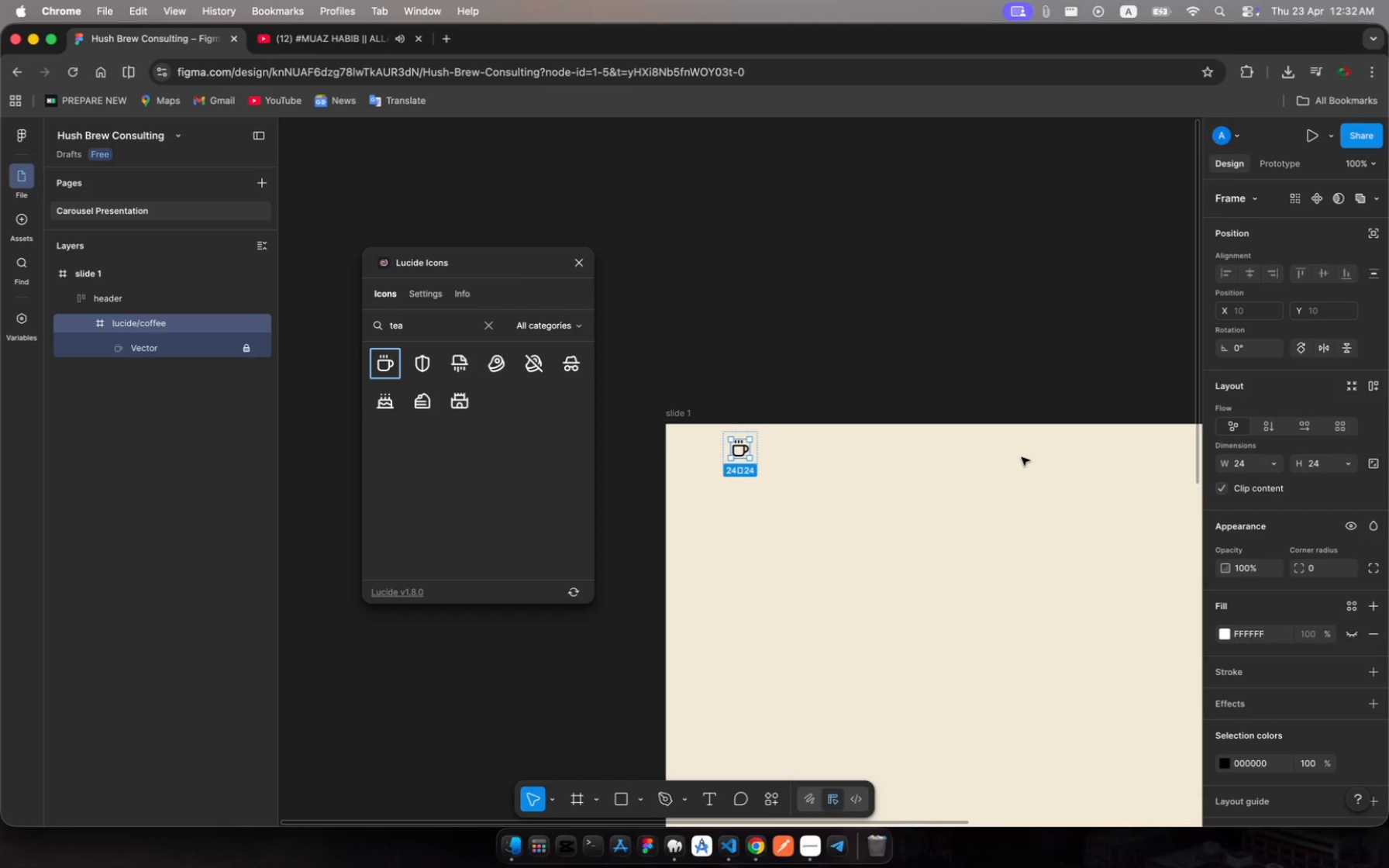 
left_click([1228, 764])
 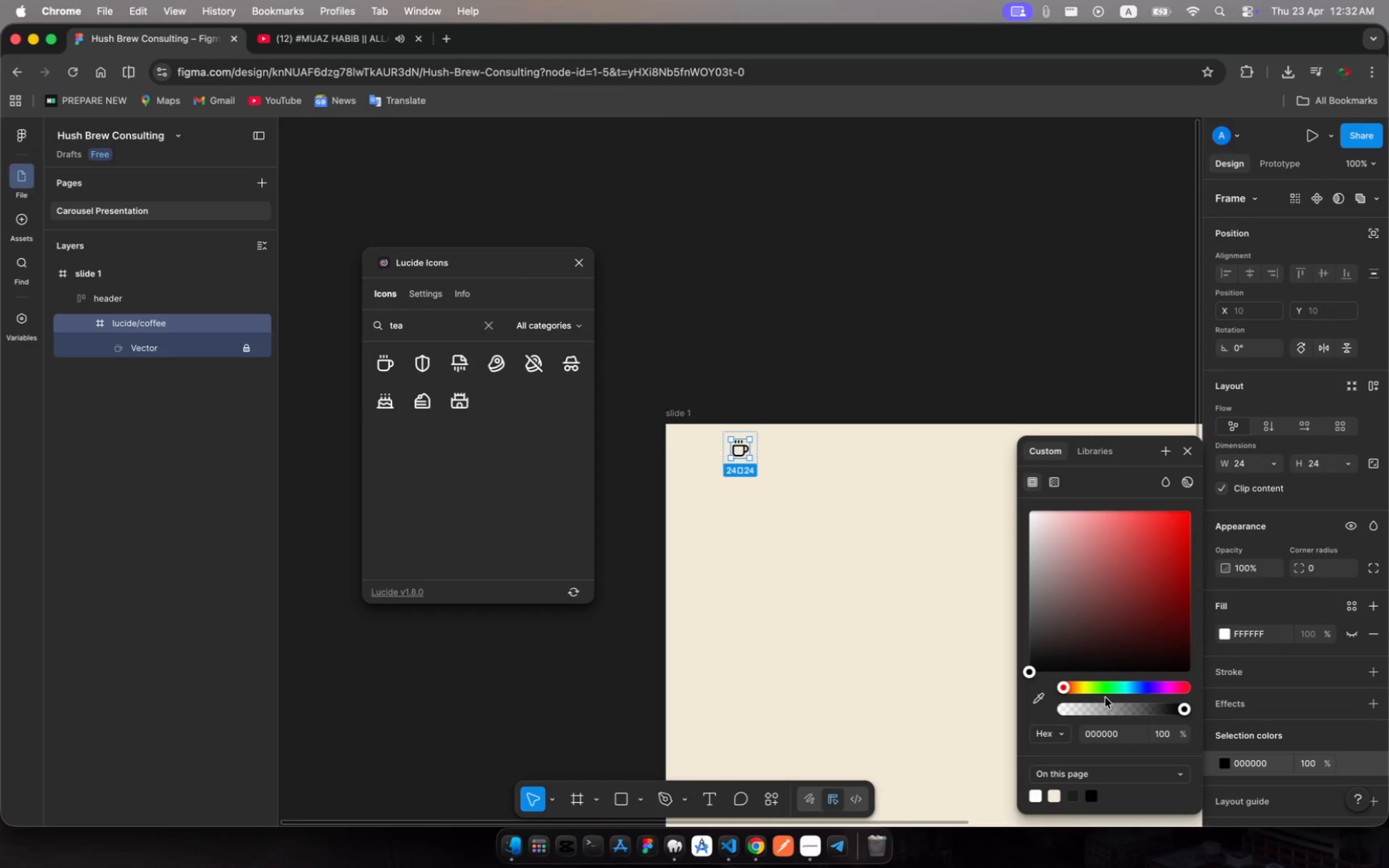 
left_click([1096, 691])
 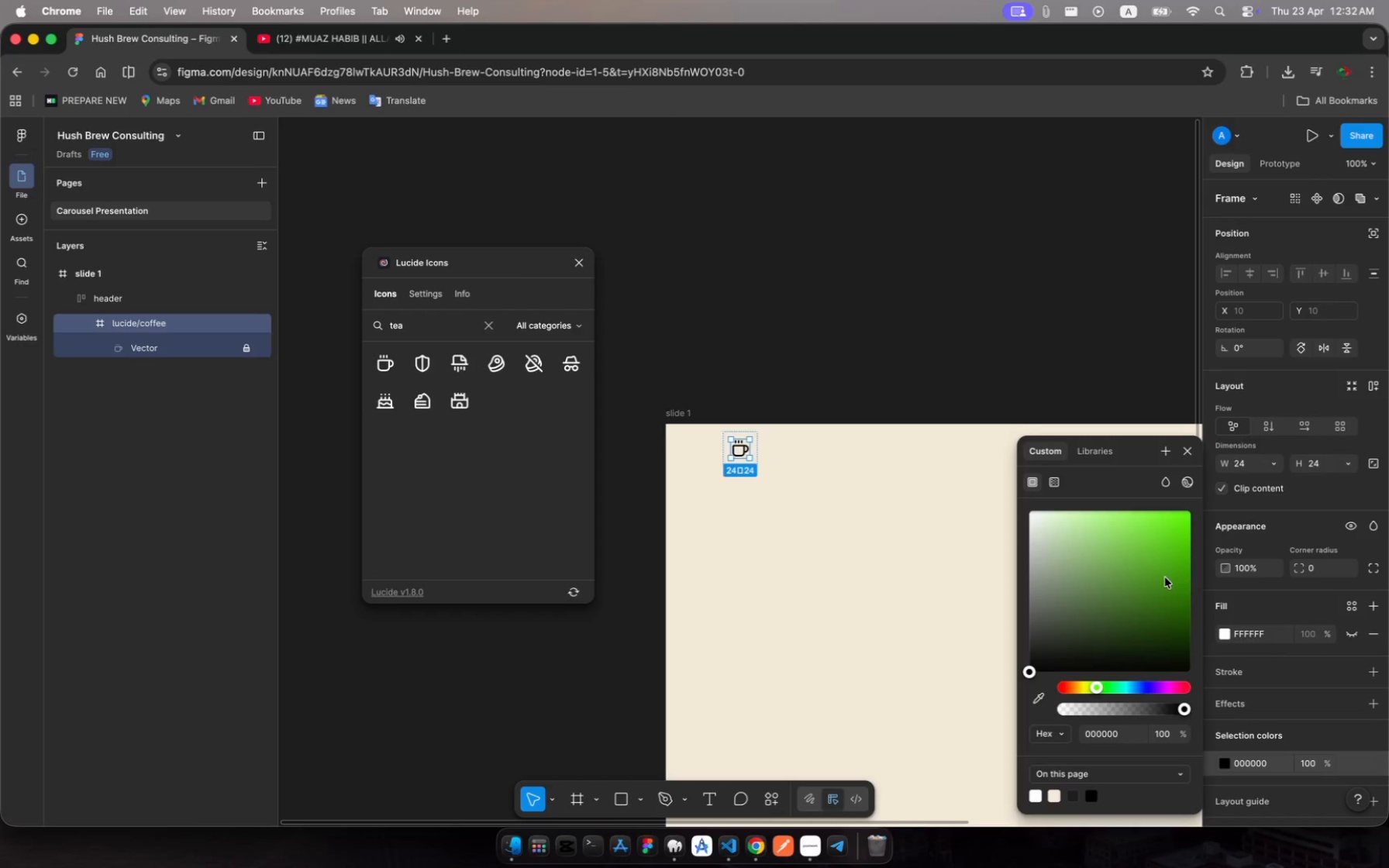 
left_click_drag(start_coordinate=[1165, 577], to_coordinate=[1156, 615])
 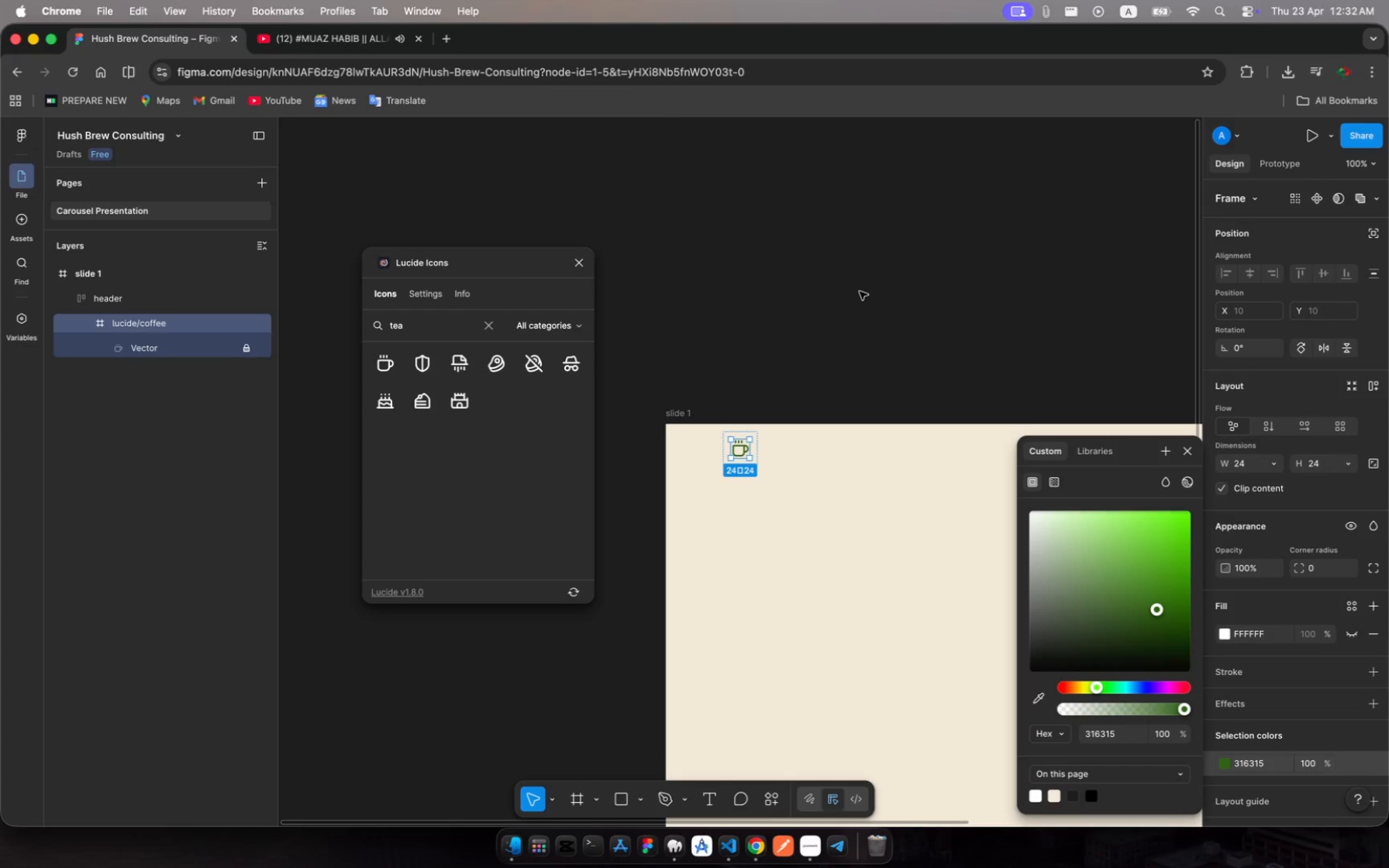 
scroll: coordinate [906, 439], scroll_direction: down, amount: 22.0
 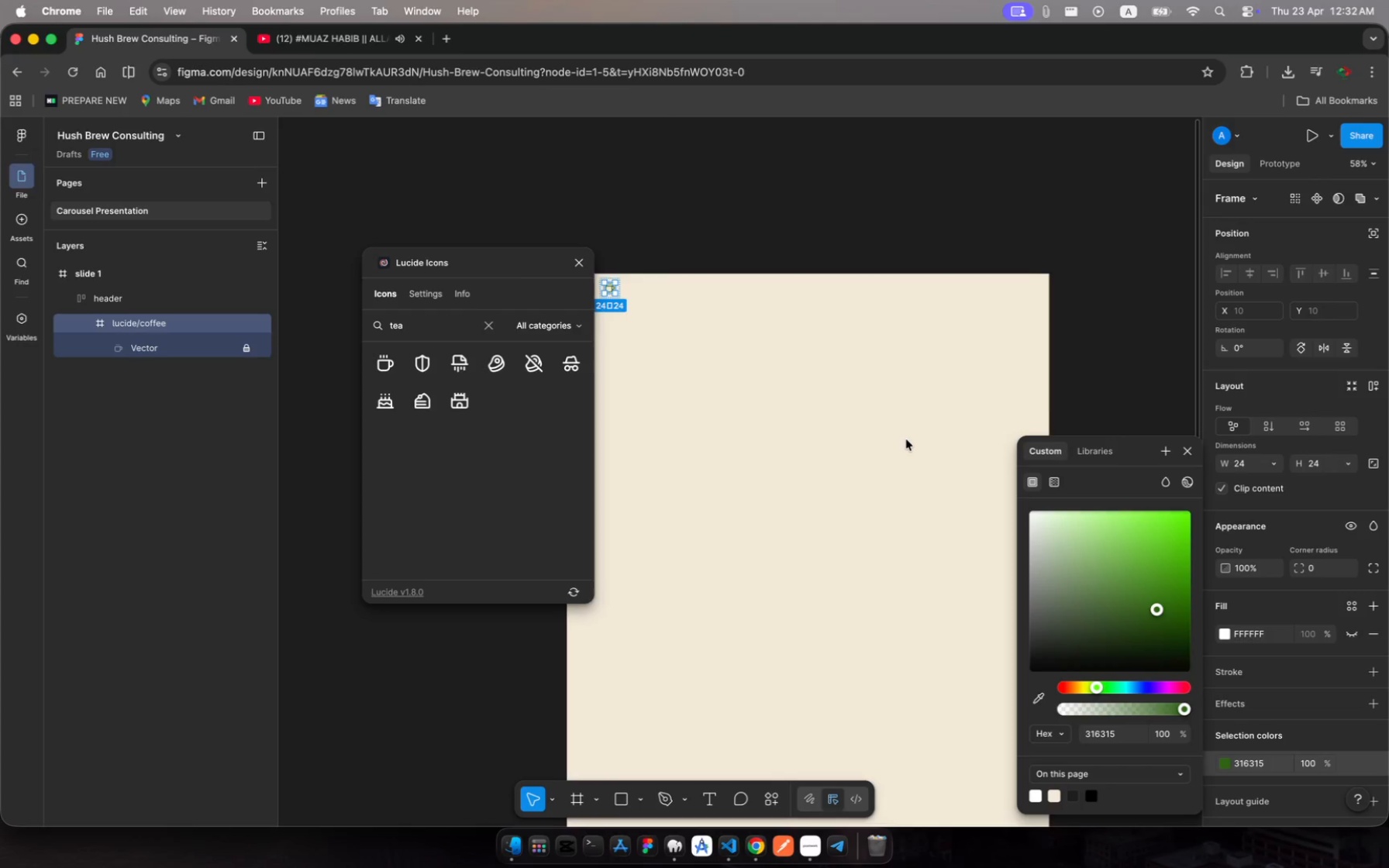 
scroll: coordinate [906, 439], scroll_direction: up, amount: 17.0
 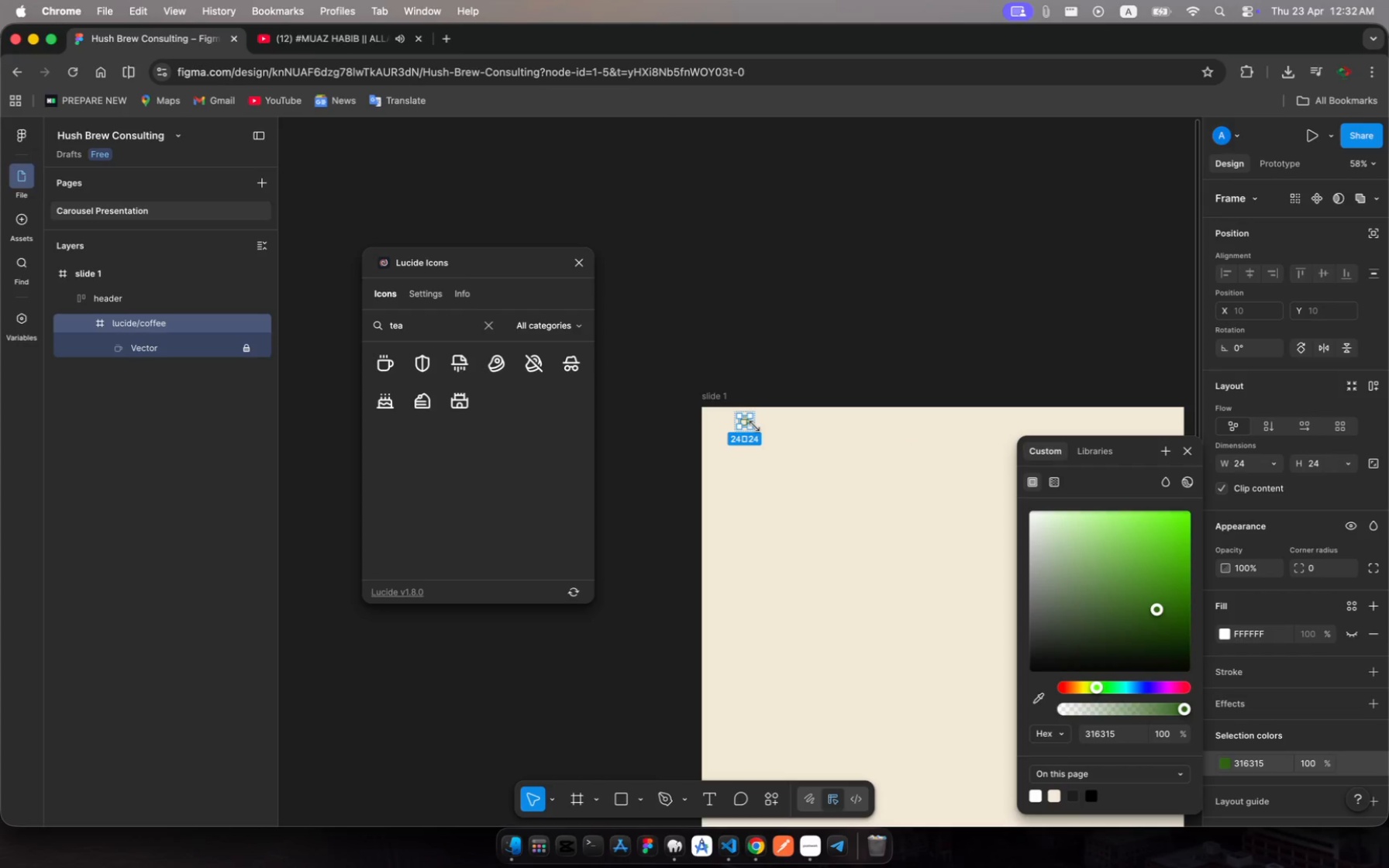 
left_click_drag(start_coordinate=[754, 426], to_coordinate=[770, 443])
 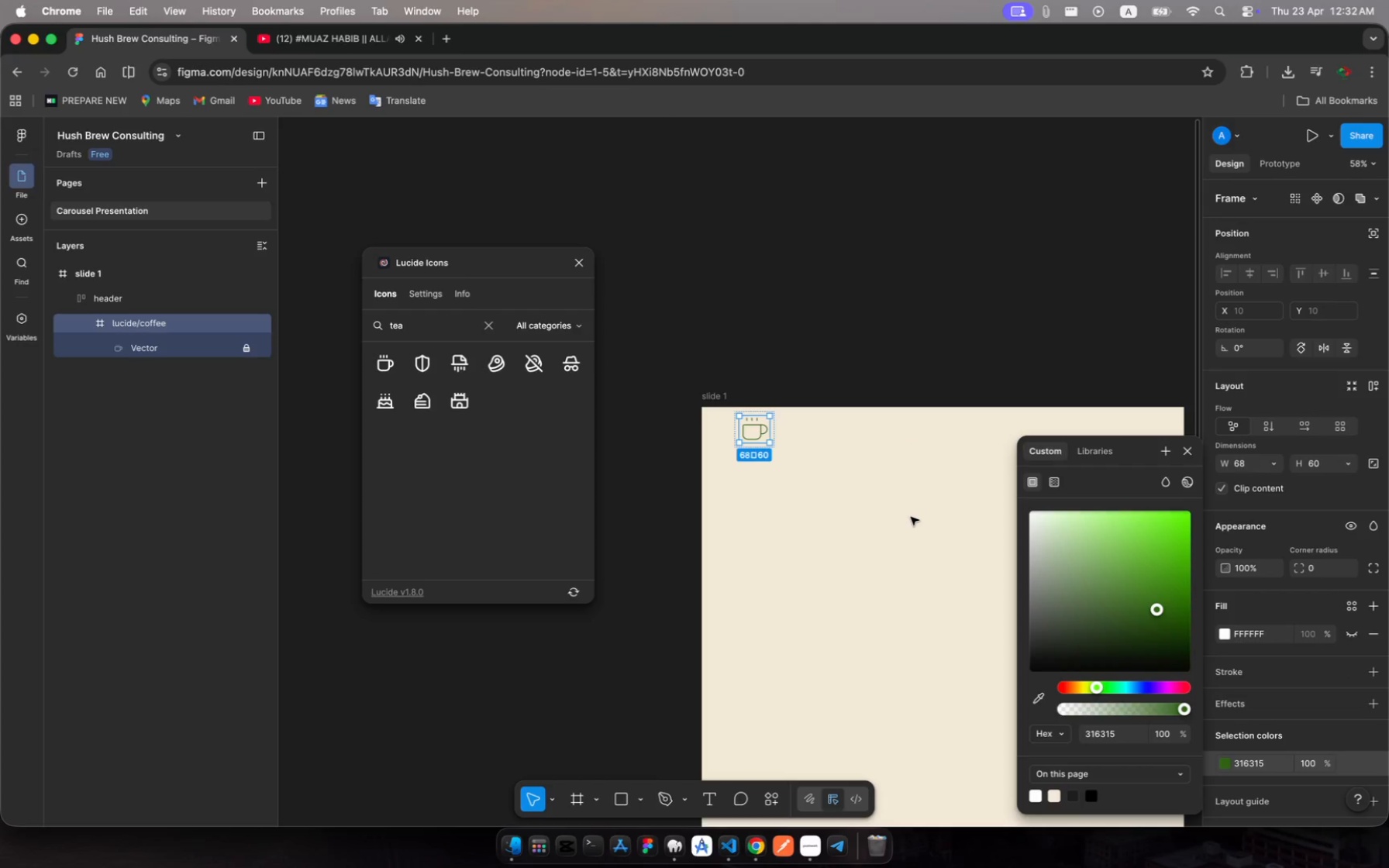 
key(Meta+Z)
 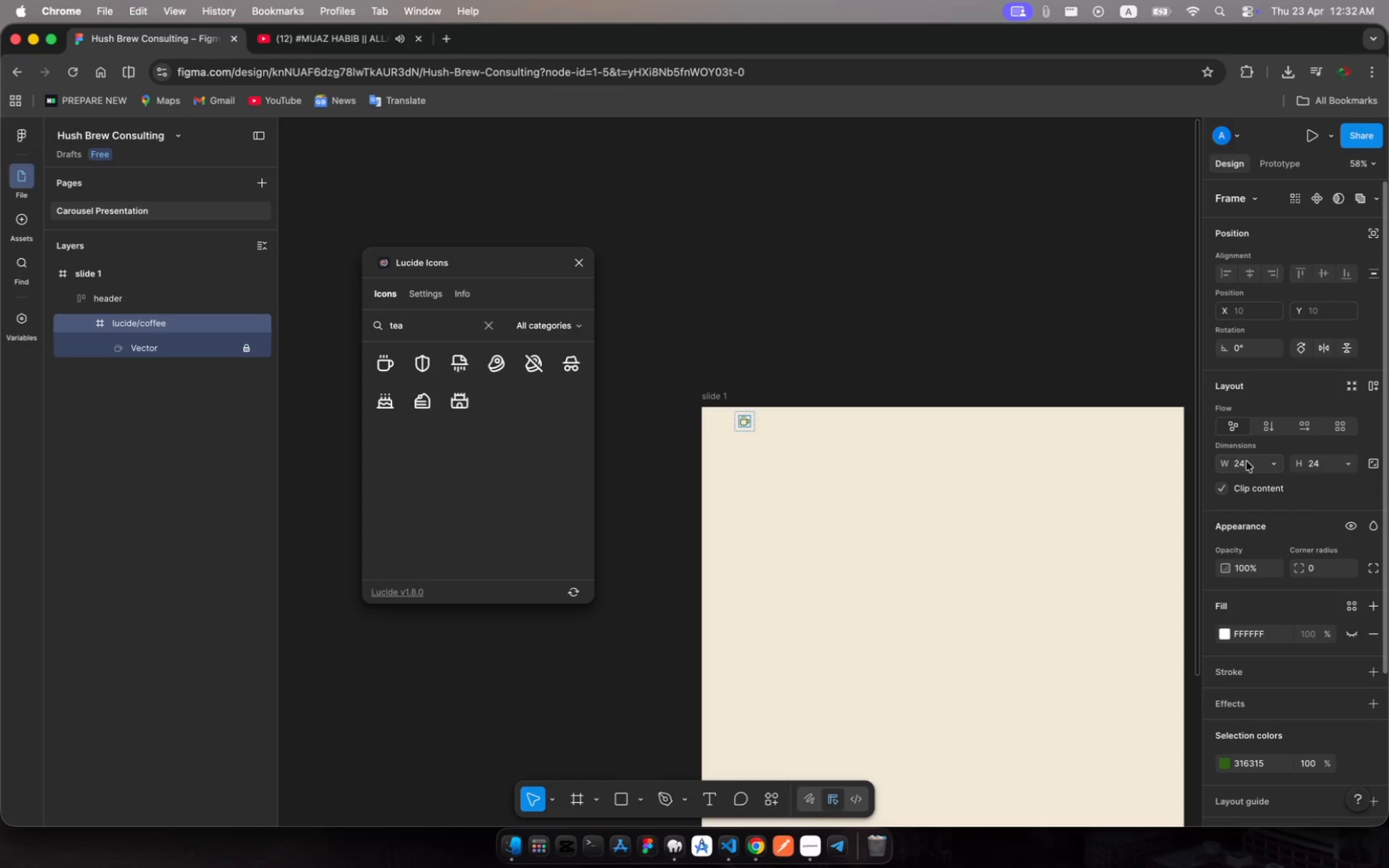 
left_click([1371, 463])
 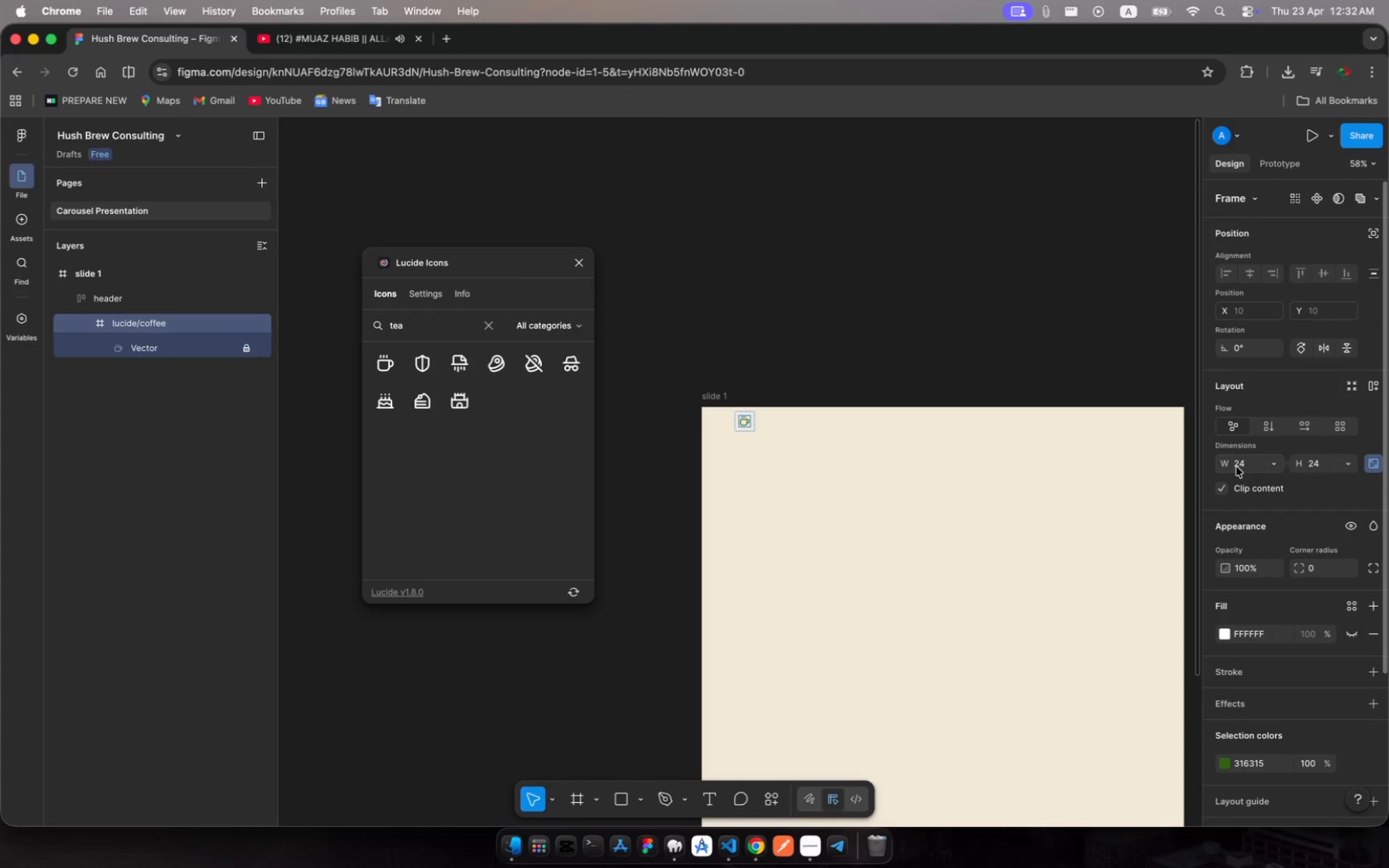 
left_click([1239, 463])
 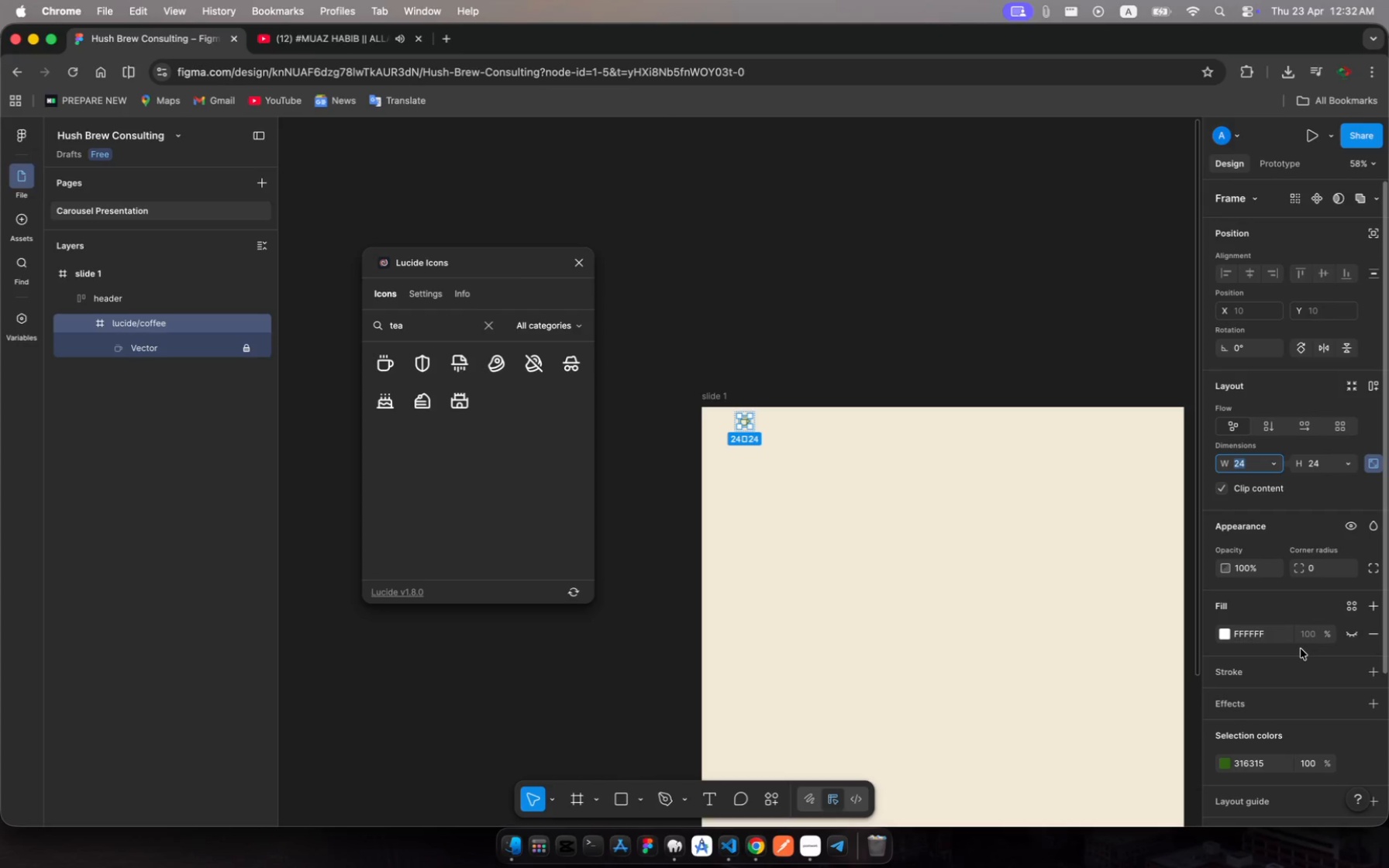 
type(48)
 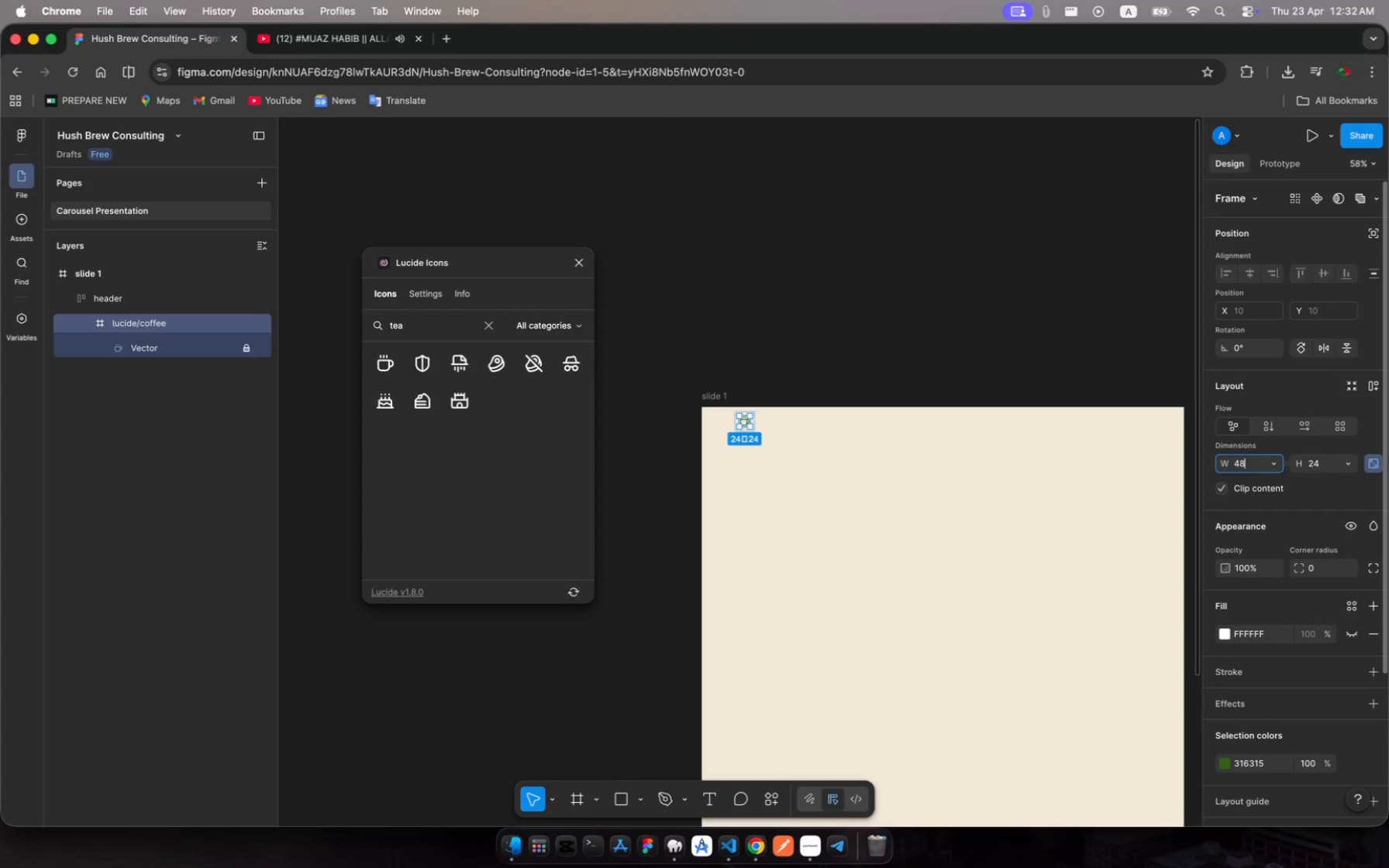 
key(Enter)
 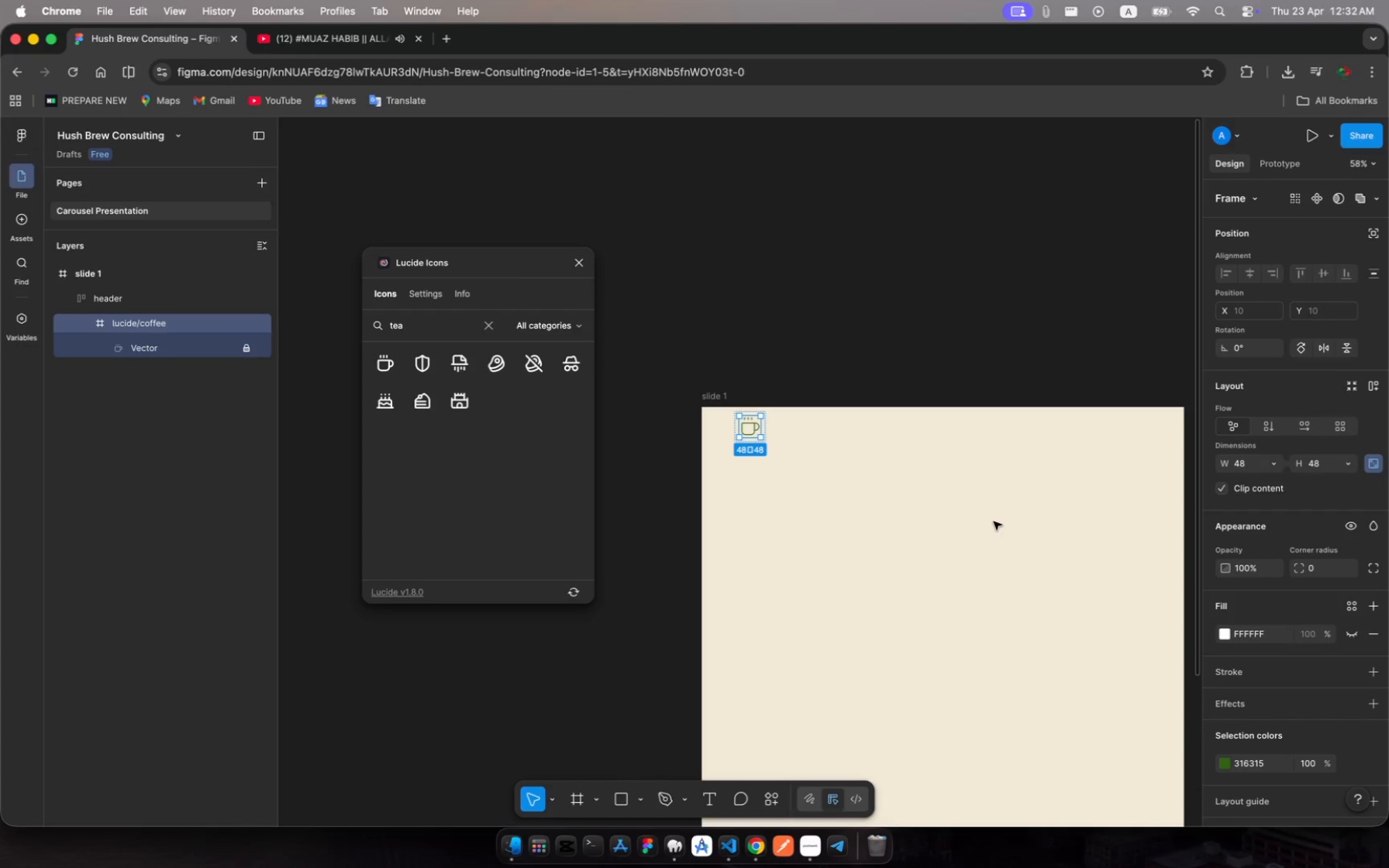 
scroll: coordinate [994, 522], scroll_direction: down, amount: 11.0
 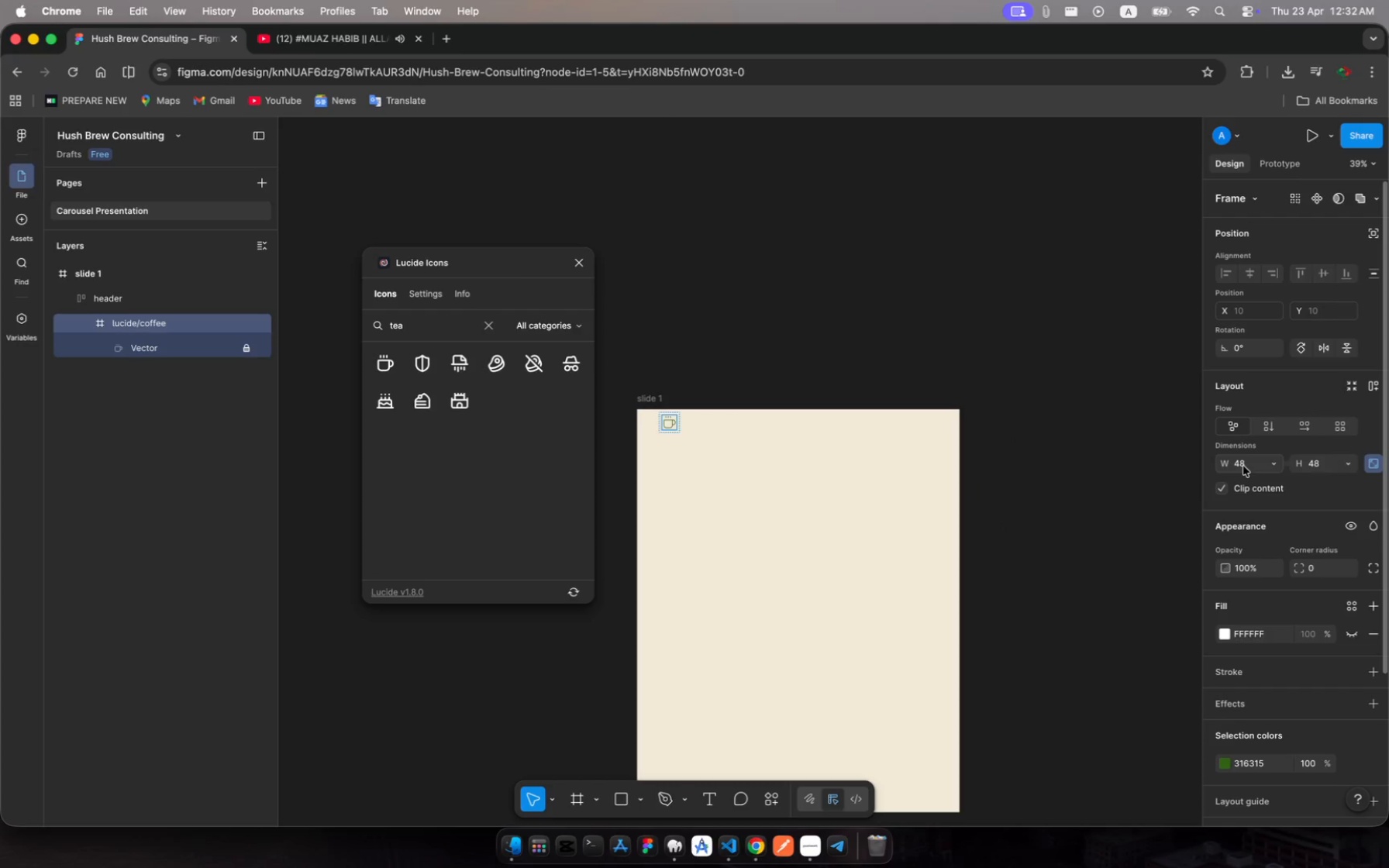 
left_click([1242, 465])
 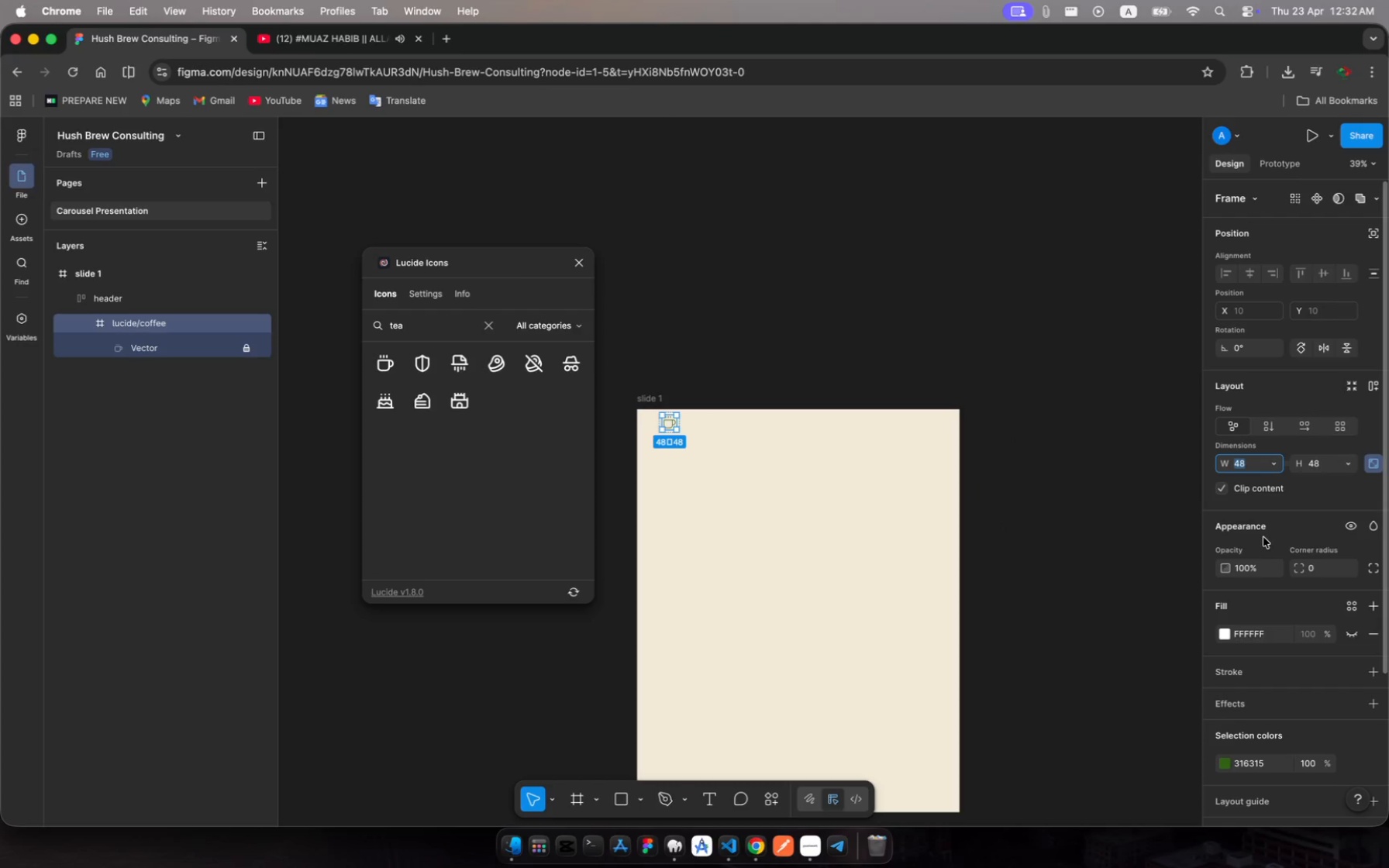 
type(64)
 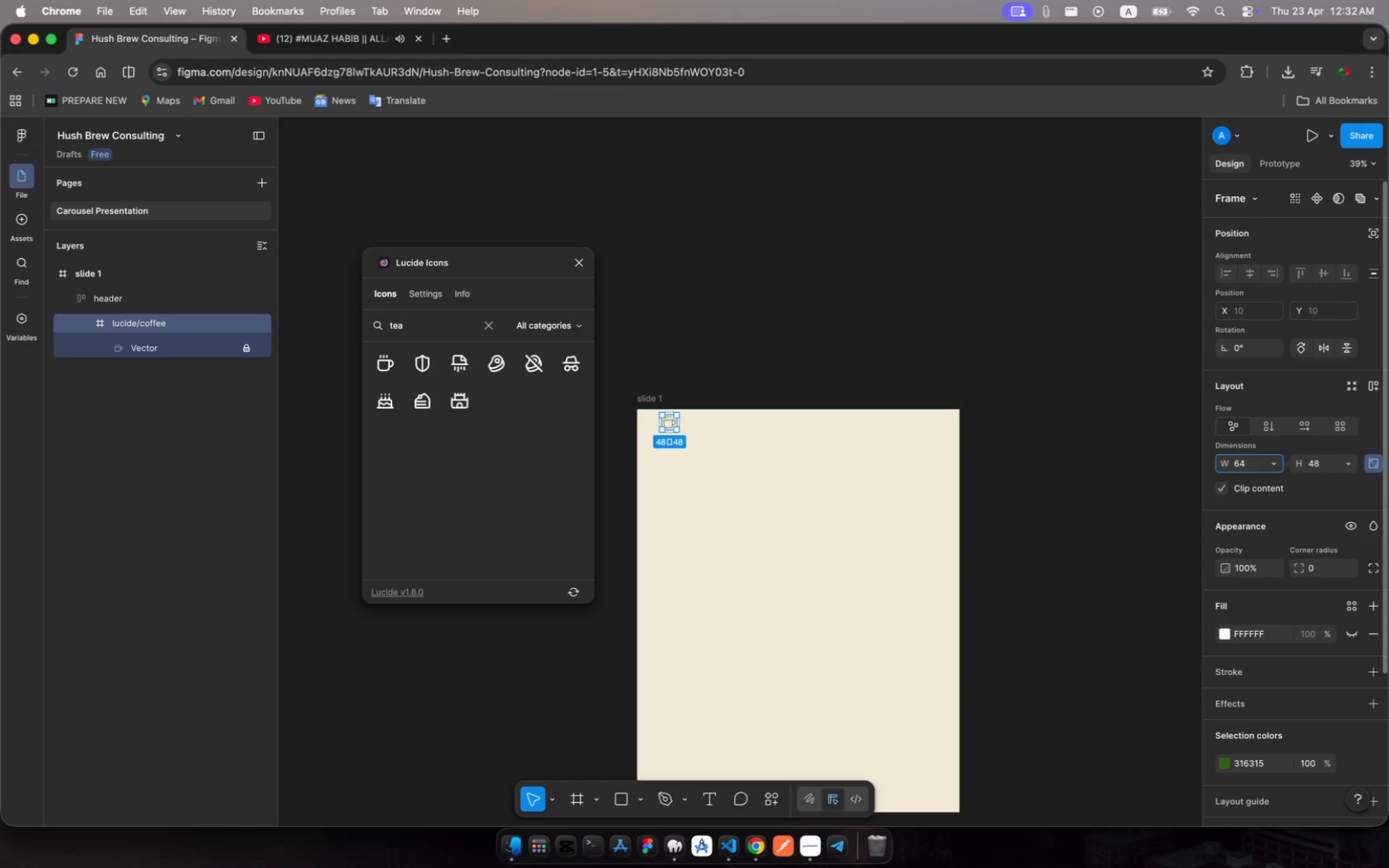 
key(Enter)
 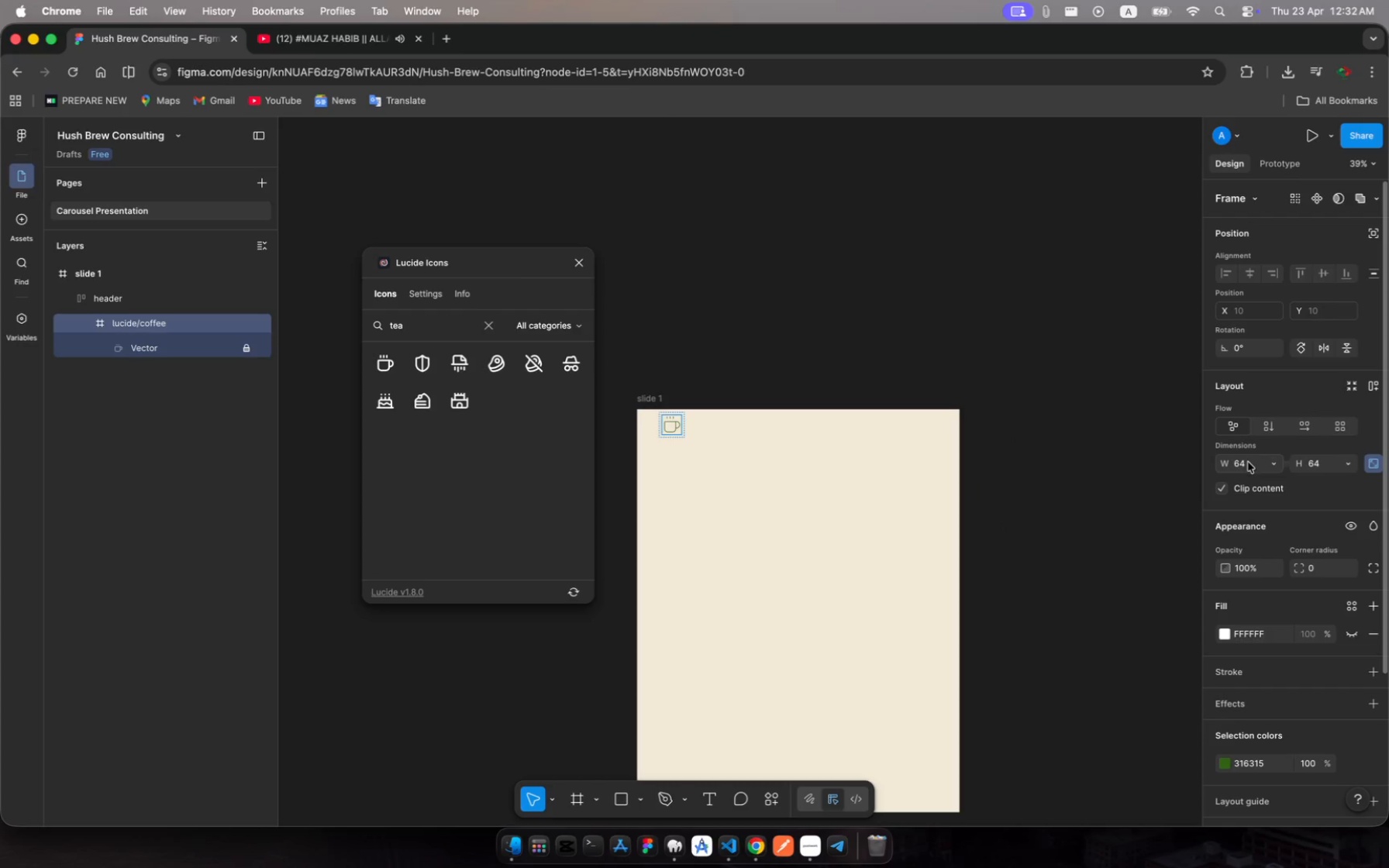 
left_click([1240, 463])
 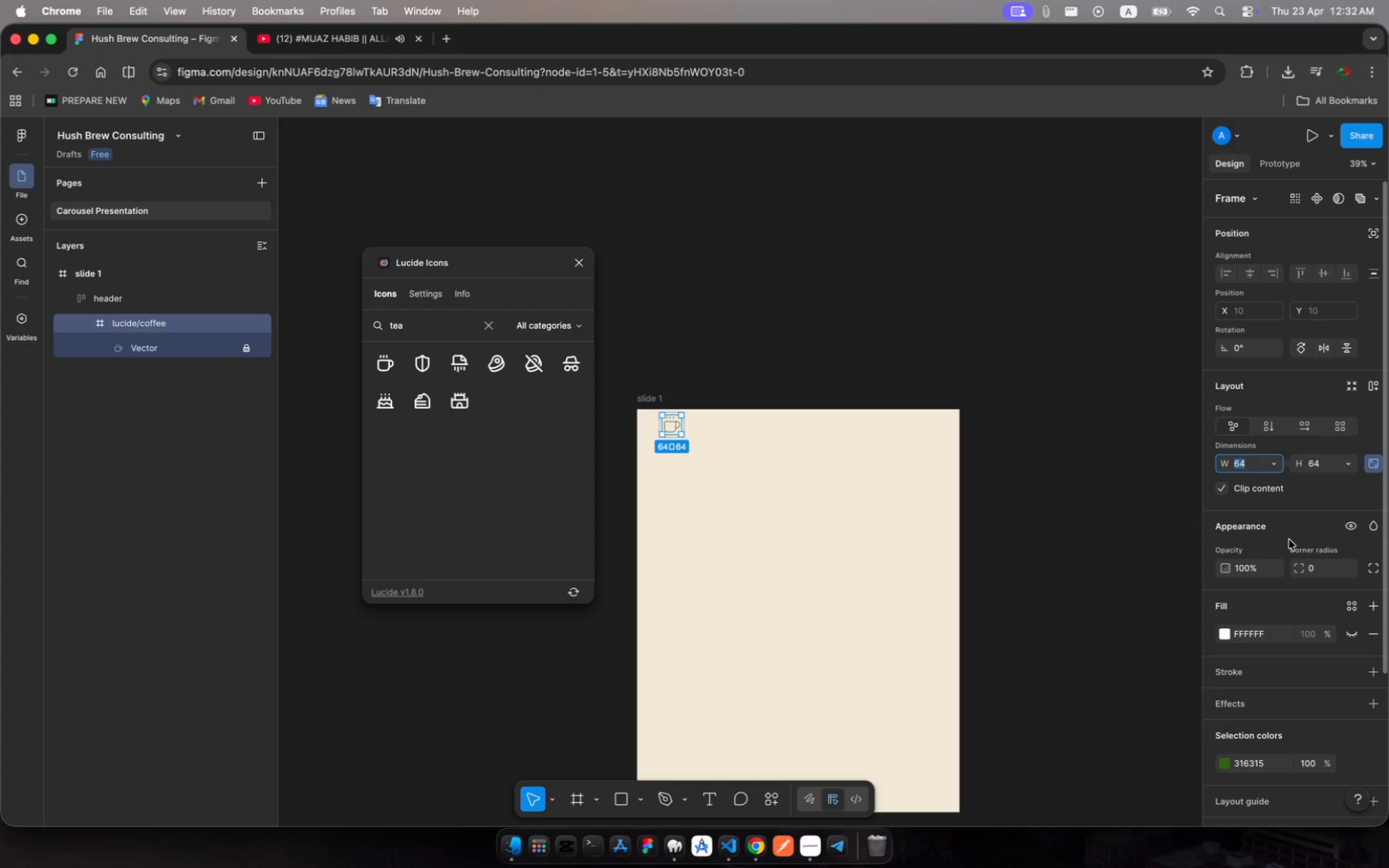 
type(80)
 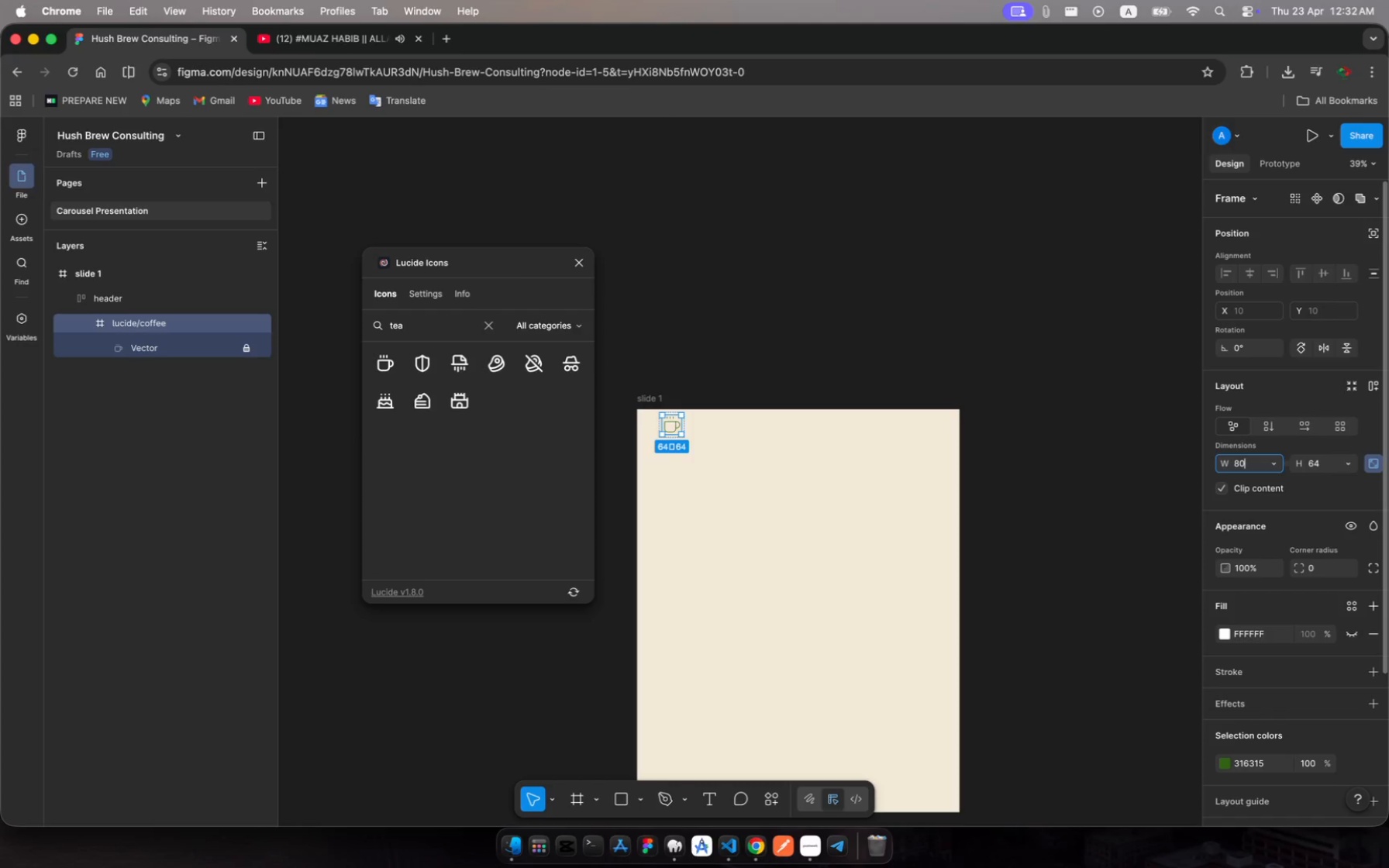 
key(Enter)
 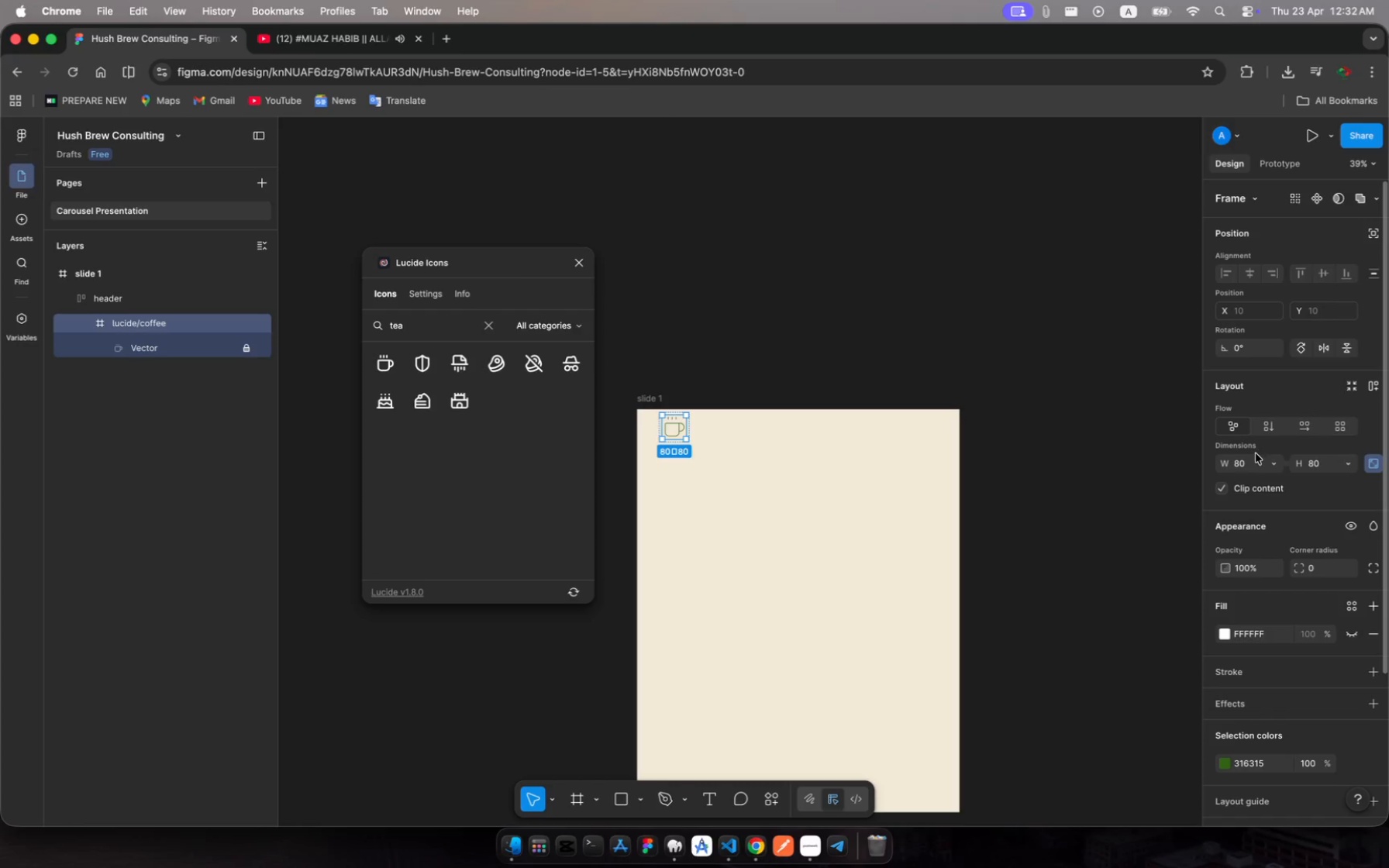 
left_click([1239, 465])
 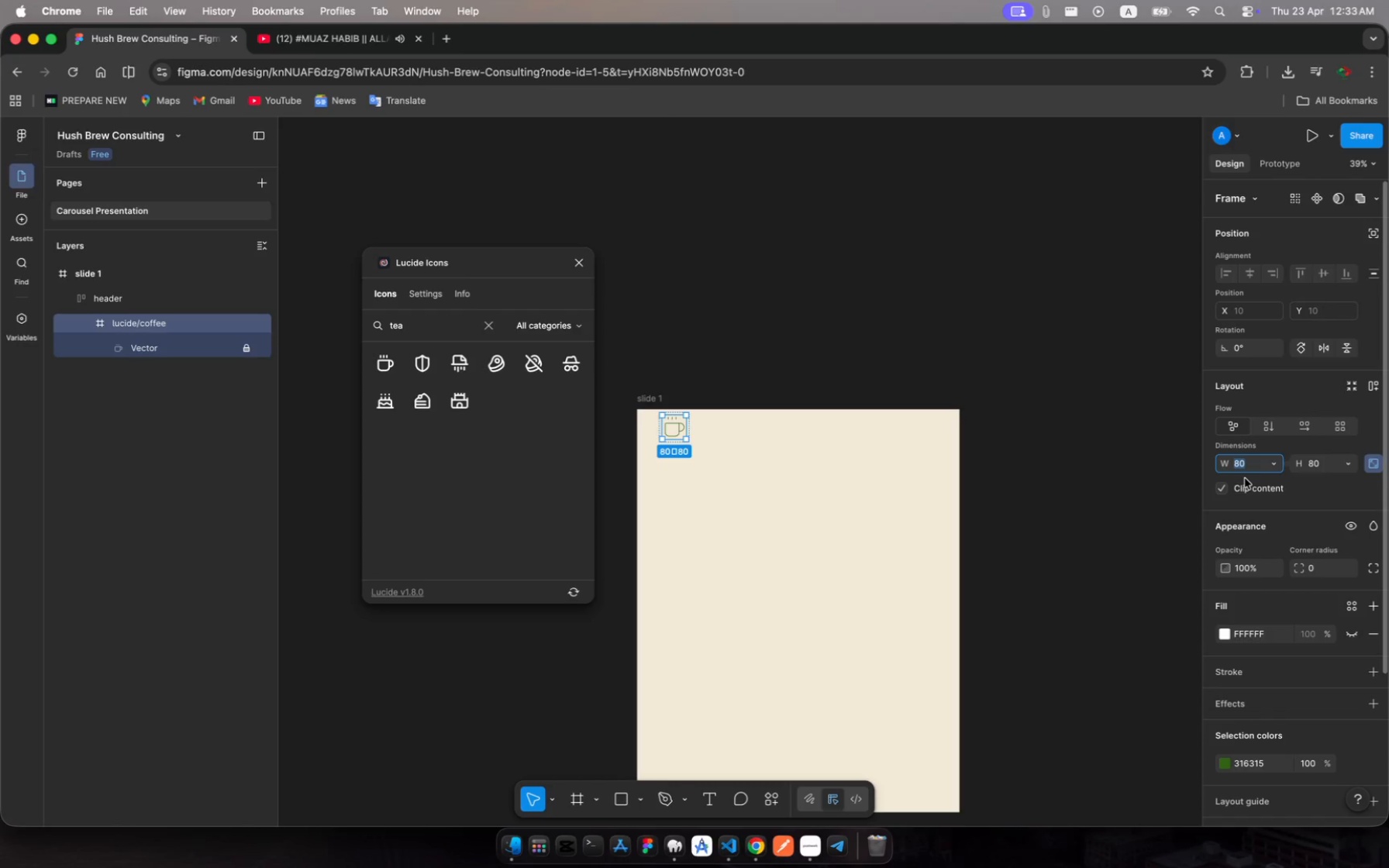 
wait(6.83)
 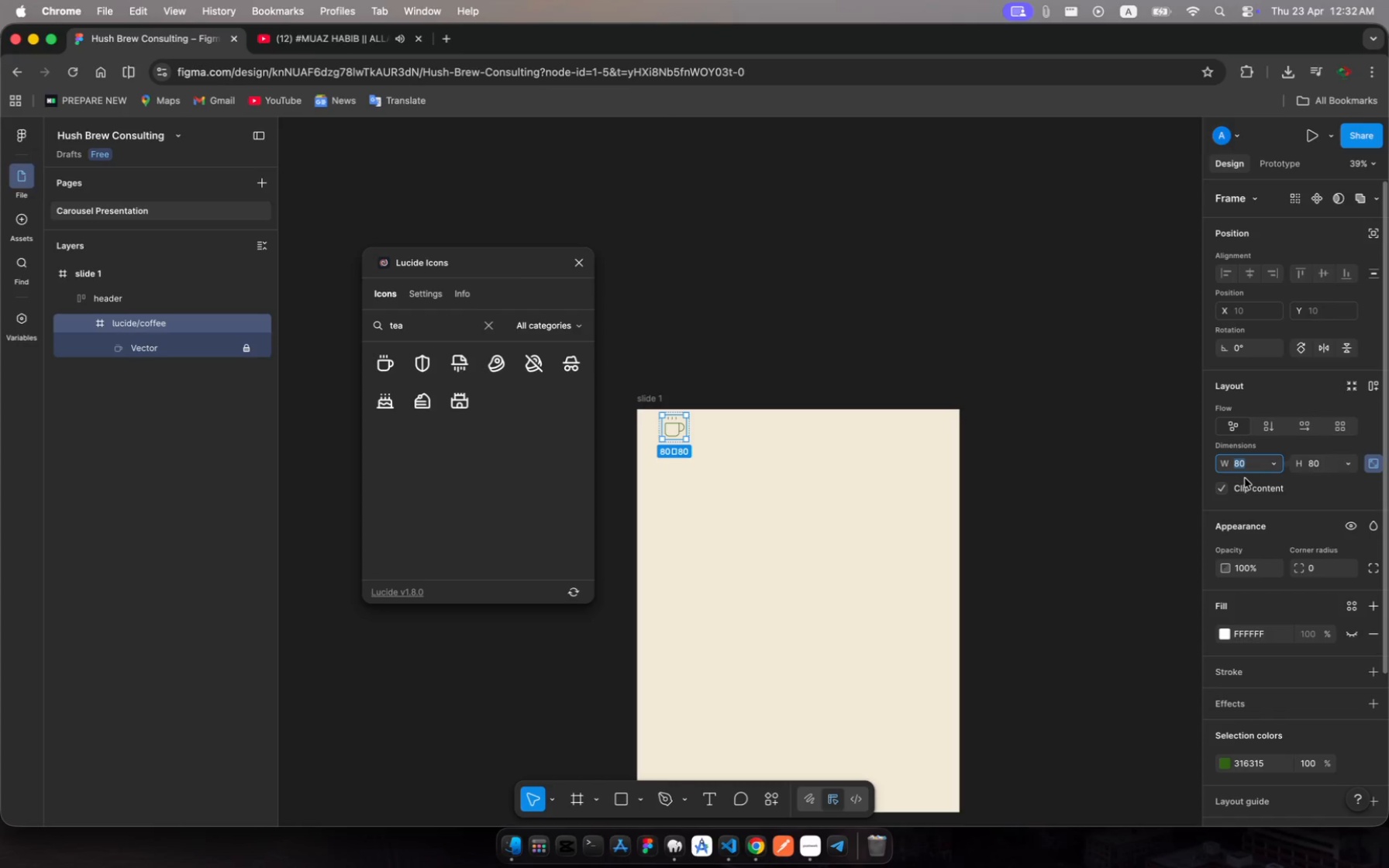 
type(160)
 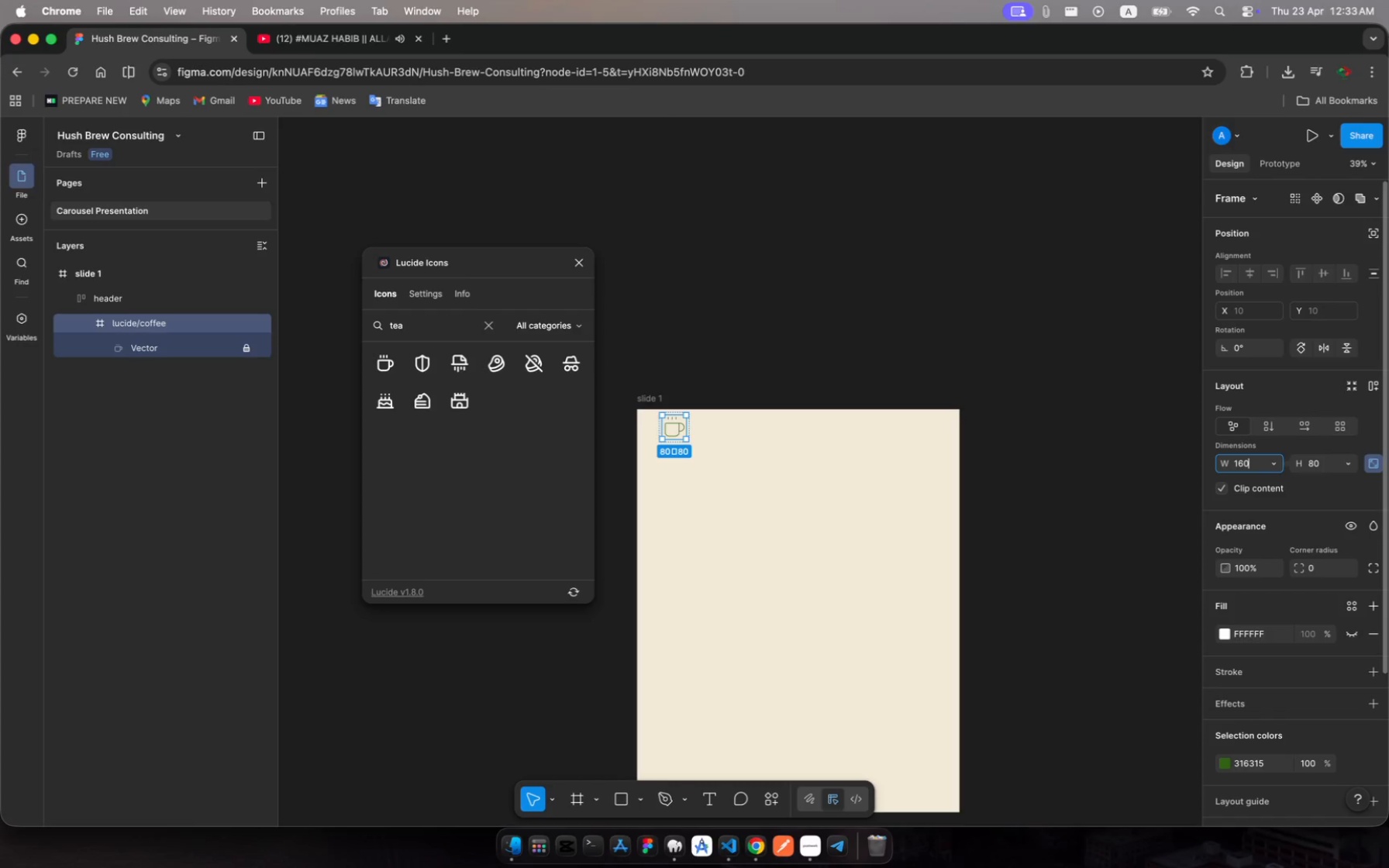 
key(Enter)
 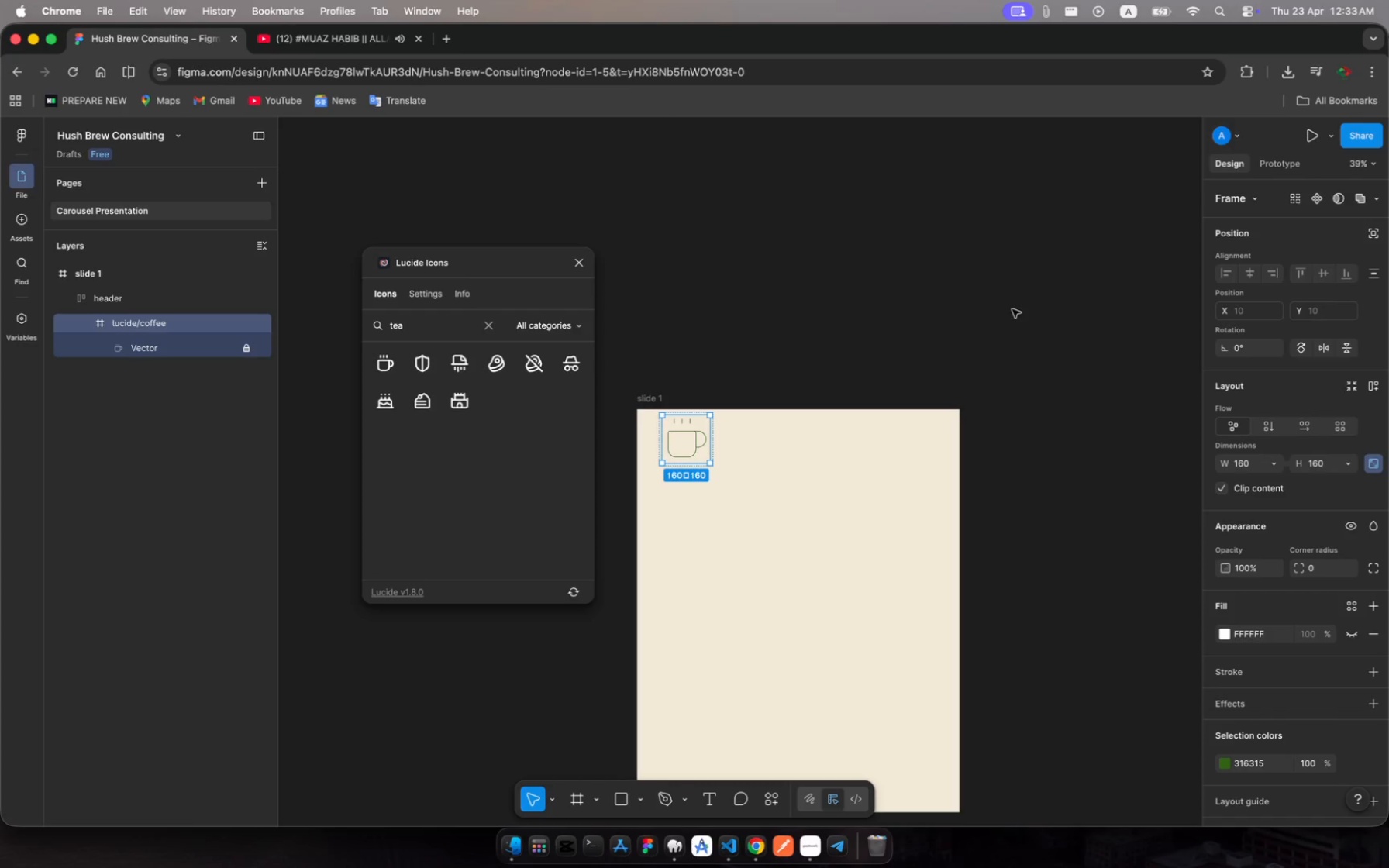 
scroll: coordinate [977, 367], scroll_direction: down, amount: 5.0
 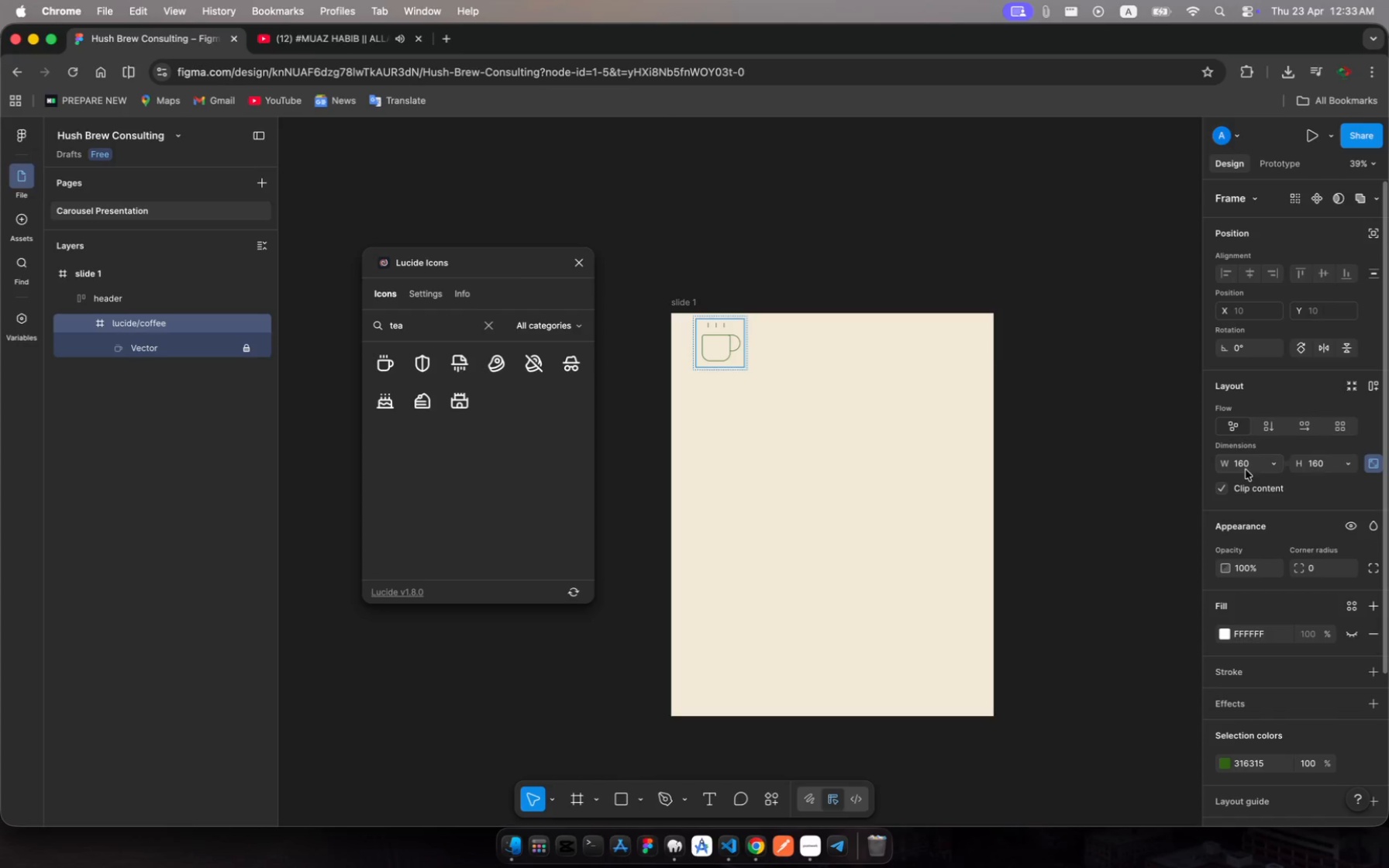 
left_click([1243, 466])
 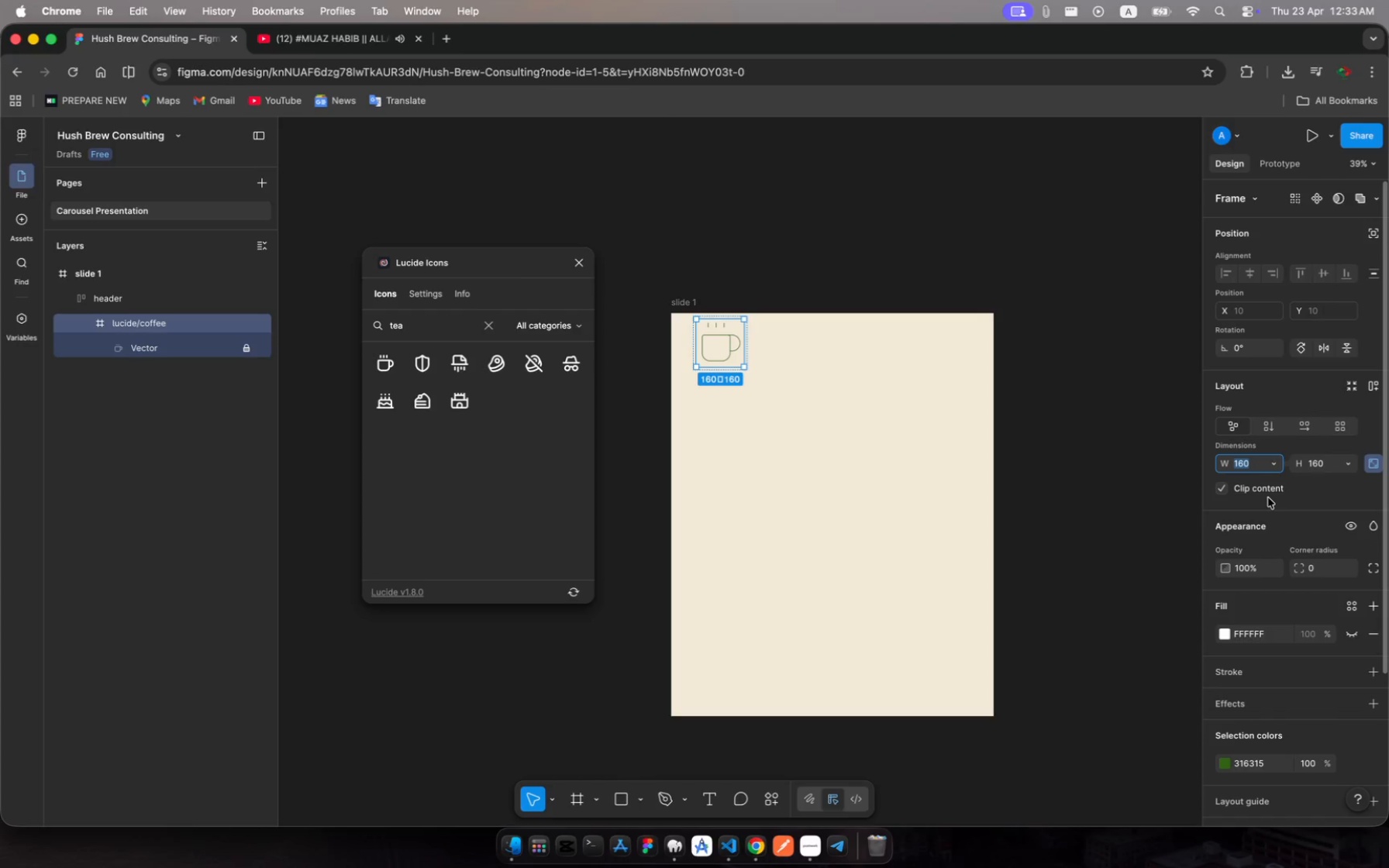 
wait(12.9)
 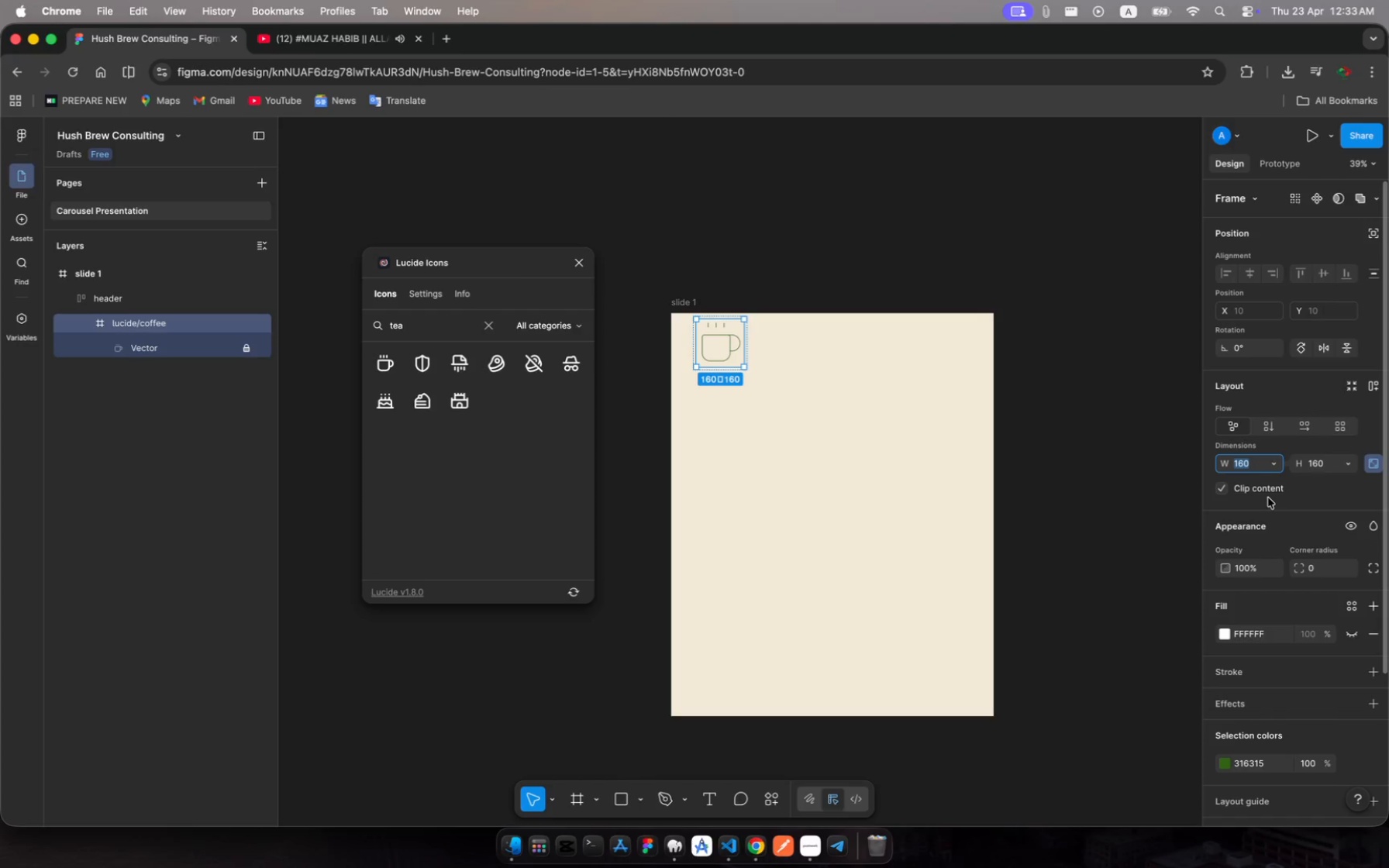 
type(120)
 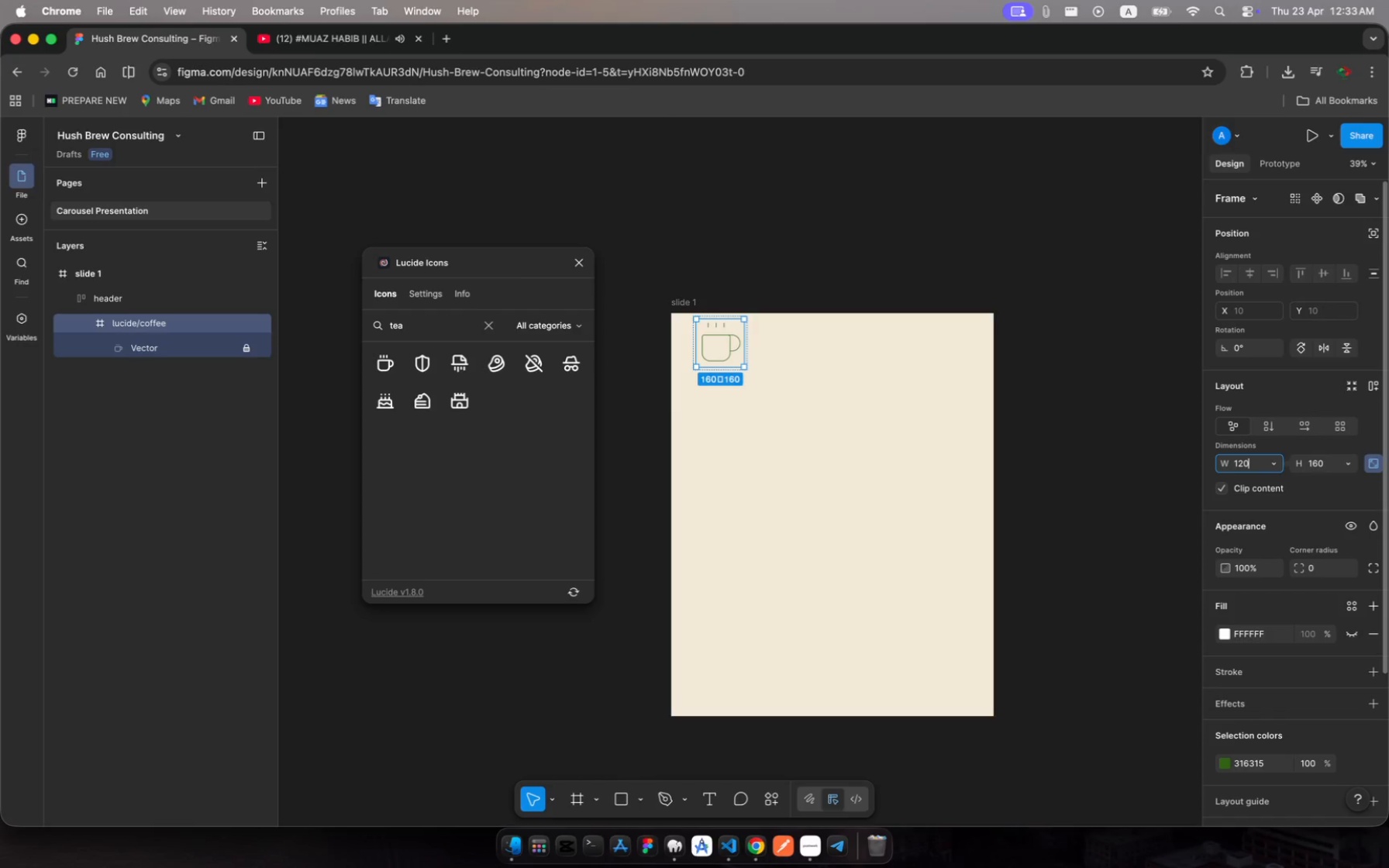 
key(Enter)
 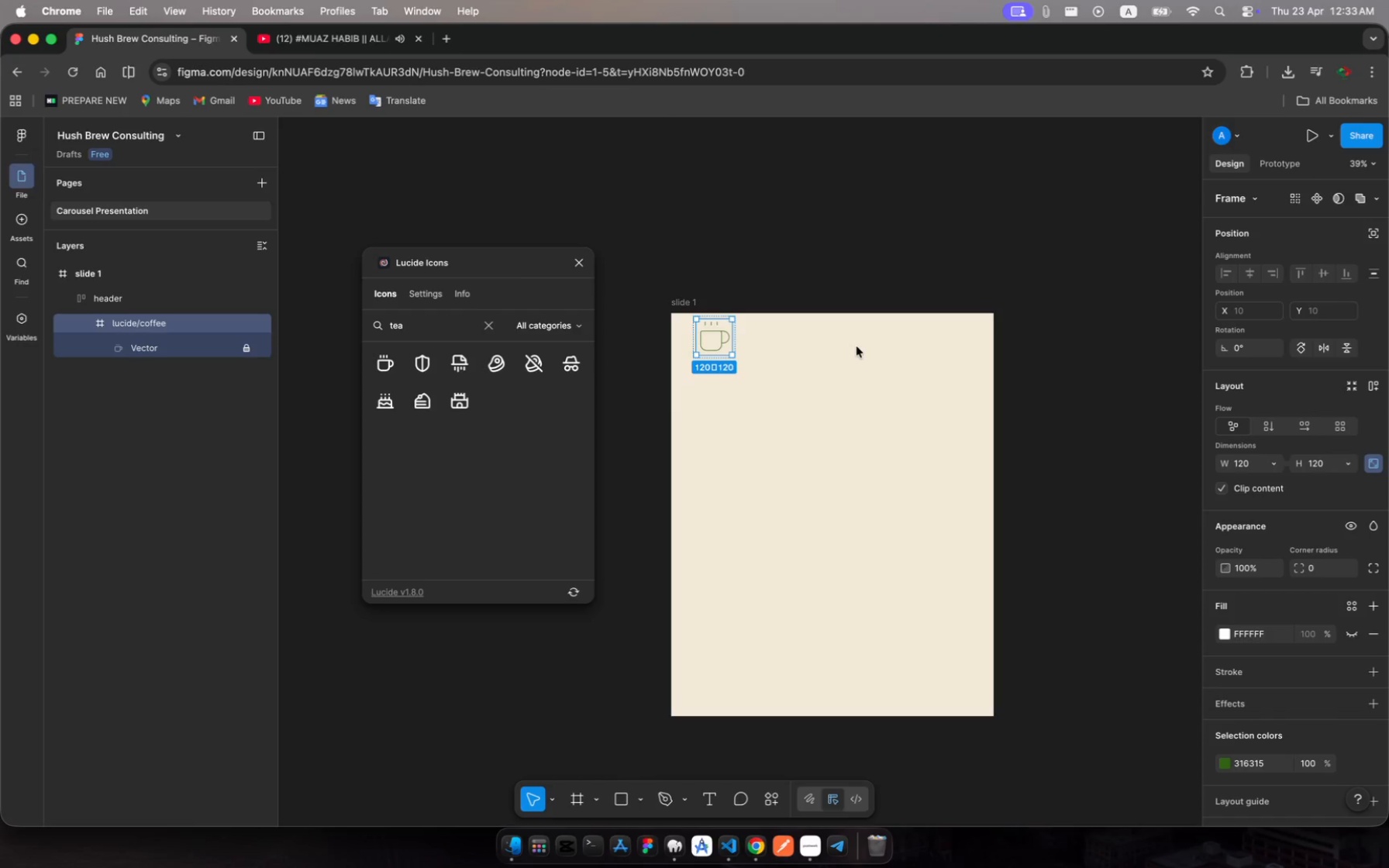 
wait(7.78)
 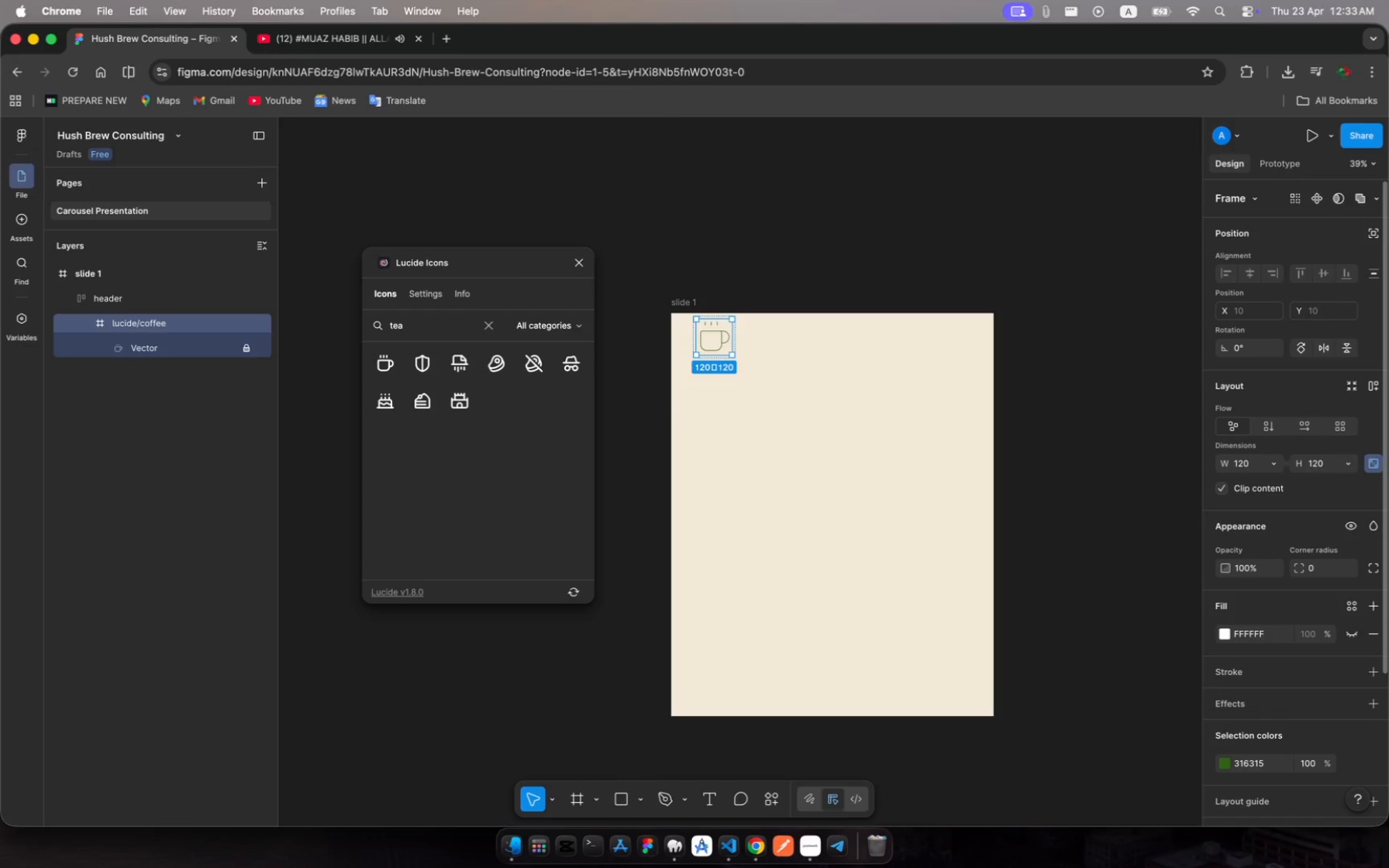 
scroll: coordinate [832, 333], scroll_direction: down, amount: 11.0
 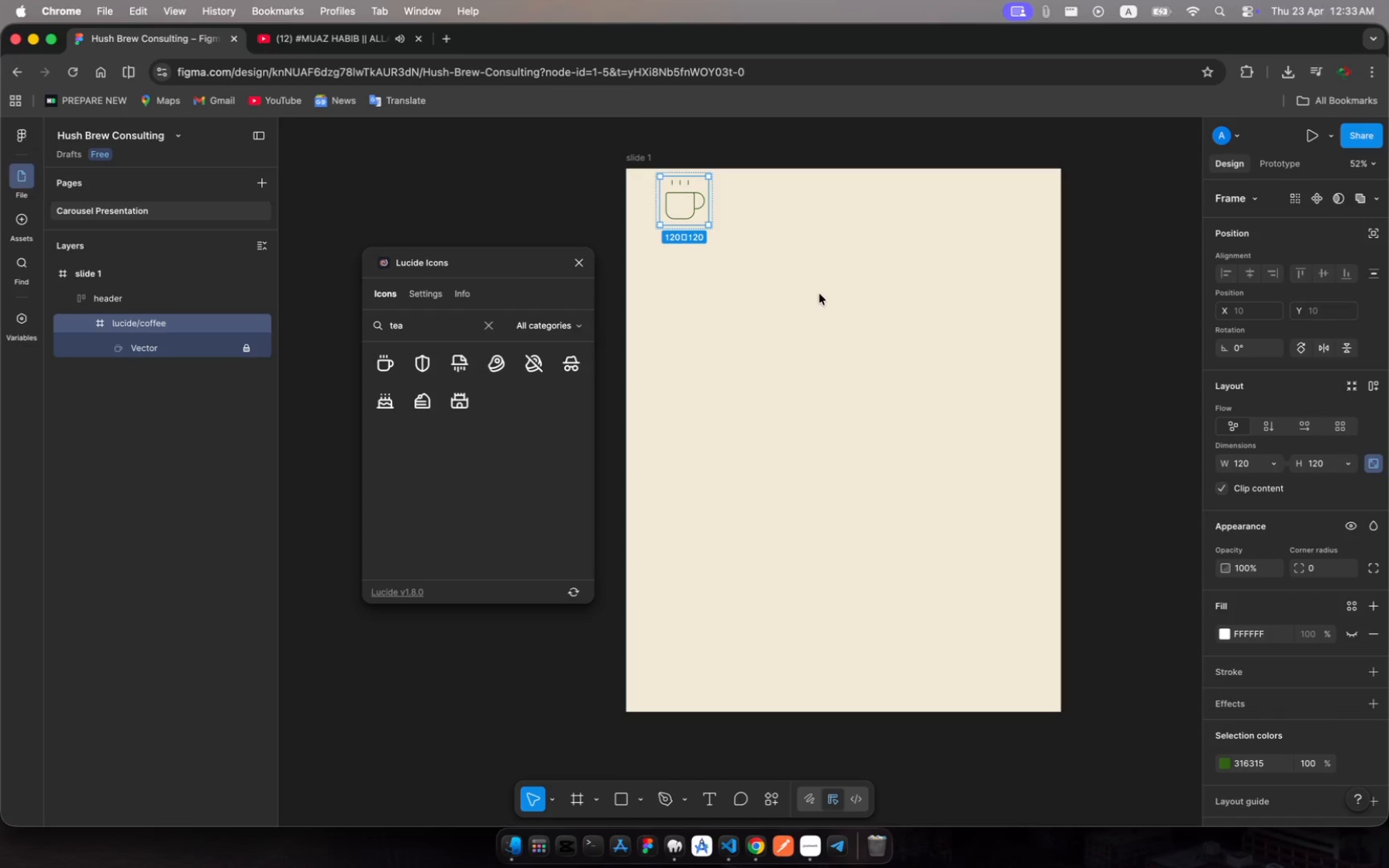 
wait(6.68)
 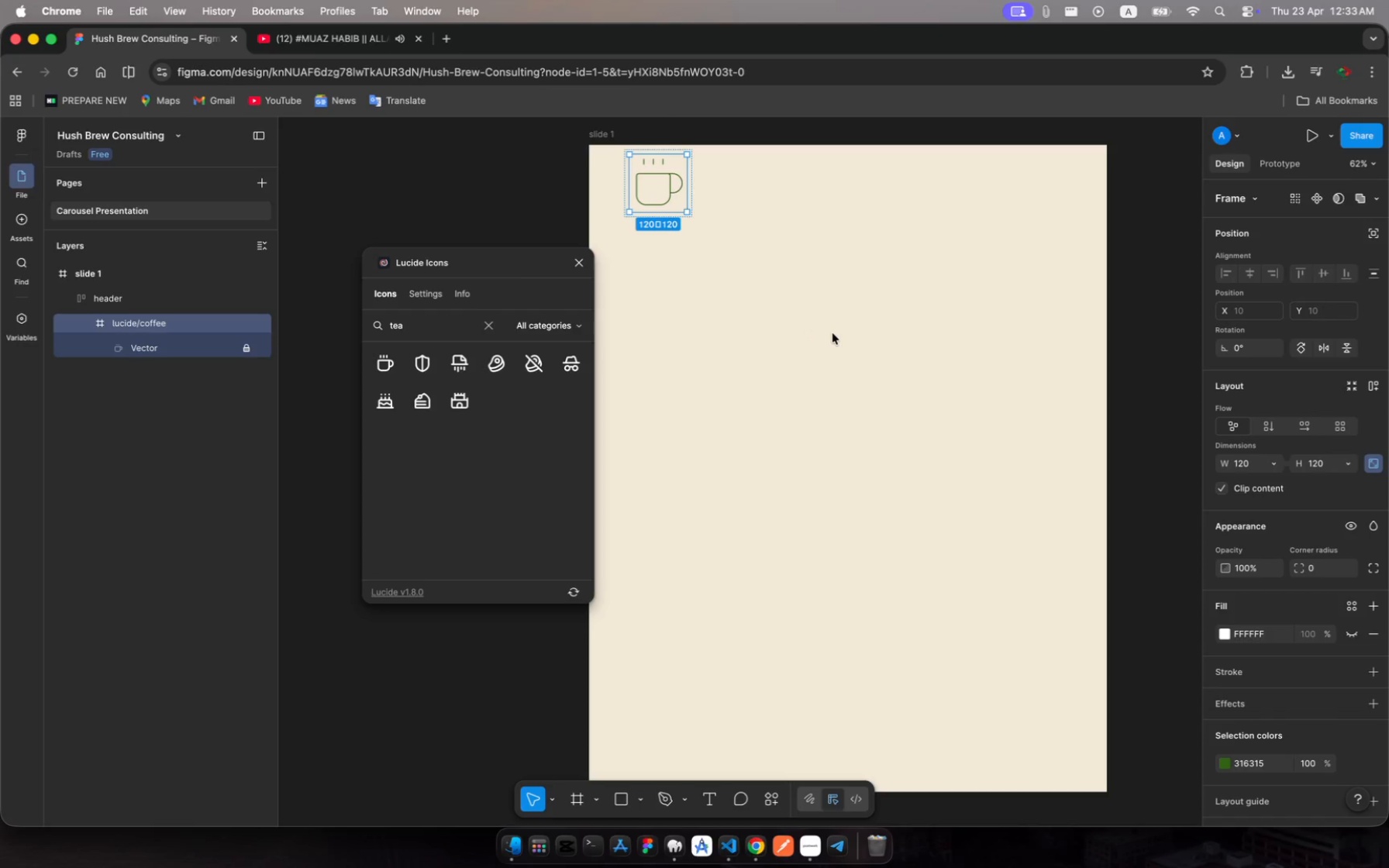 
left_click([1243, 466])
 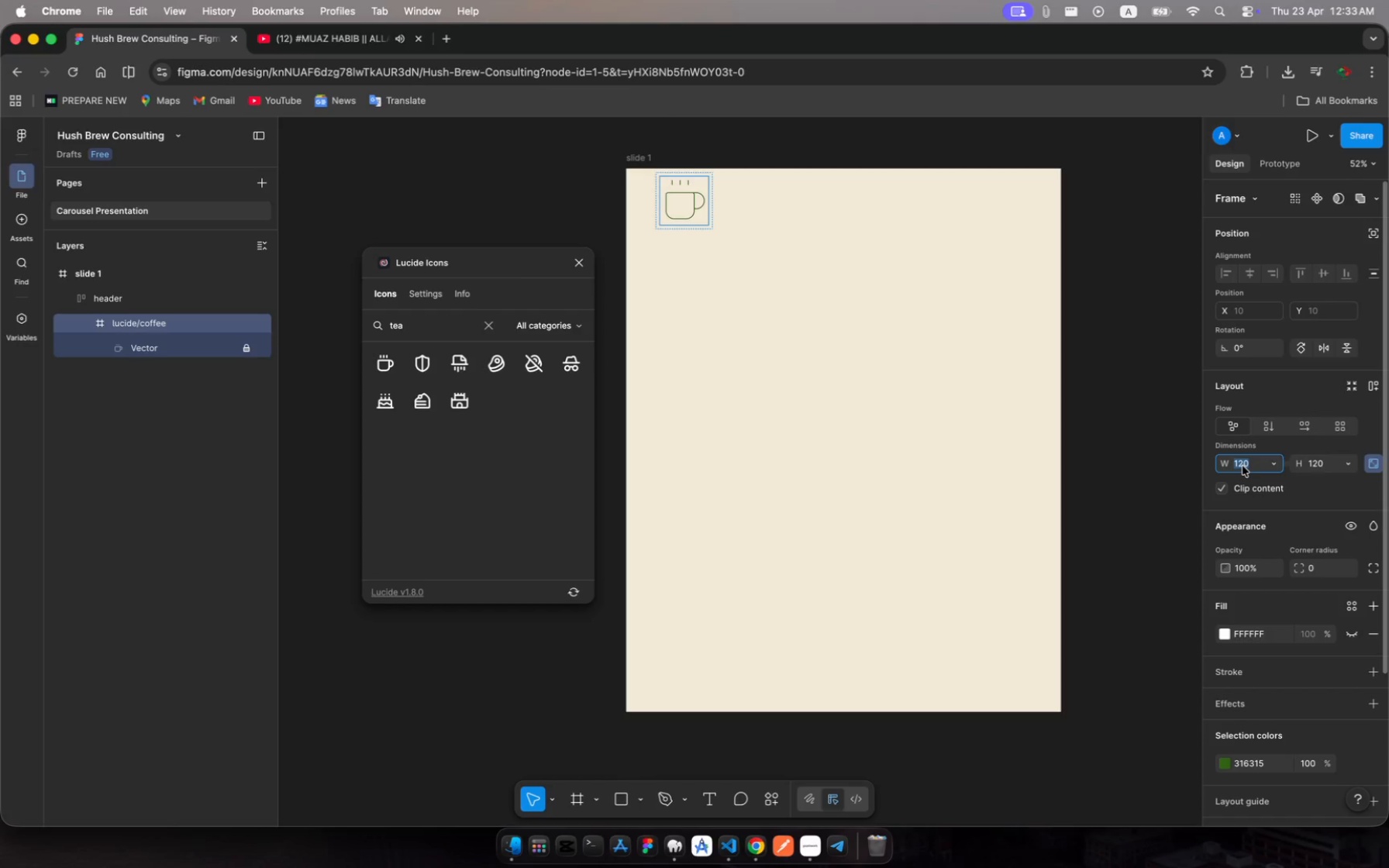 
type(80)
 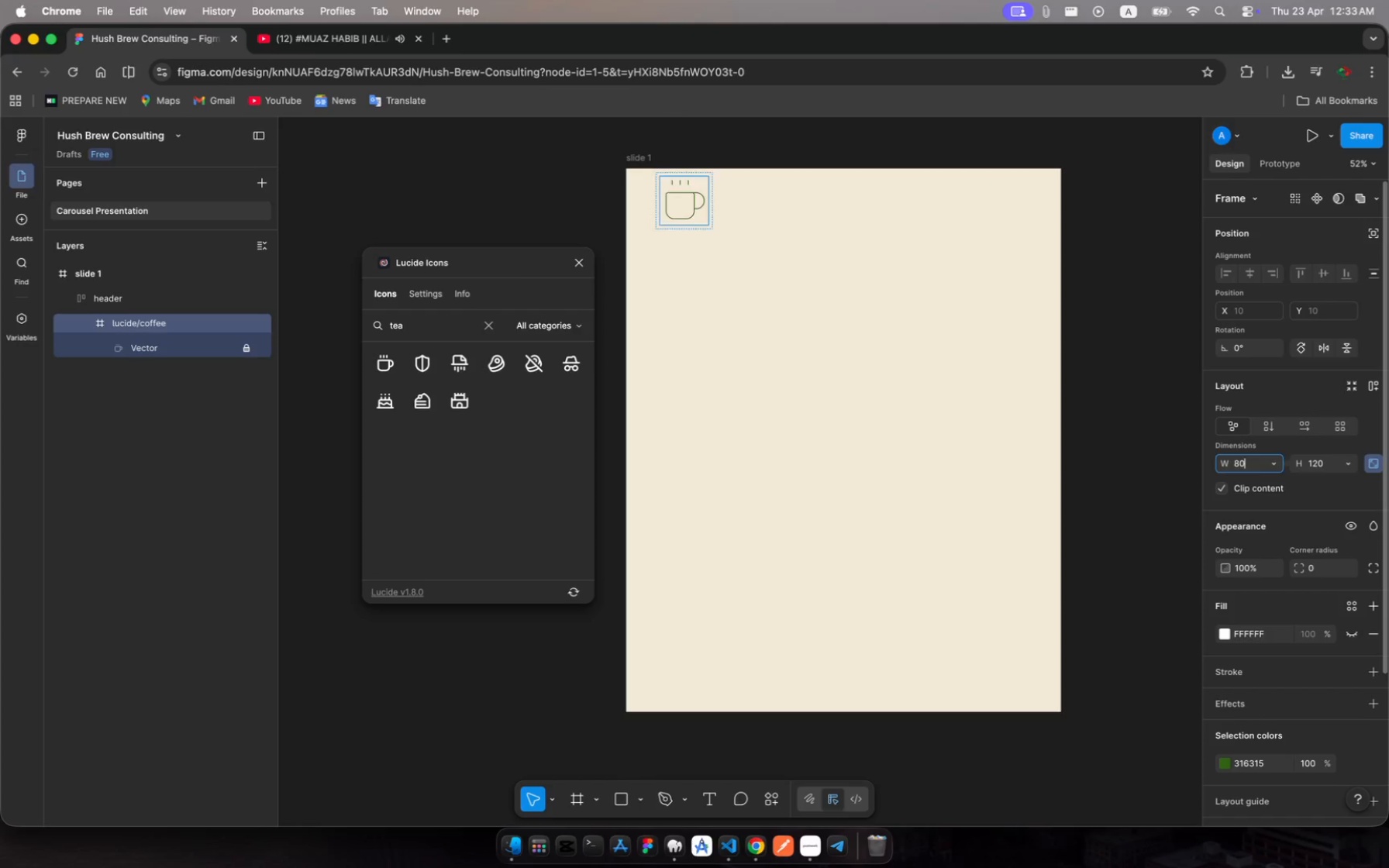 
key(Enter)
 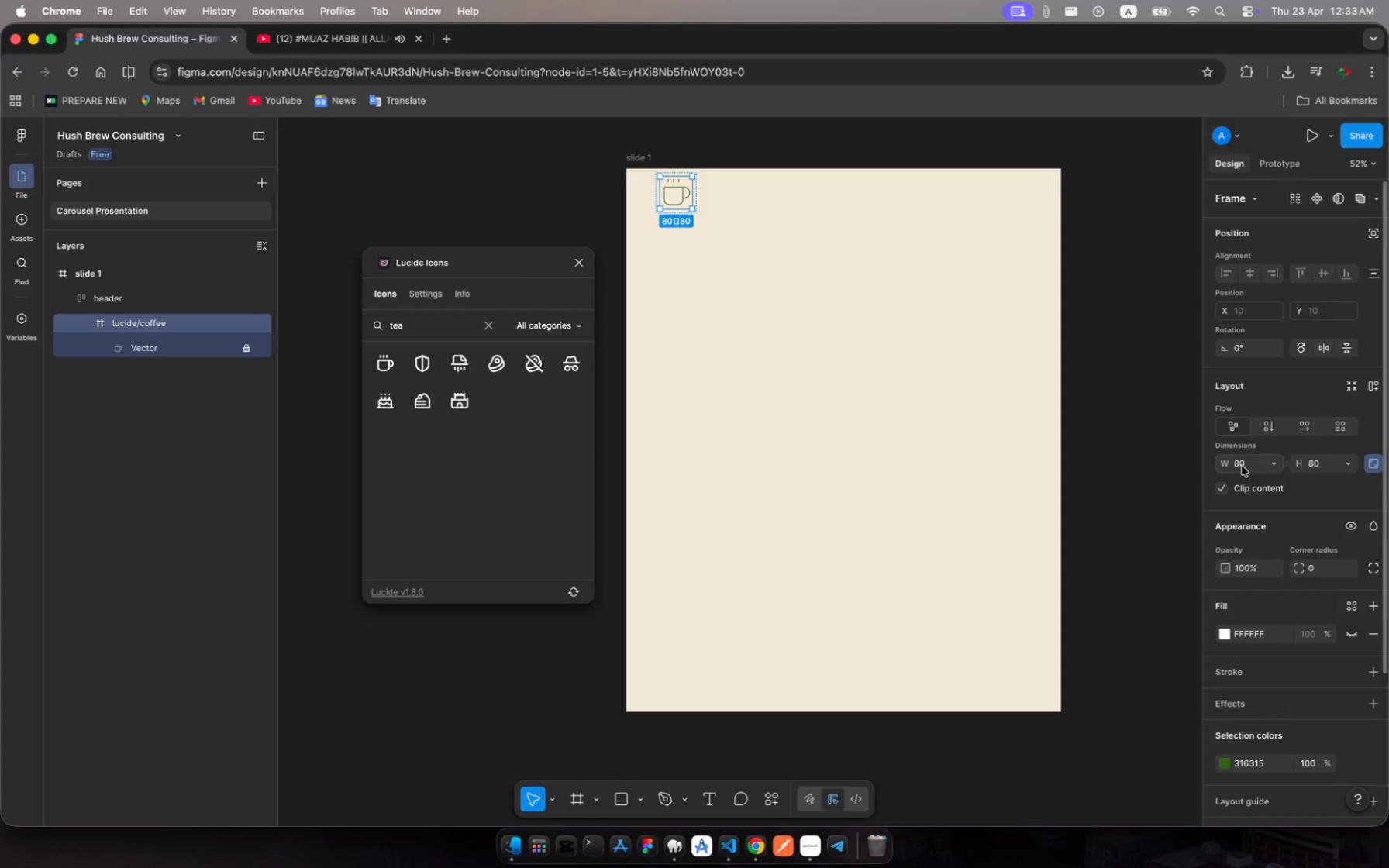 
wait(11.71)
 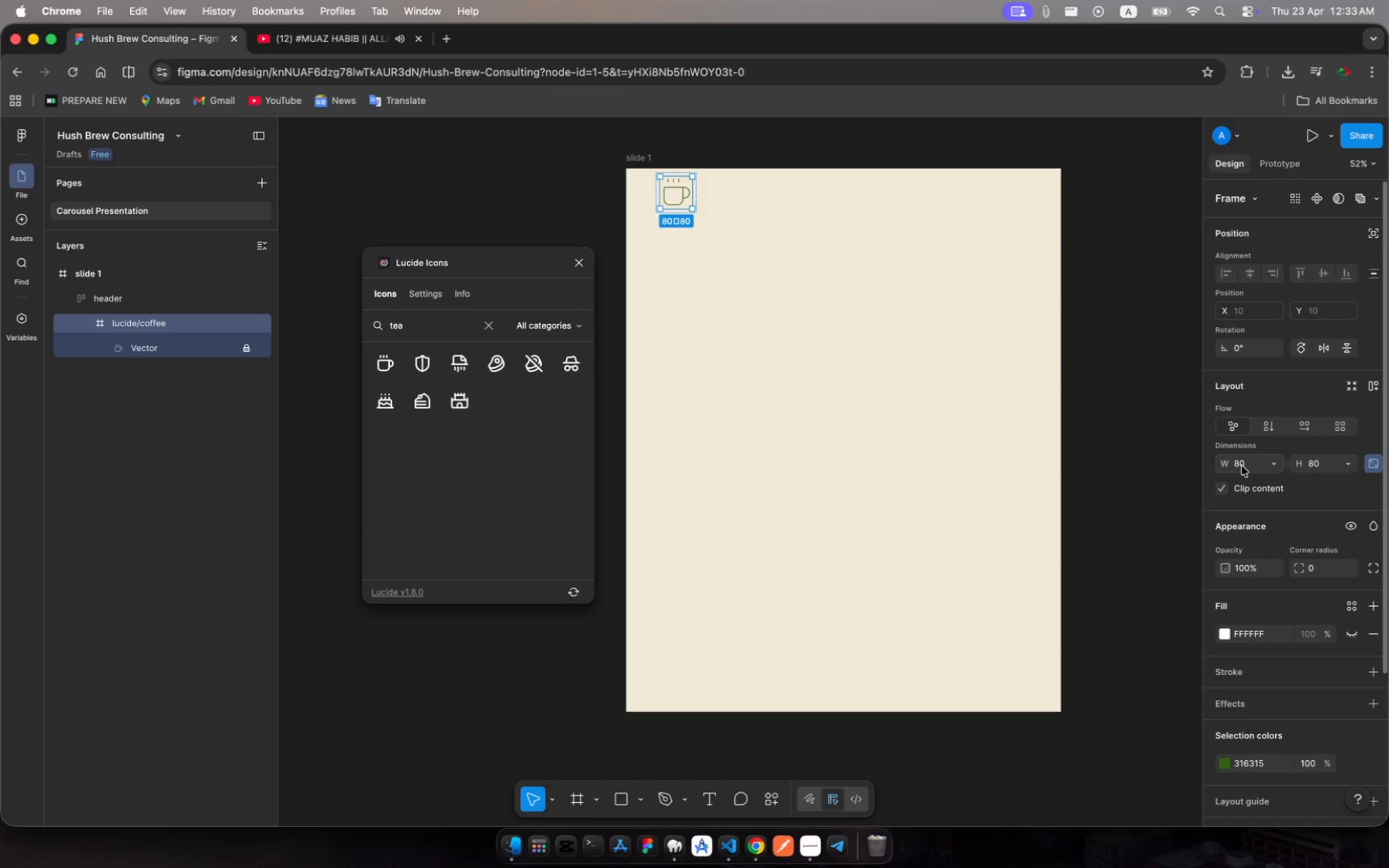 
left_click([1234, 462])
 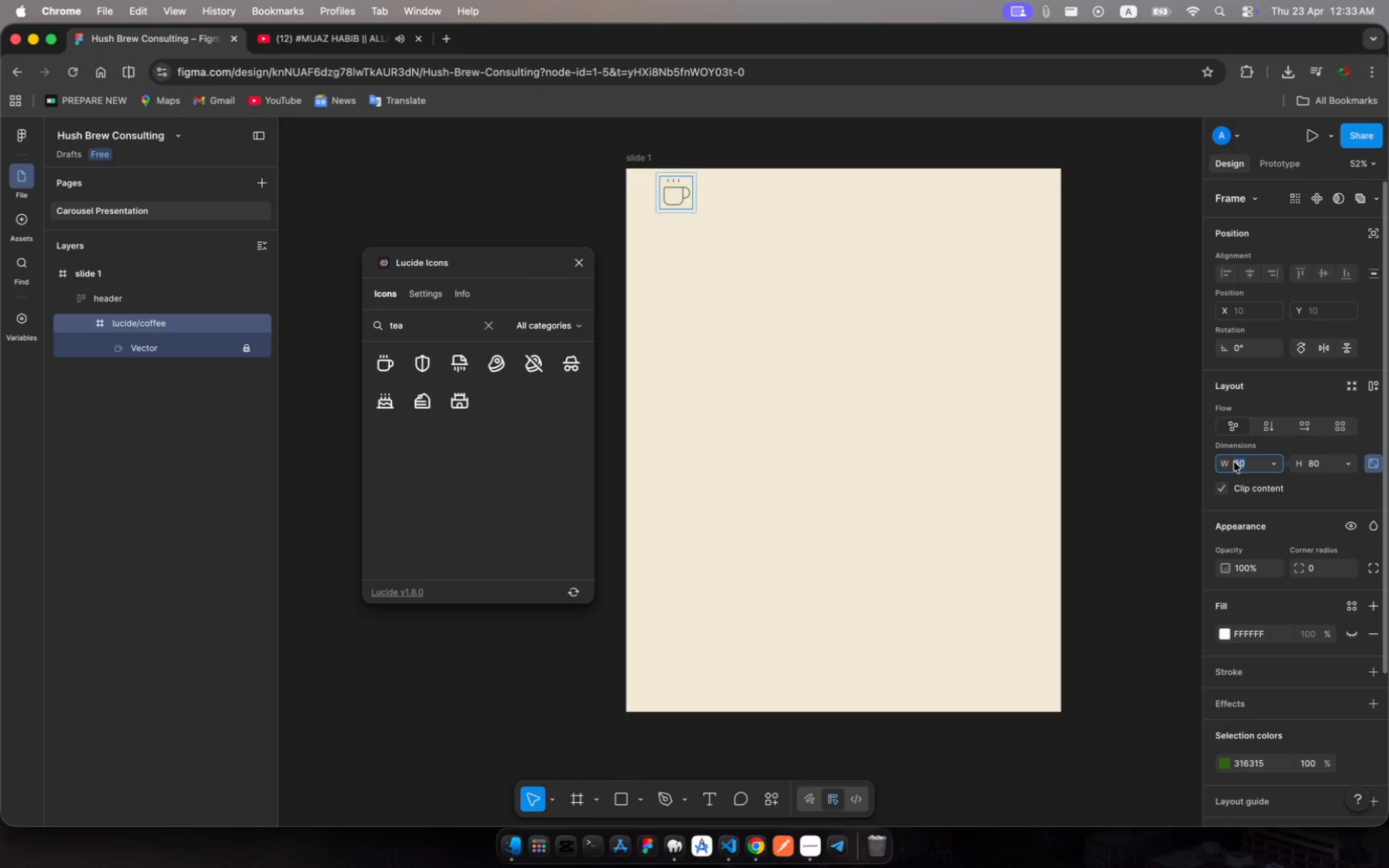 
wait(5.3)
 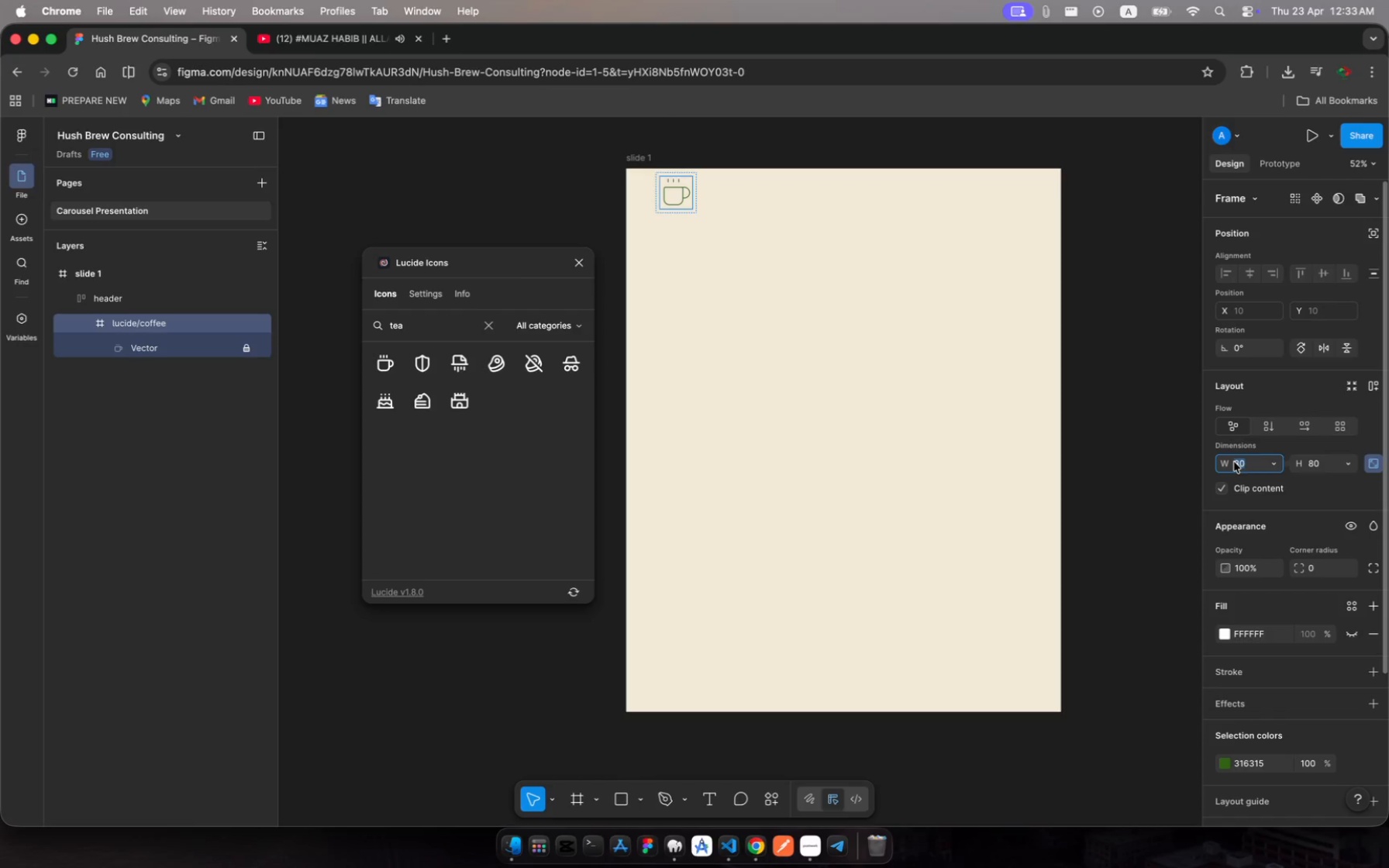 
type(64)
 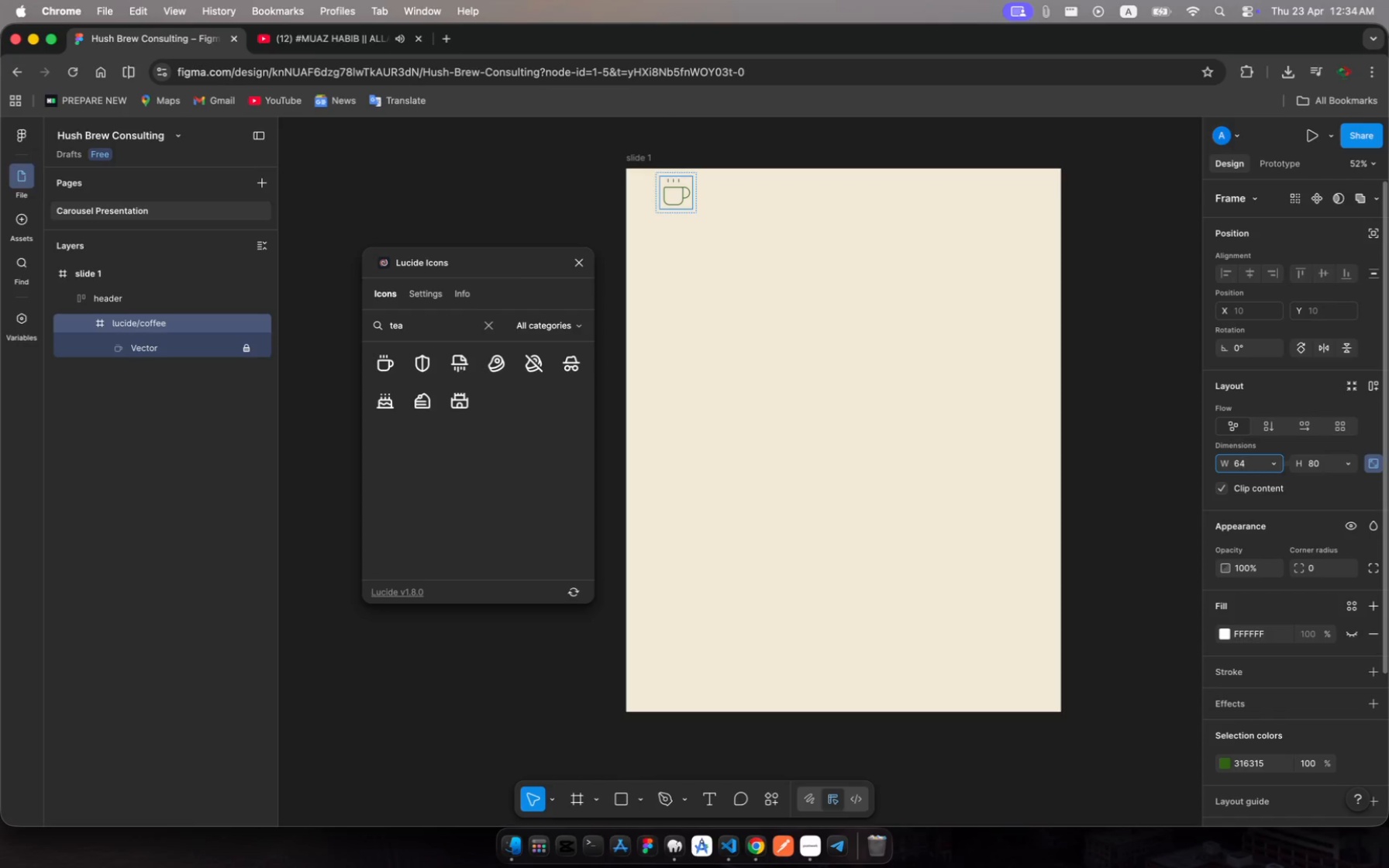 
key(Enter)
 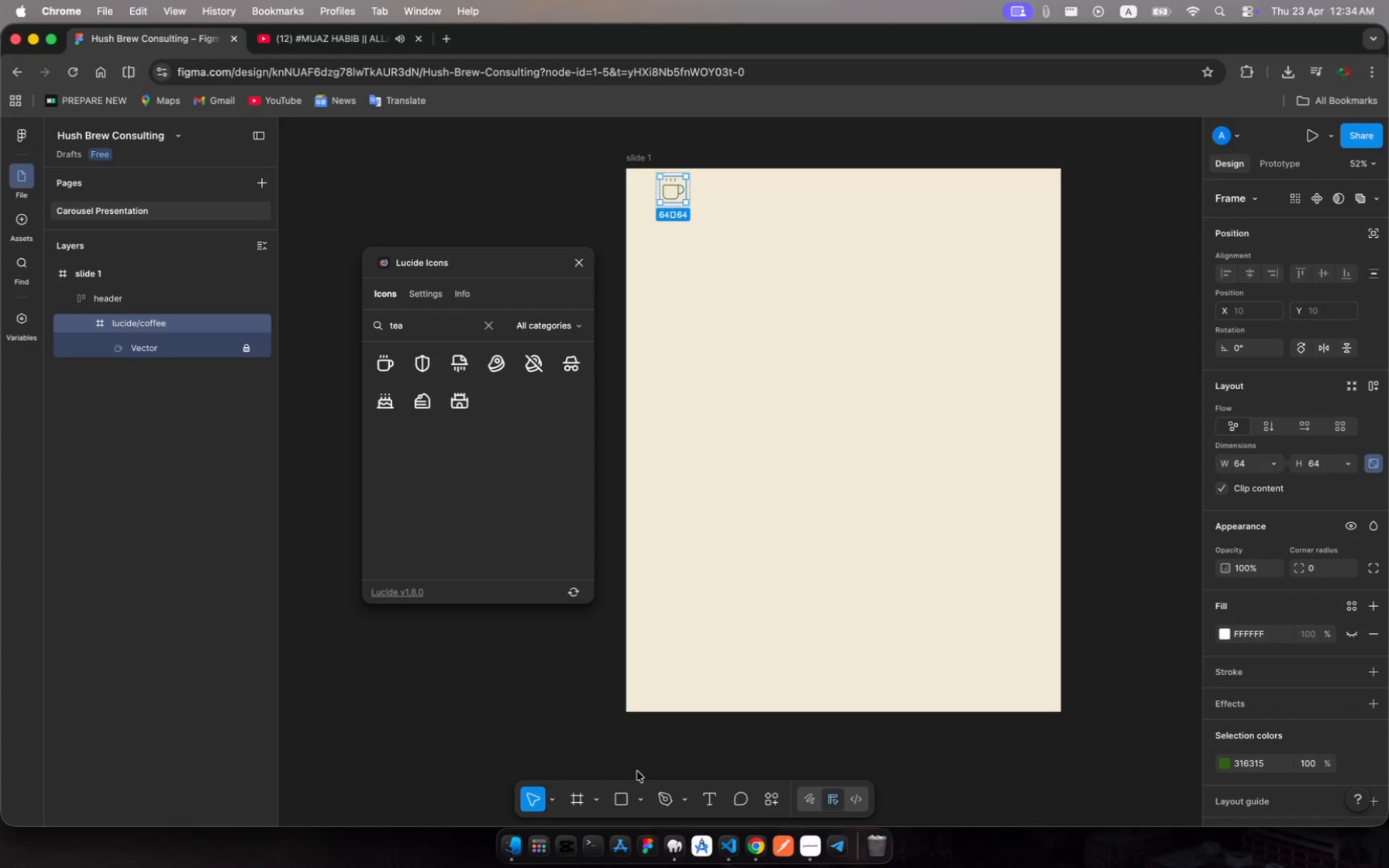 
wait(5.21)
 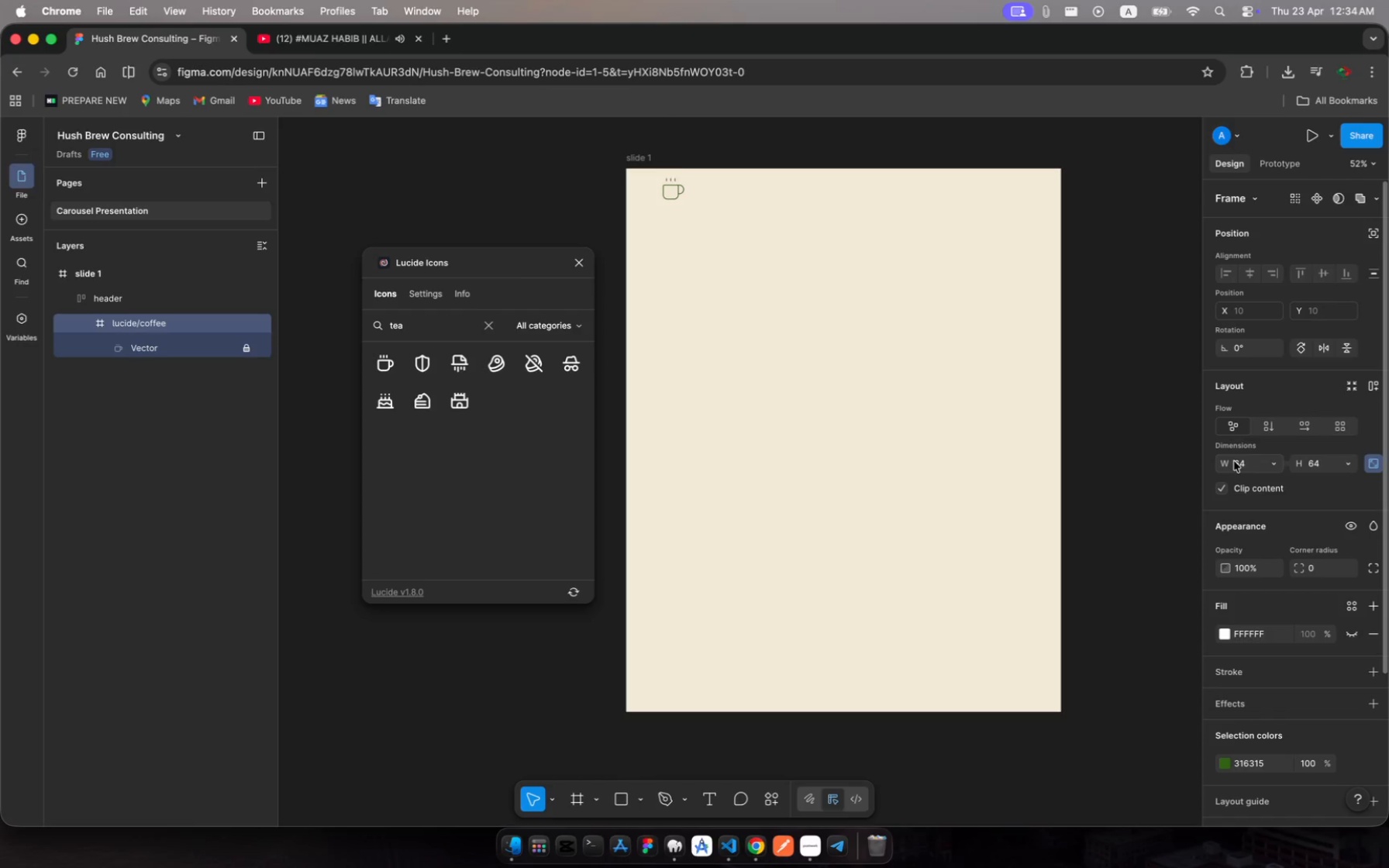 
left_click([711, 797])
 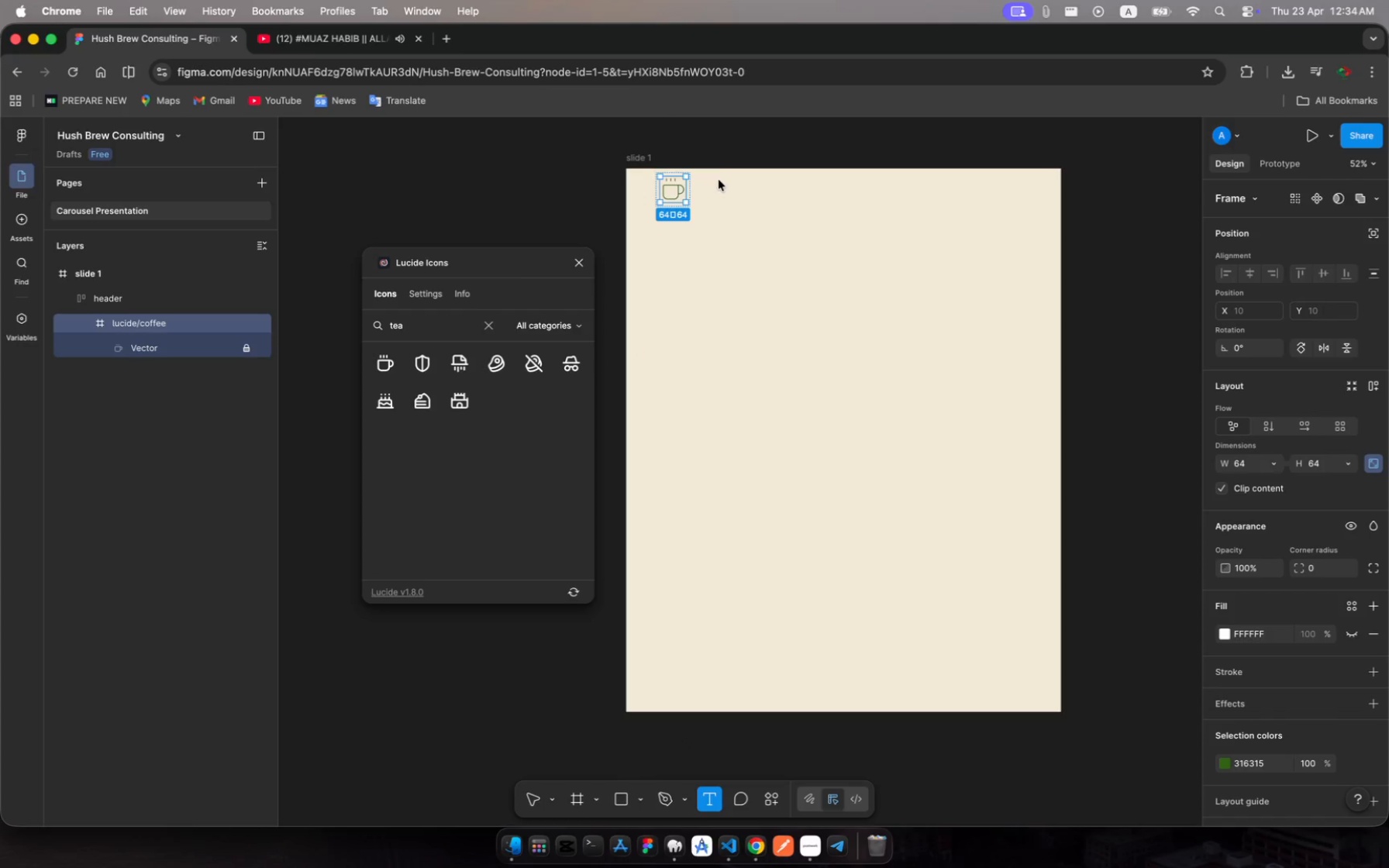 
left_click_drag(start_coordinate=[720, 181], to_coordinate=[865, 215])
 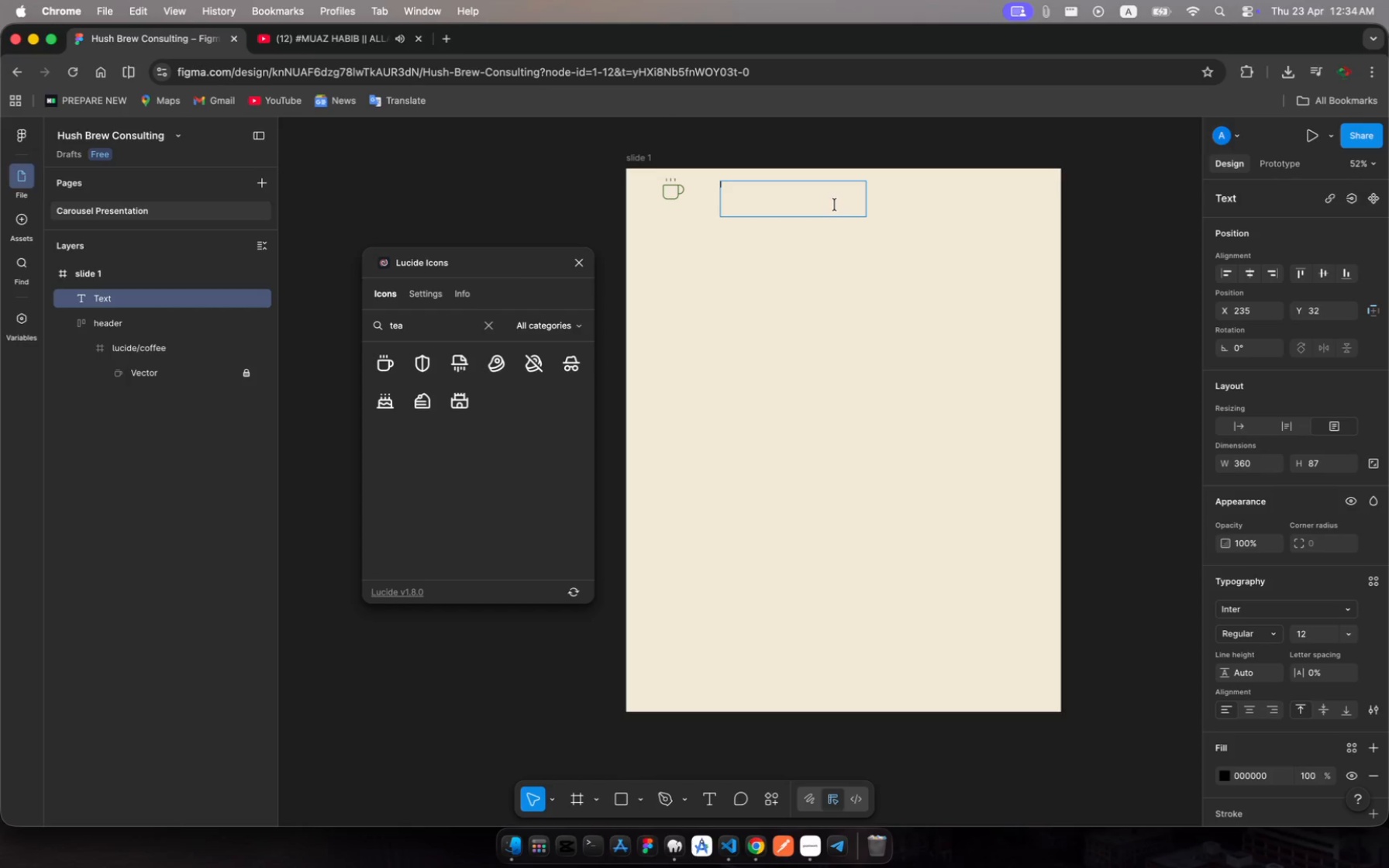 
key(Tab)
type(HUSH)
 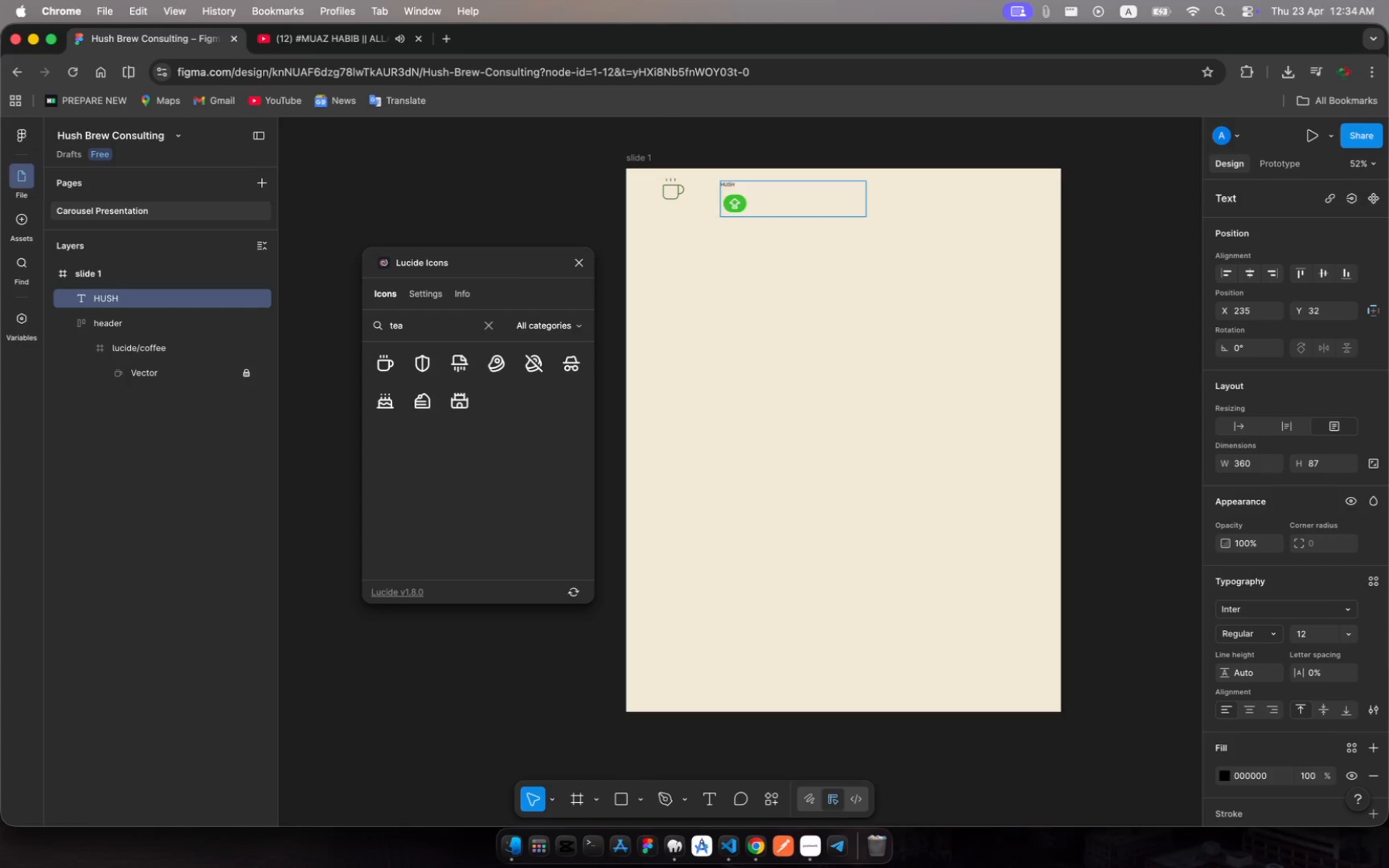 
wait(10.84)
 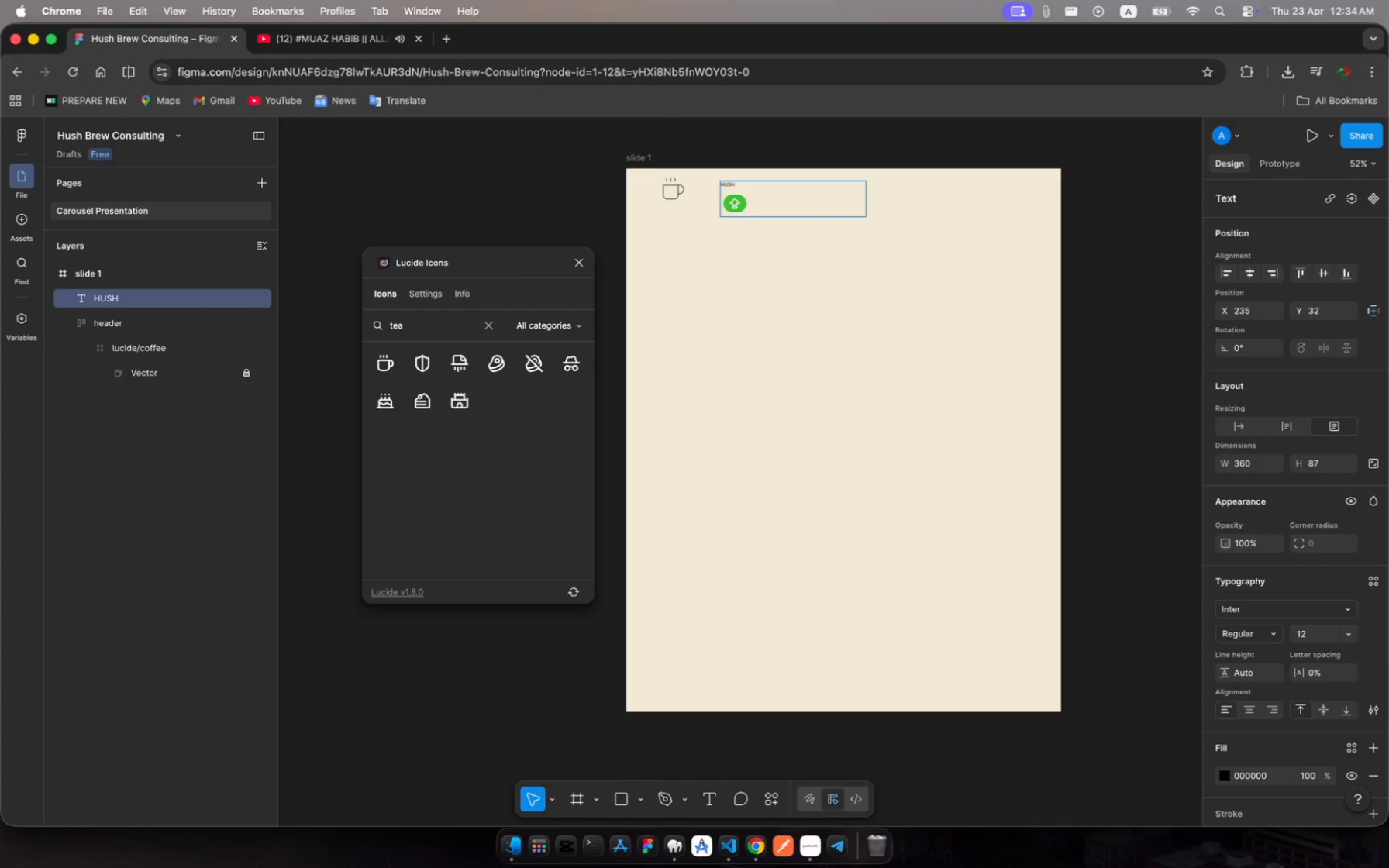 
type( BREW CONSULTING)
 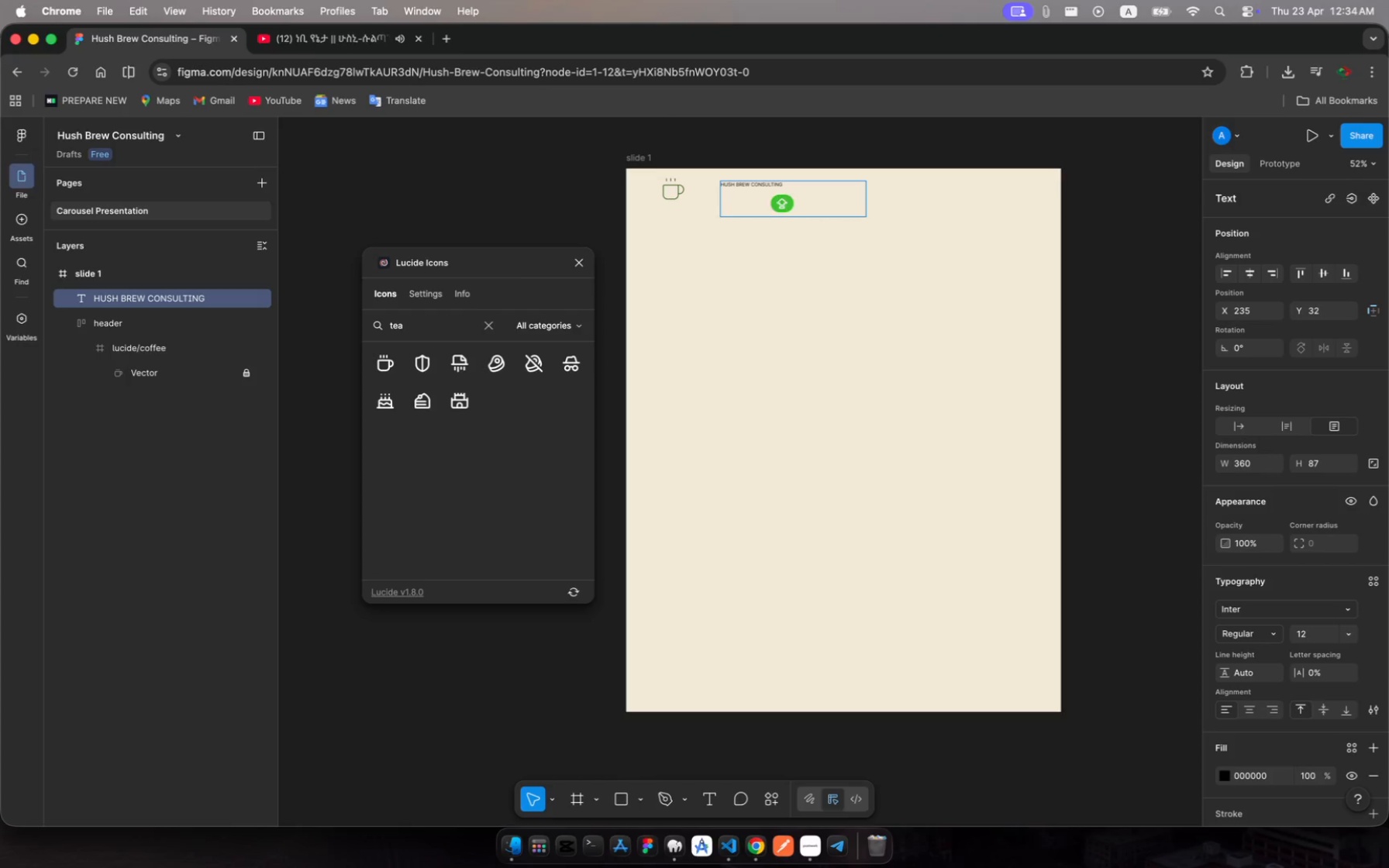 
left_click([1138, 263])
 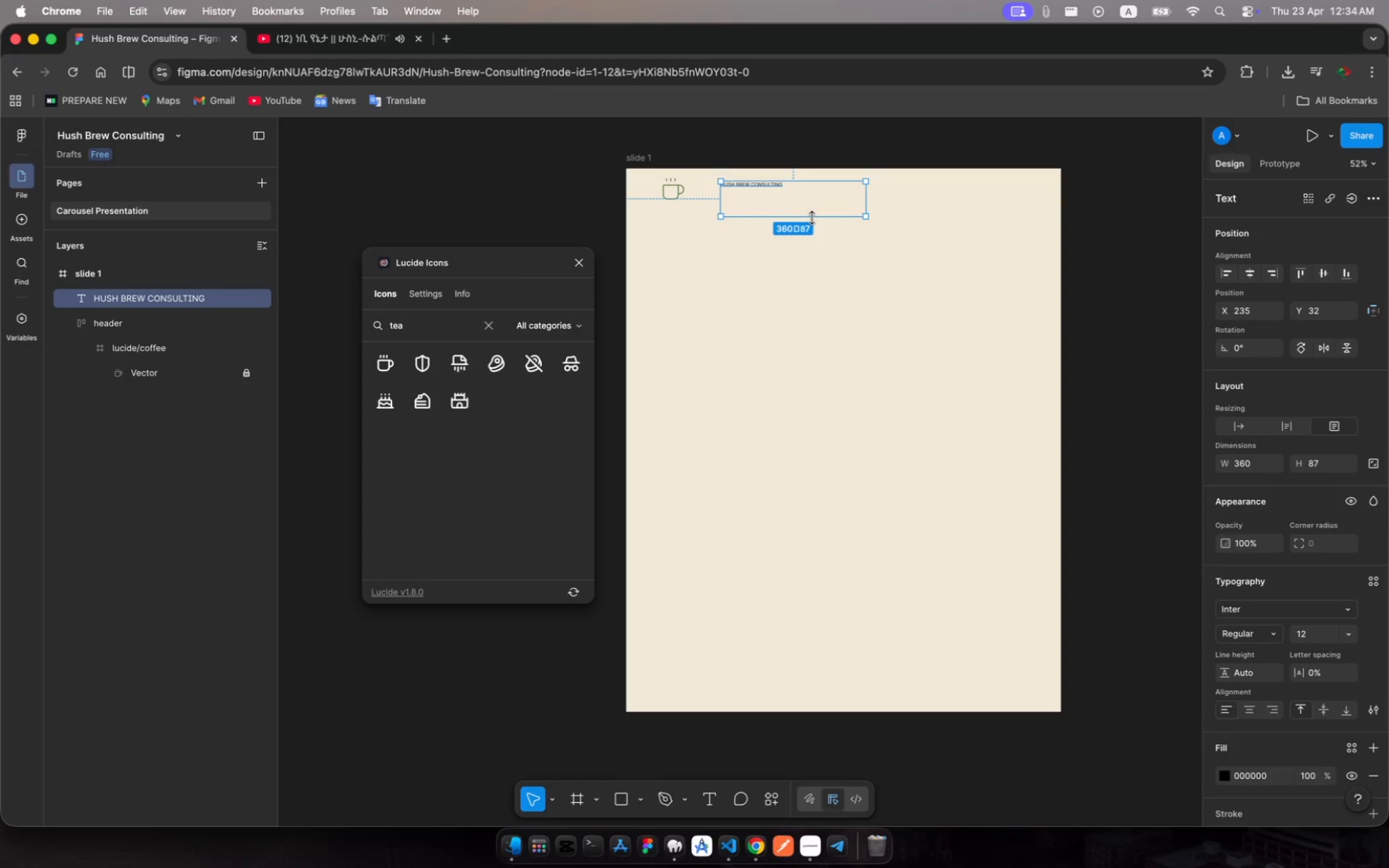 
left_click_drag(start_coordinate=[812, 218], to_coordinate=[811, 188])
 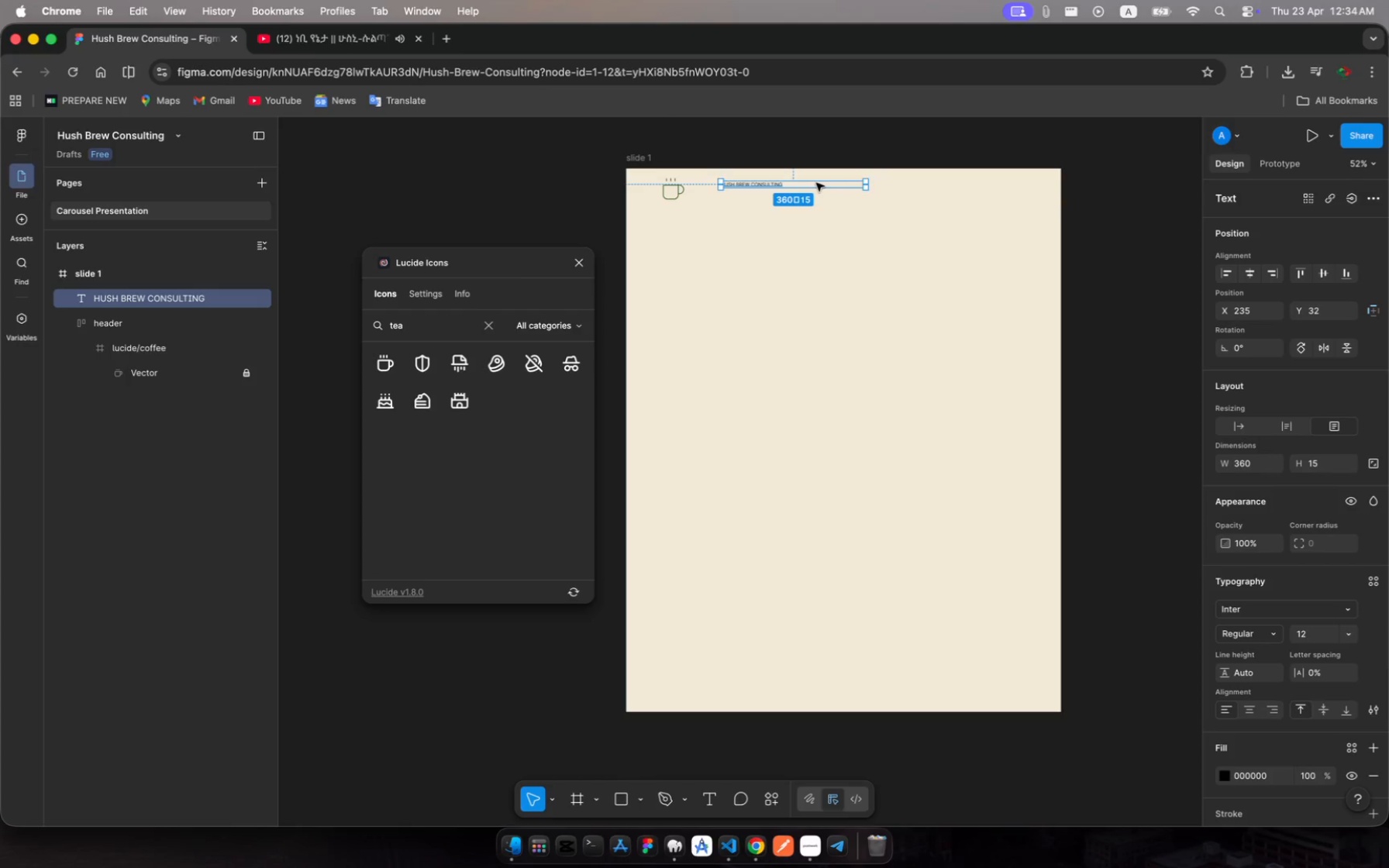 
left_click_drag(start_coordinate=[816, 183], to_coordinate=[808, 191])
 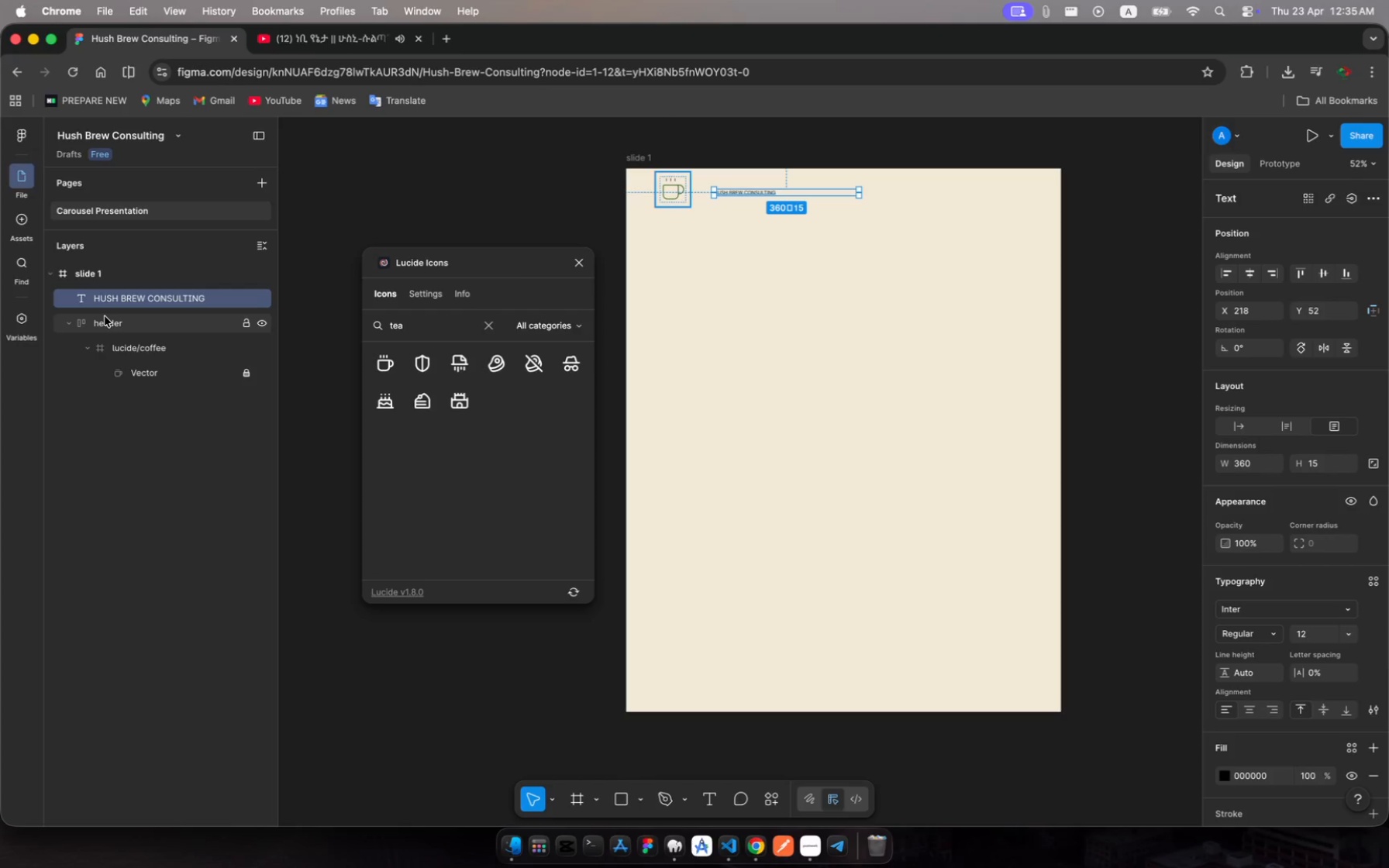 
left_click([133, 295])
 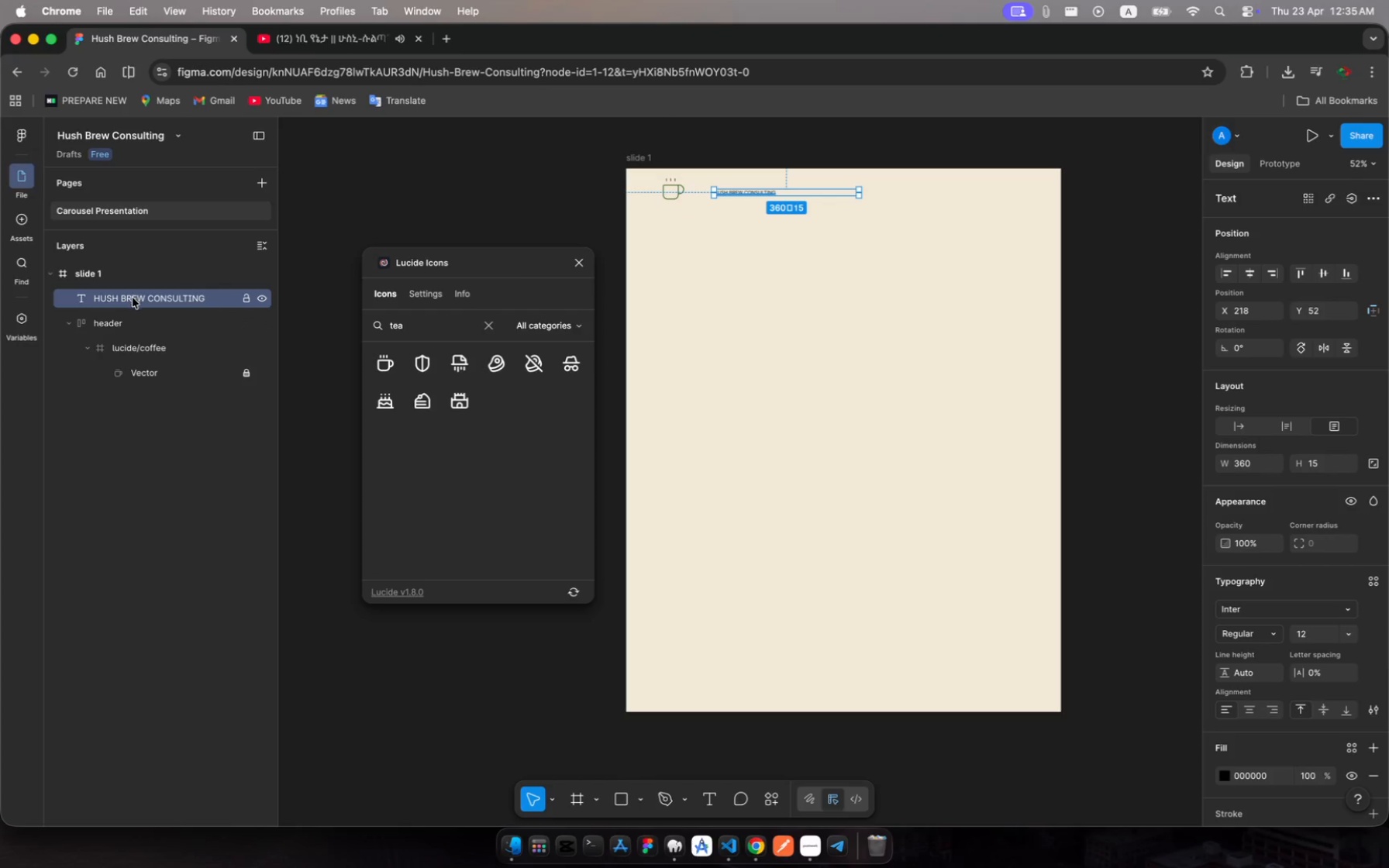 
left_click_drag(start_coordinate=[133, 295], to_coordinate=[140, 384])
 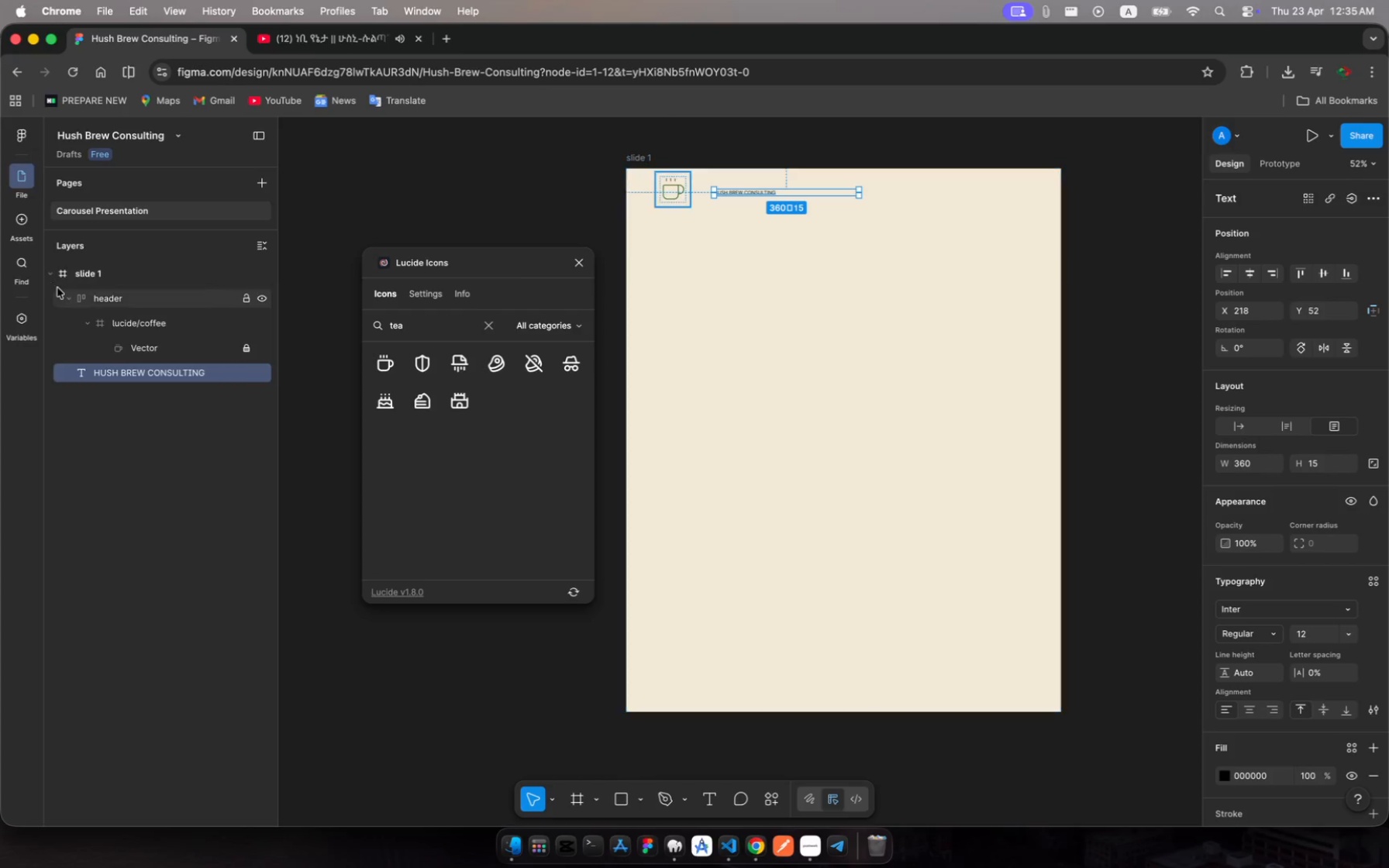 
left_click([71, 301])
 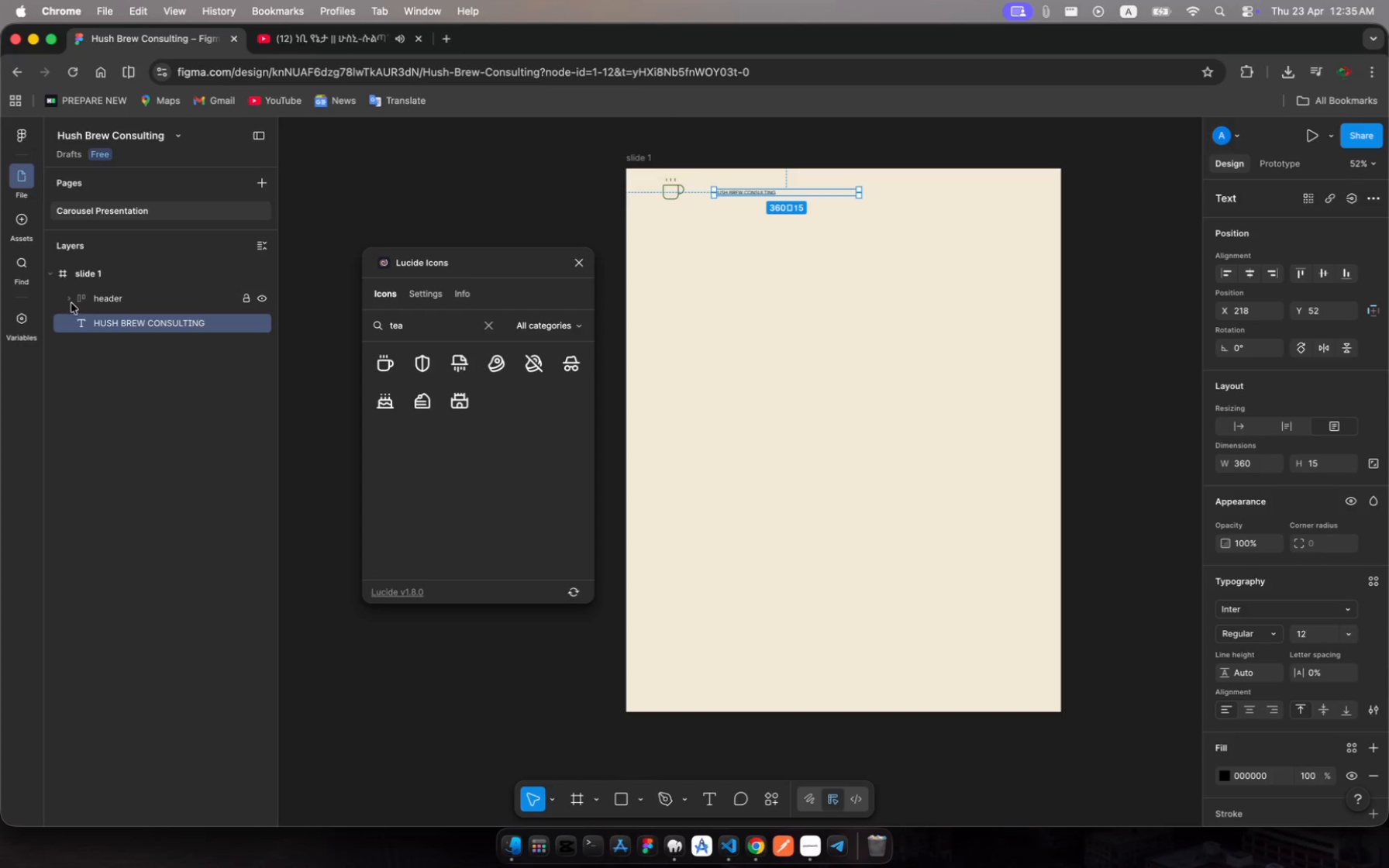 
left_click([70, 299])
 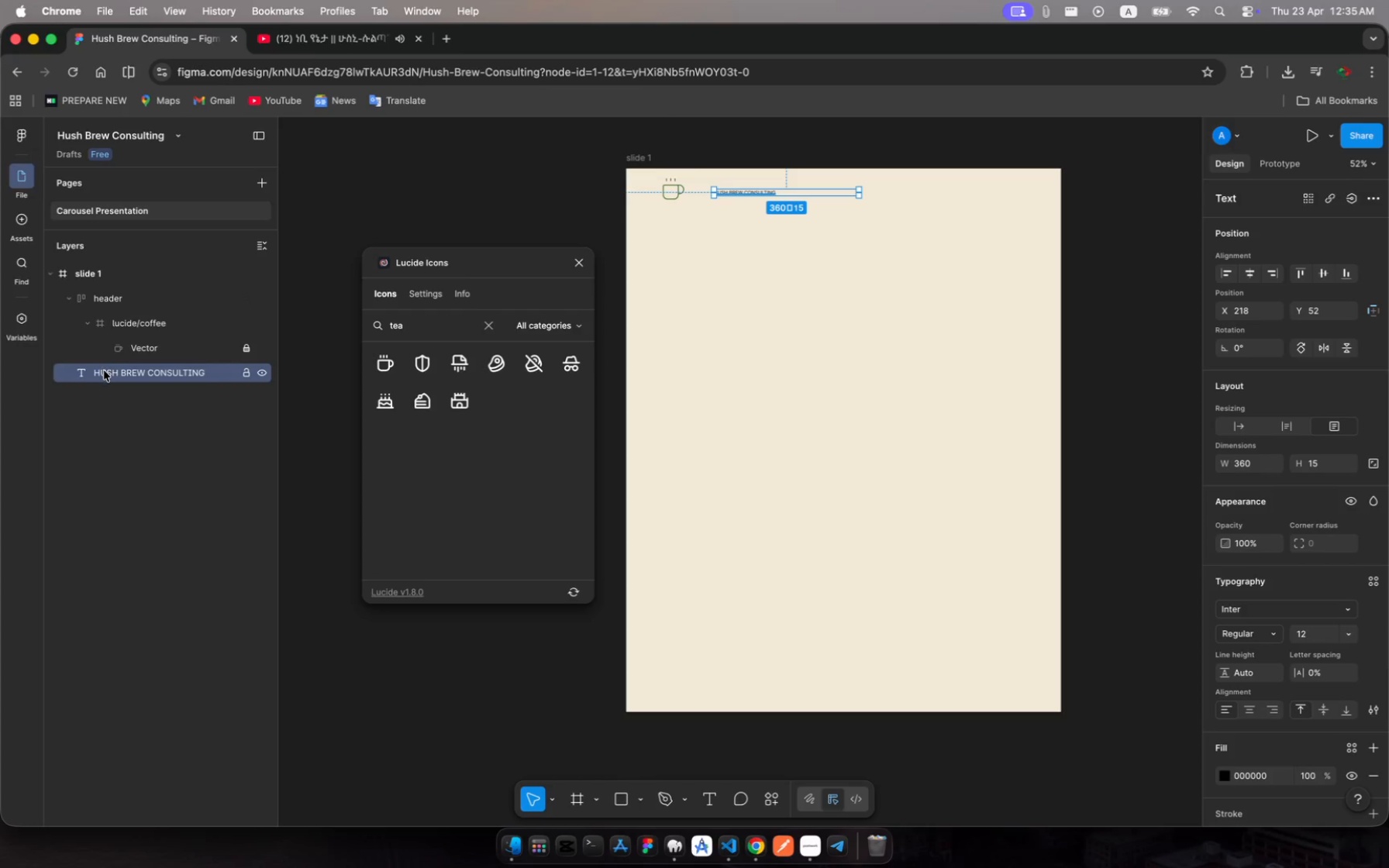 
left_click_drag(start_coordinate=[105, 370], to_coordinate=[127, 360])
 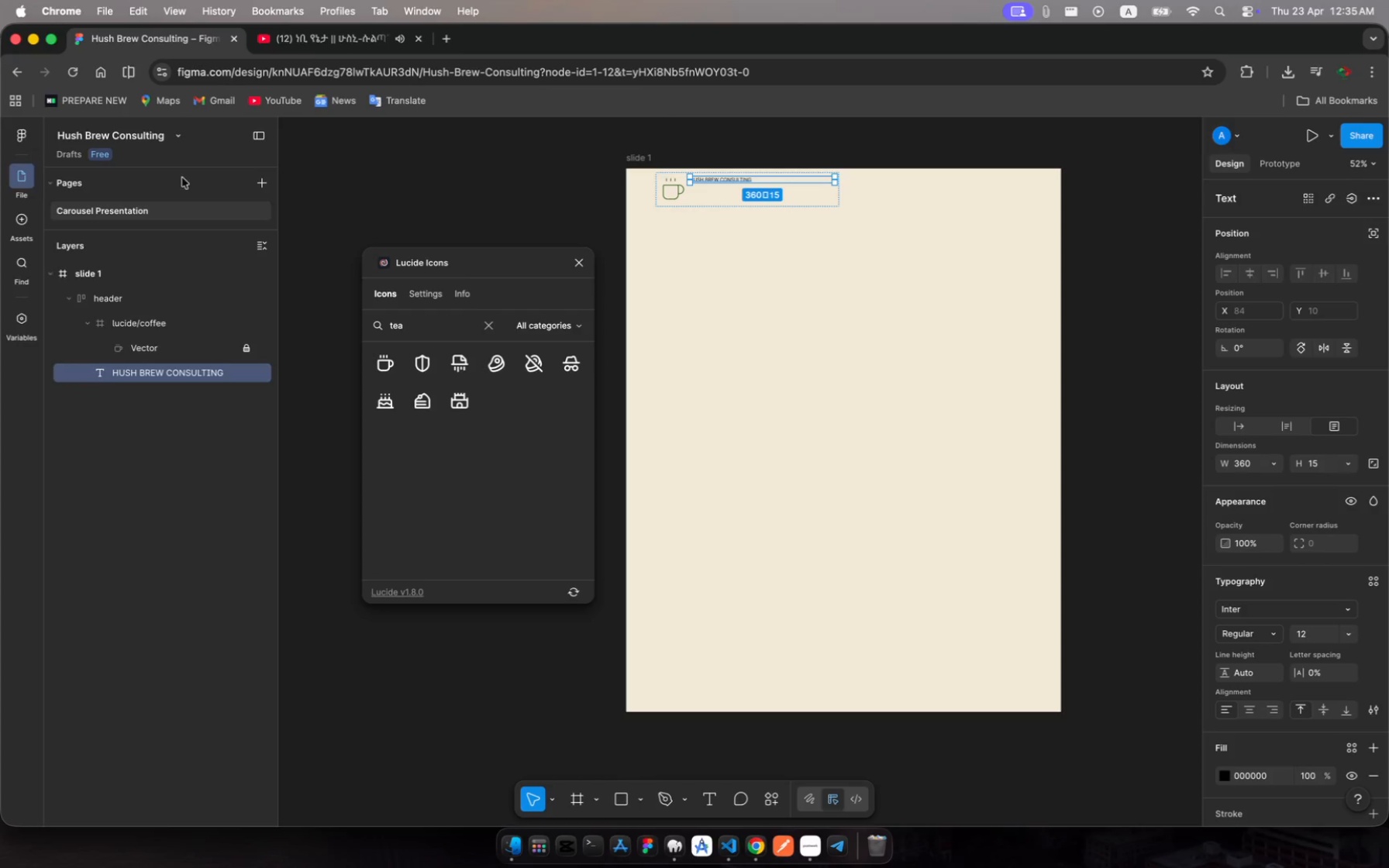 
wait(5.95)
 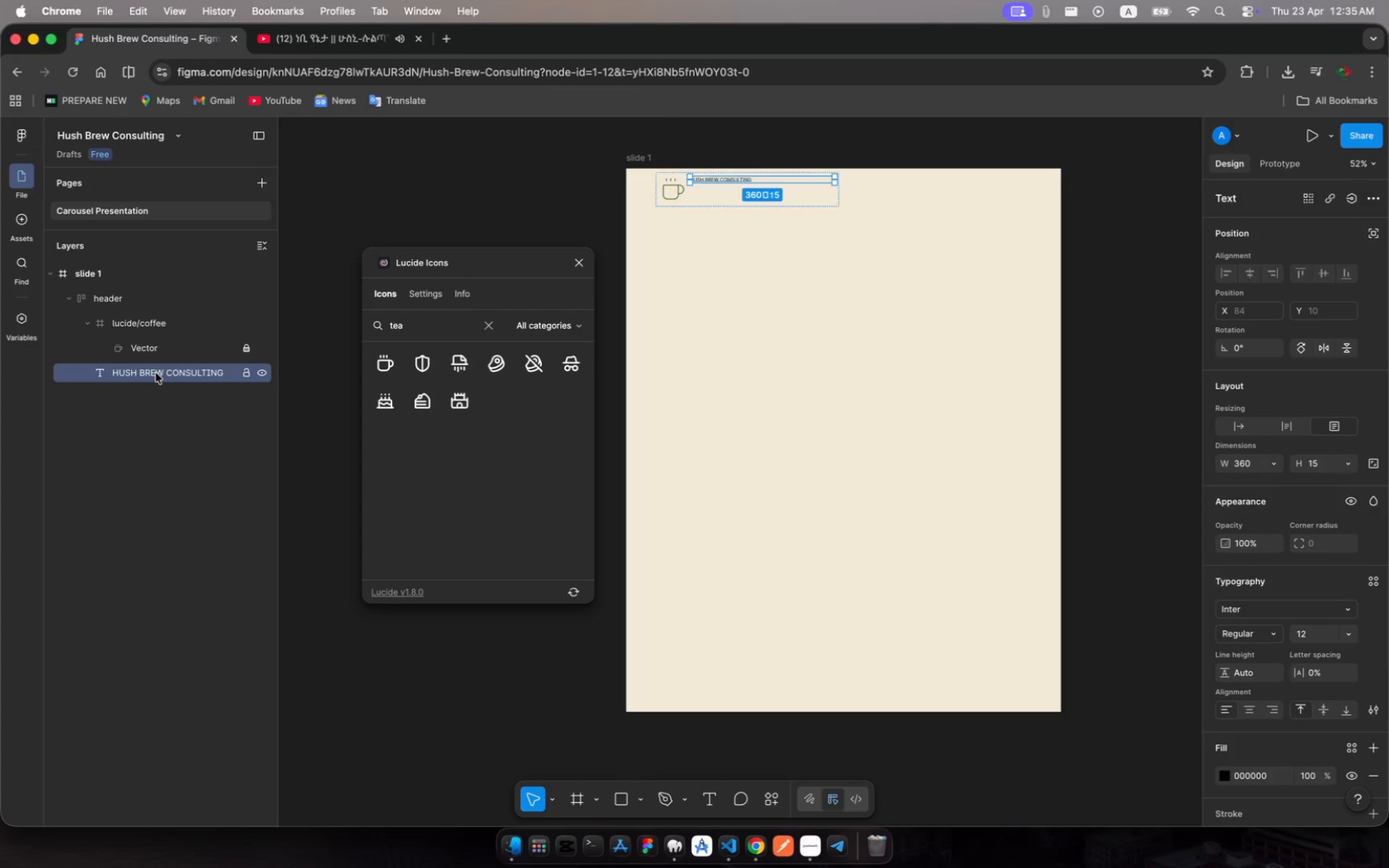 
left_click([113, 299])
 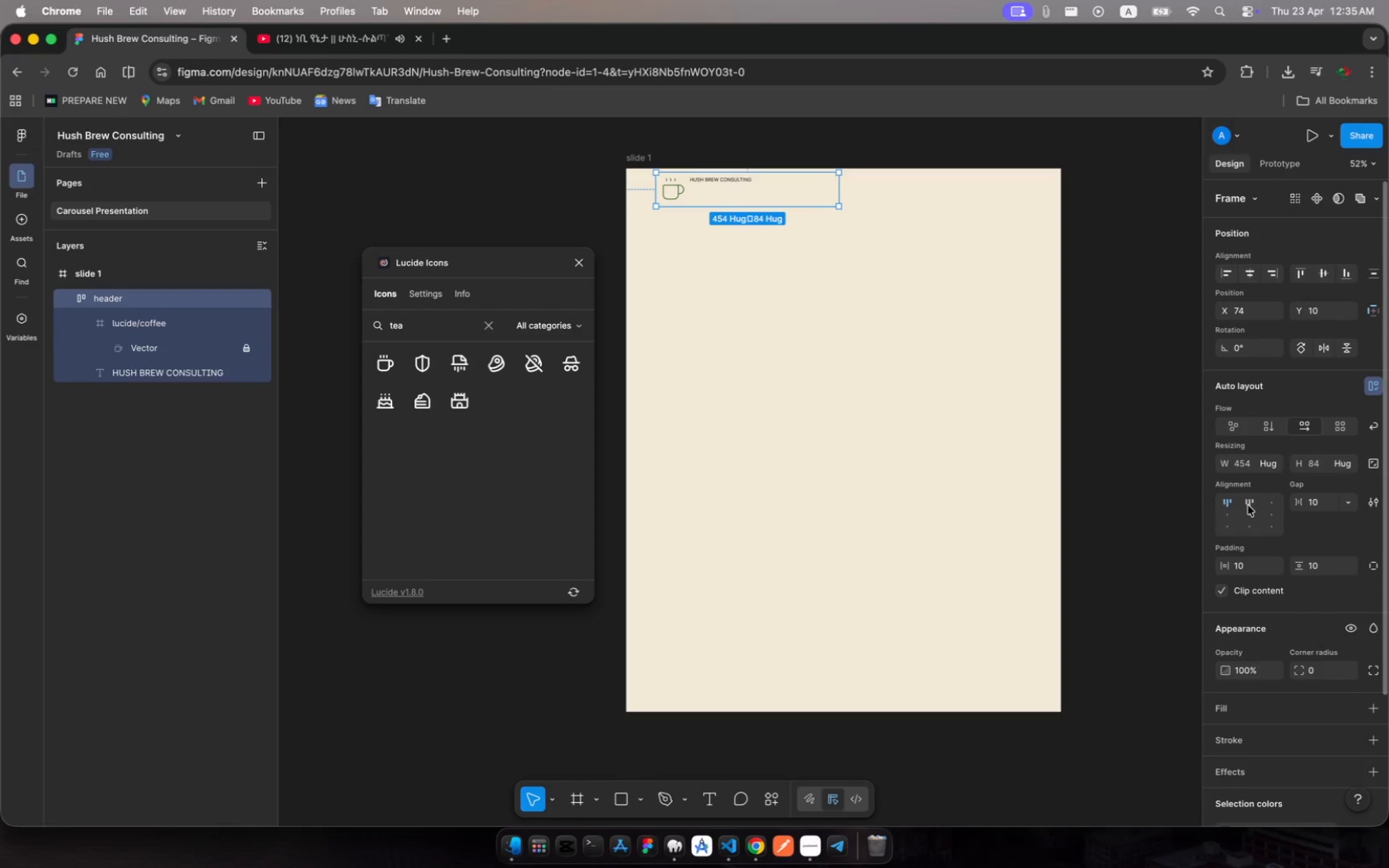 
left_click([1249, 517])
 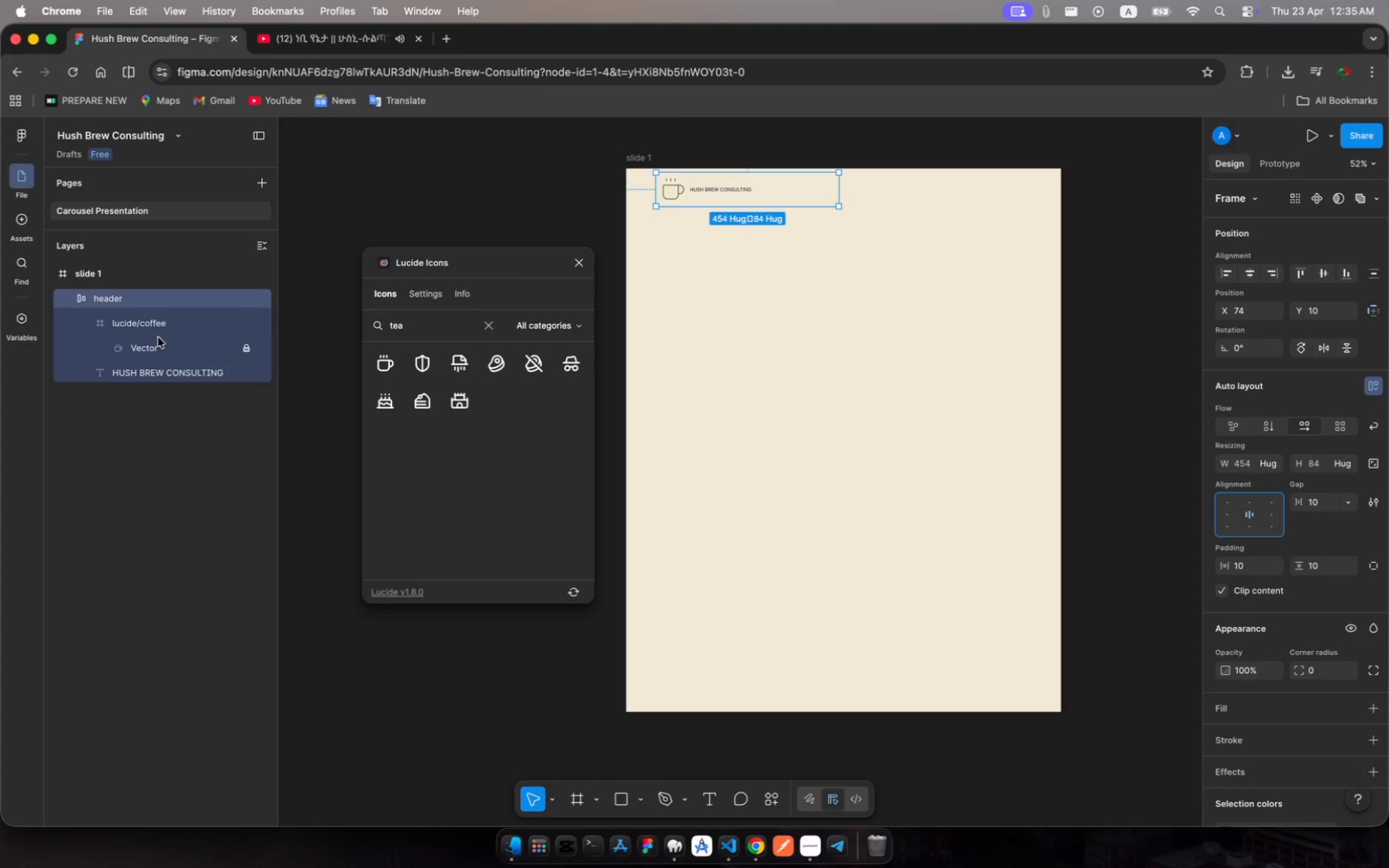 
left_click([165, 372])
 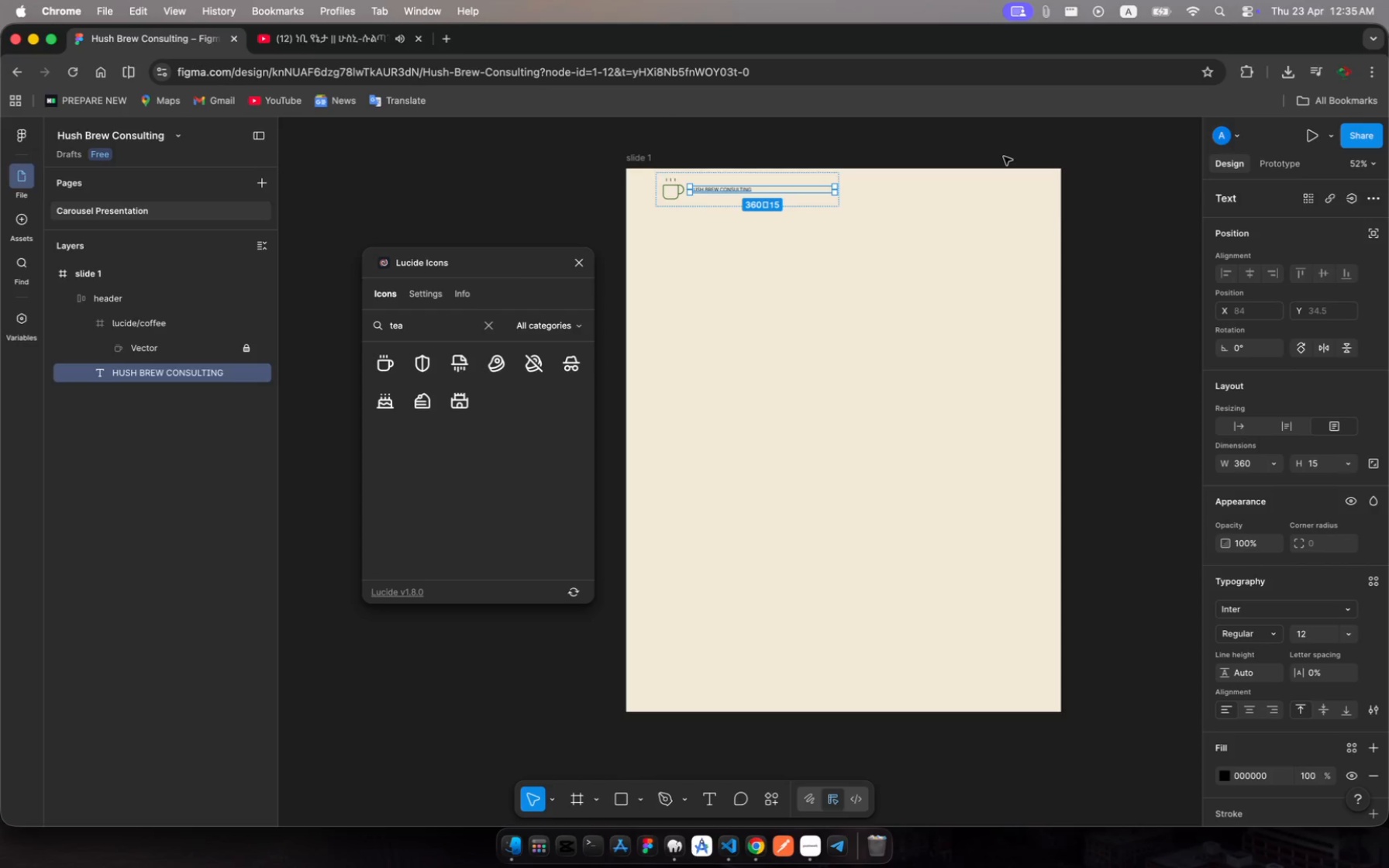 
wait(6.77)
 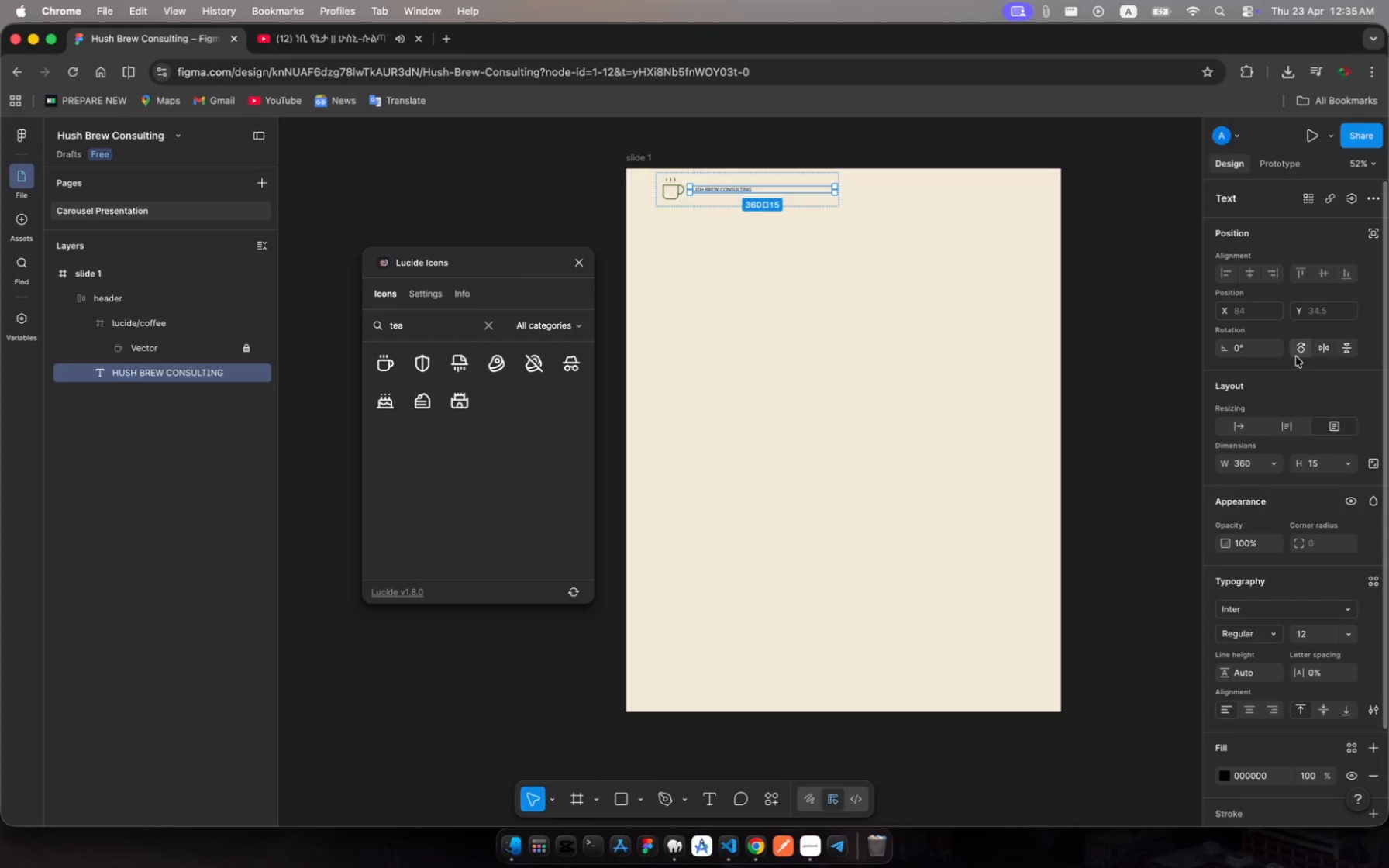 
left_click([1304, 633])
 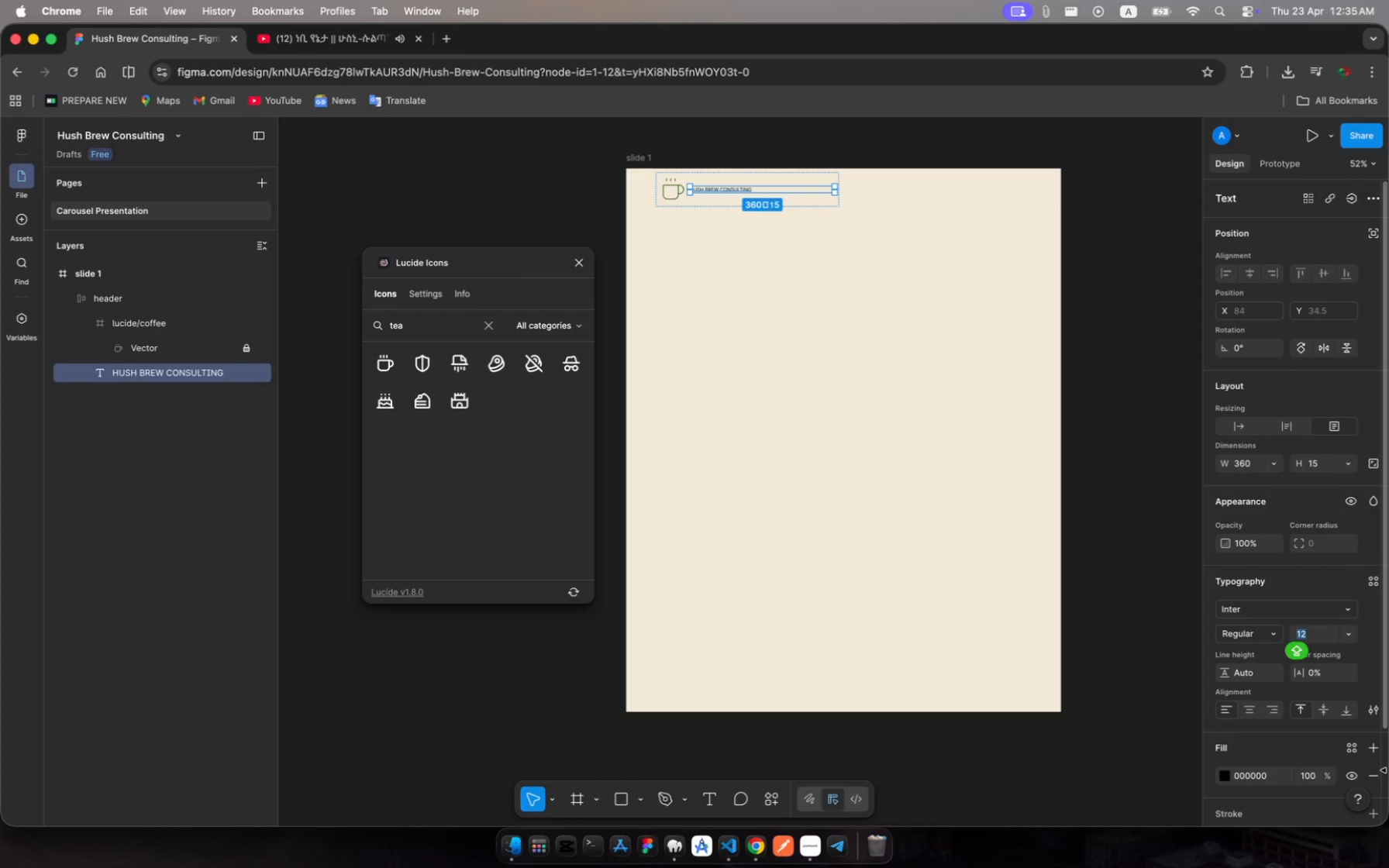 
type(32)
 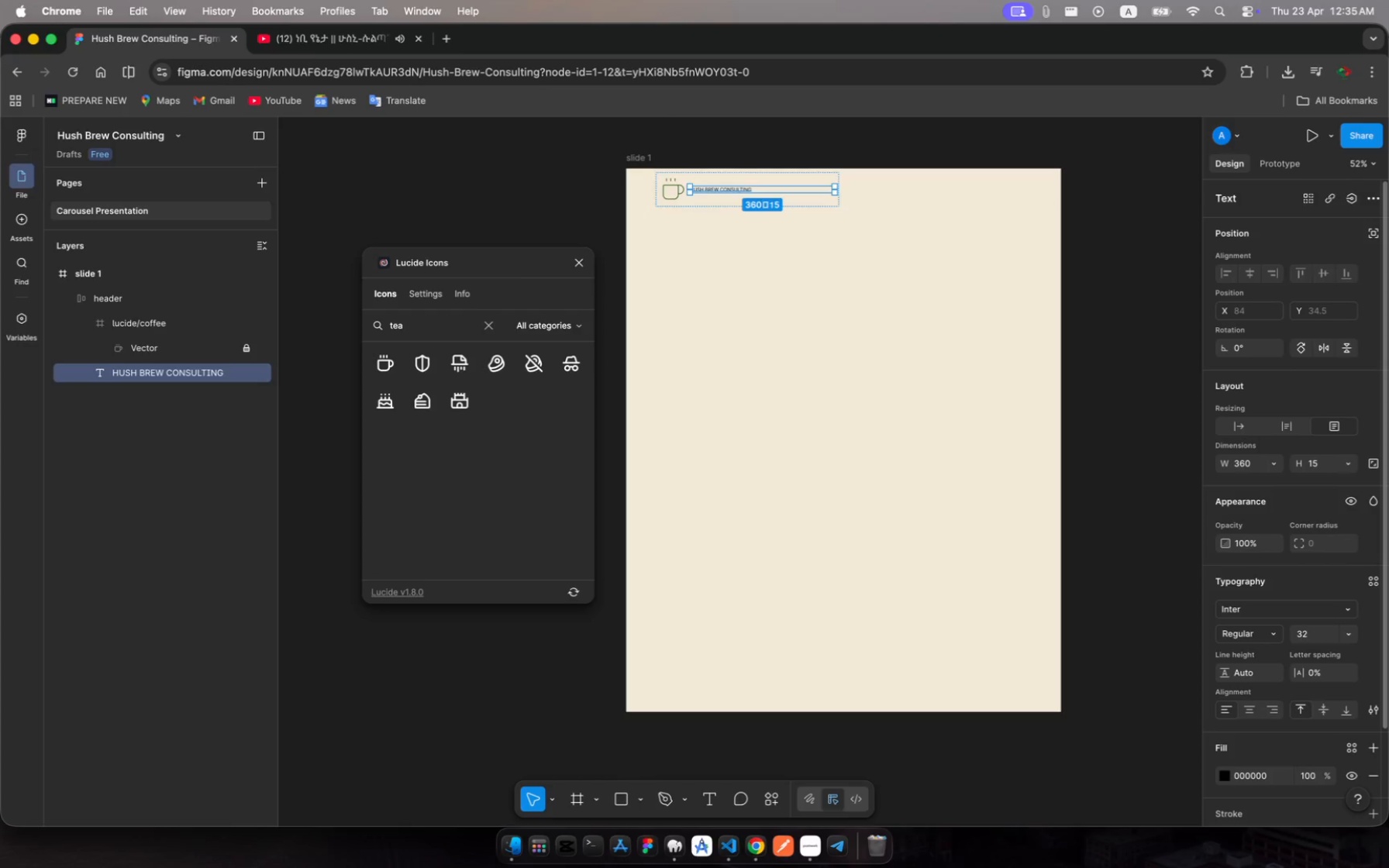 
key(Enter)
 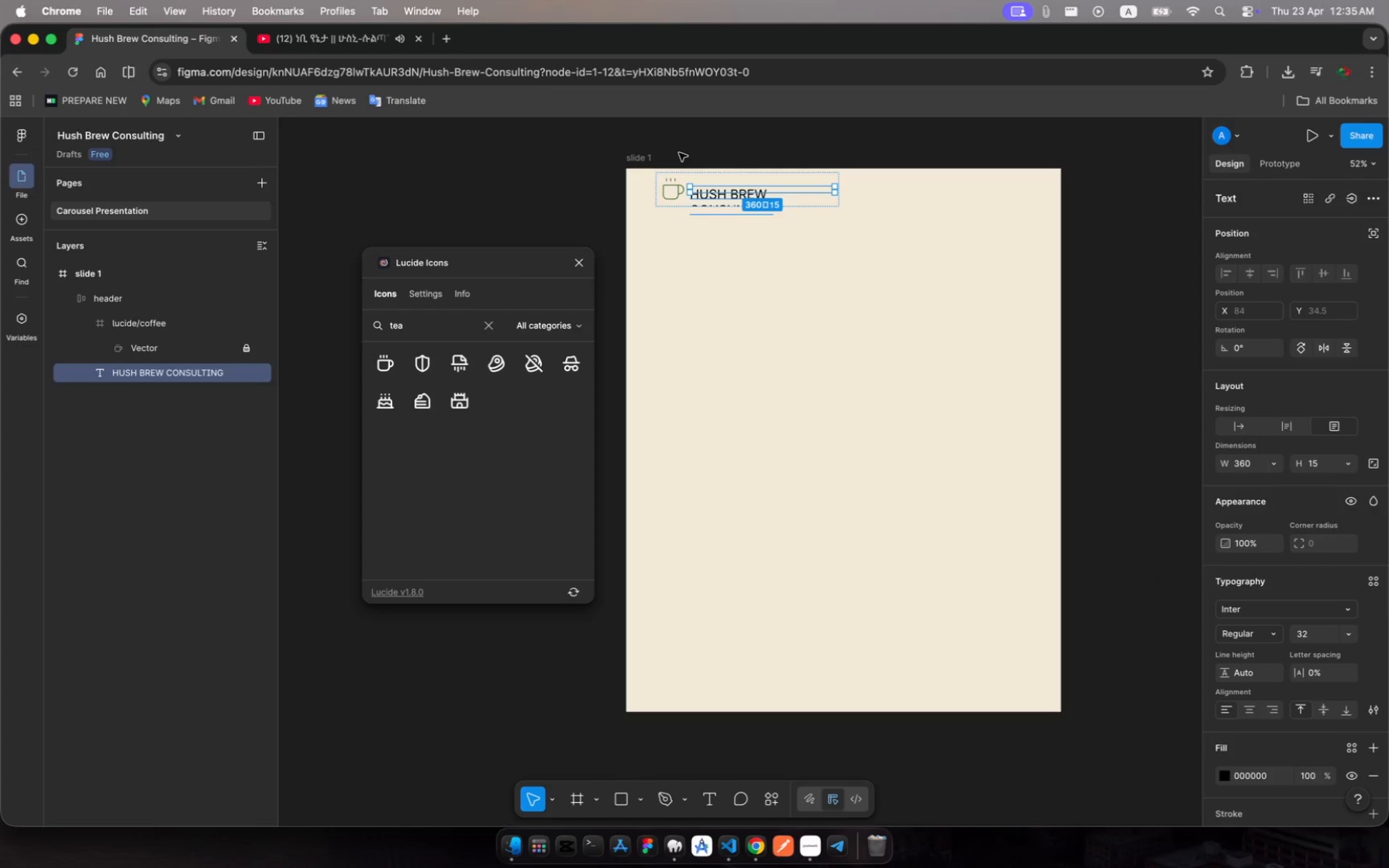 
wait(6.55)
 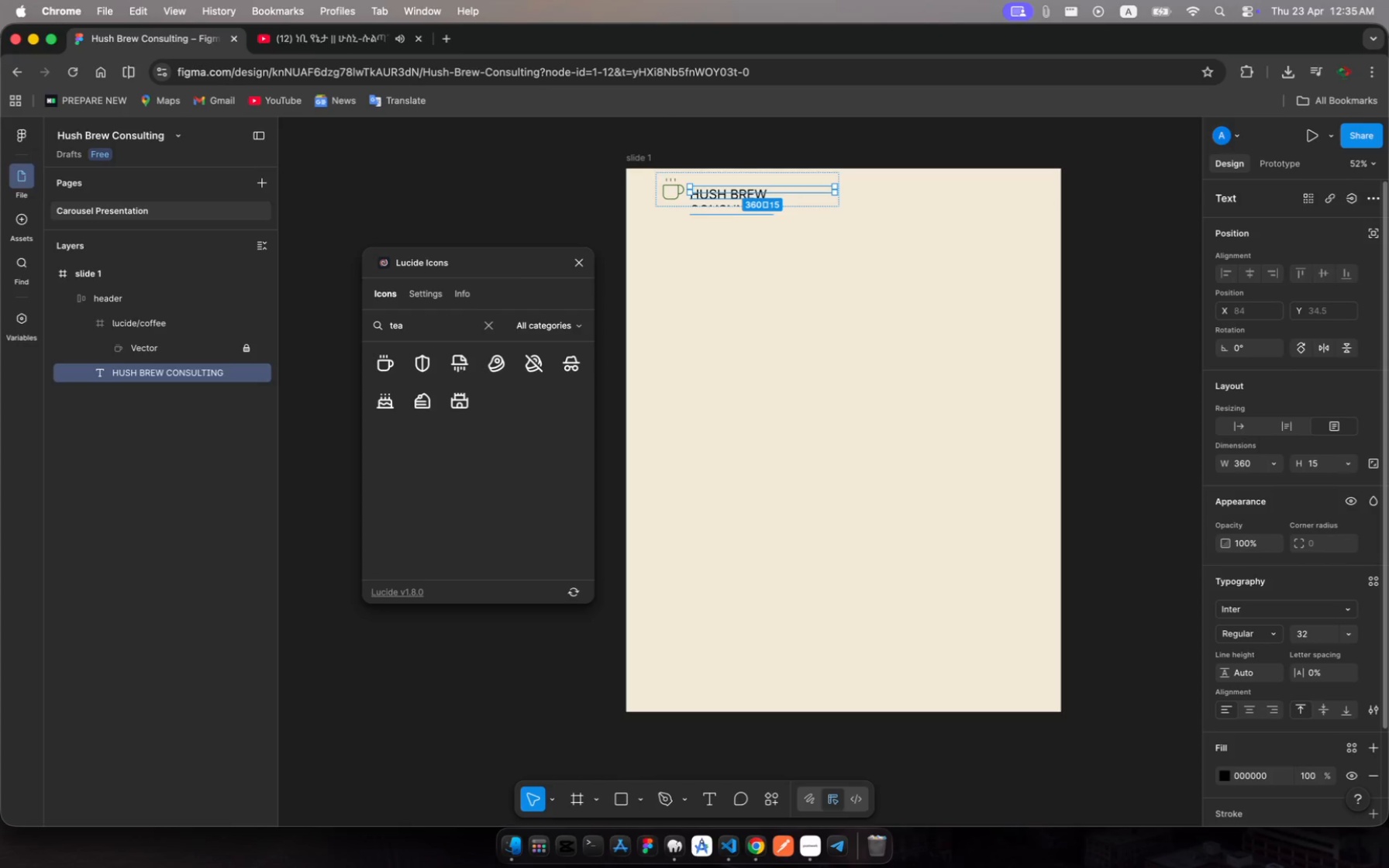 
left_click_drag(start_coordinate=[738, 195], to_coordinate=[756, 203])
 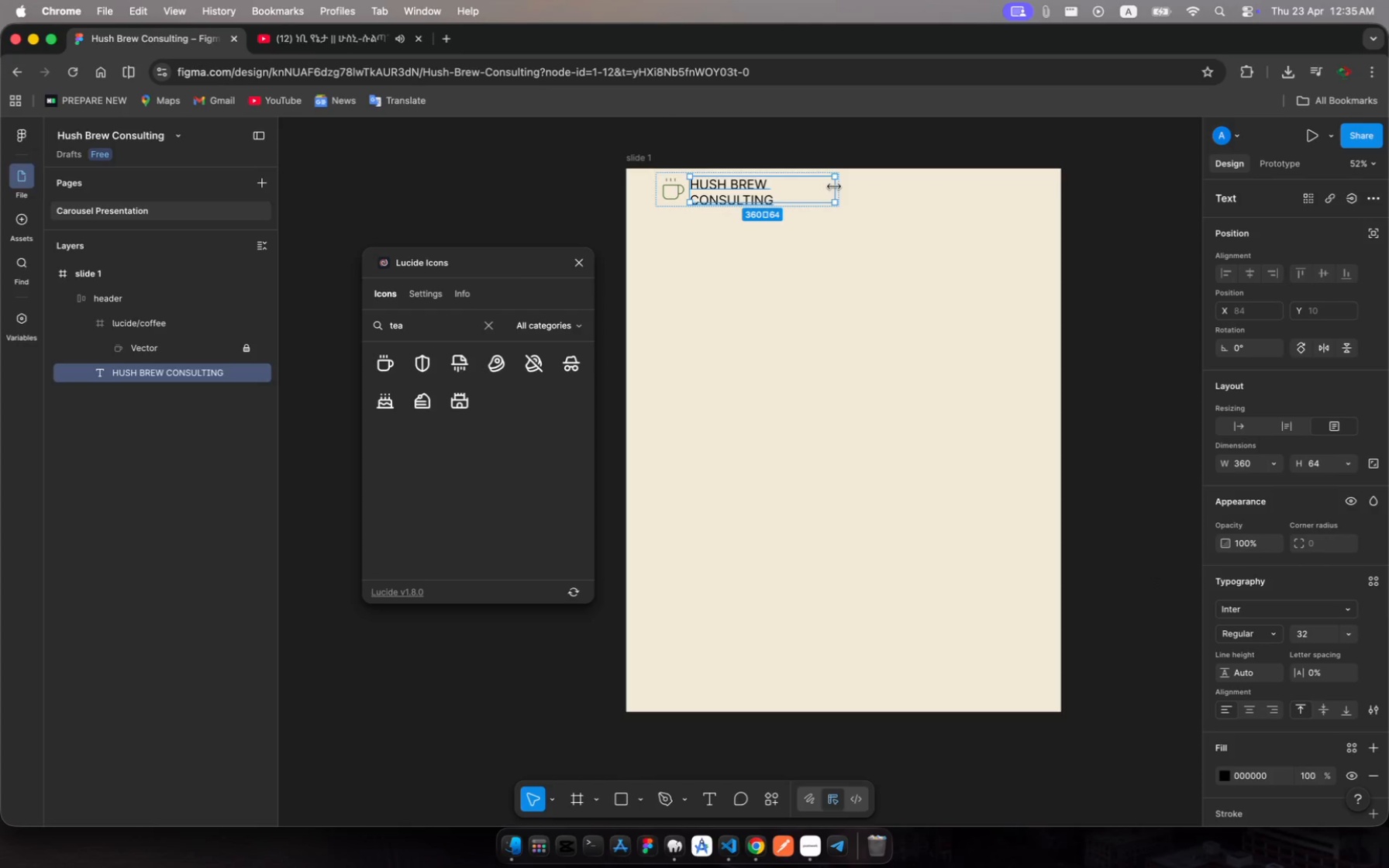 
left_click_drag(start_coordinate=[834, 187], to_coordinate=[908, 188])
 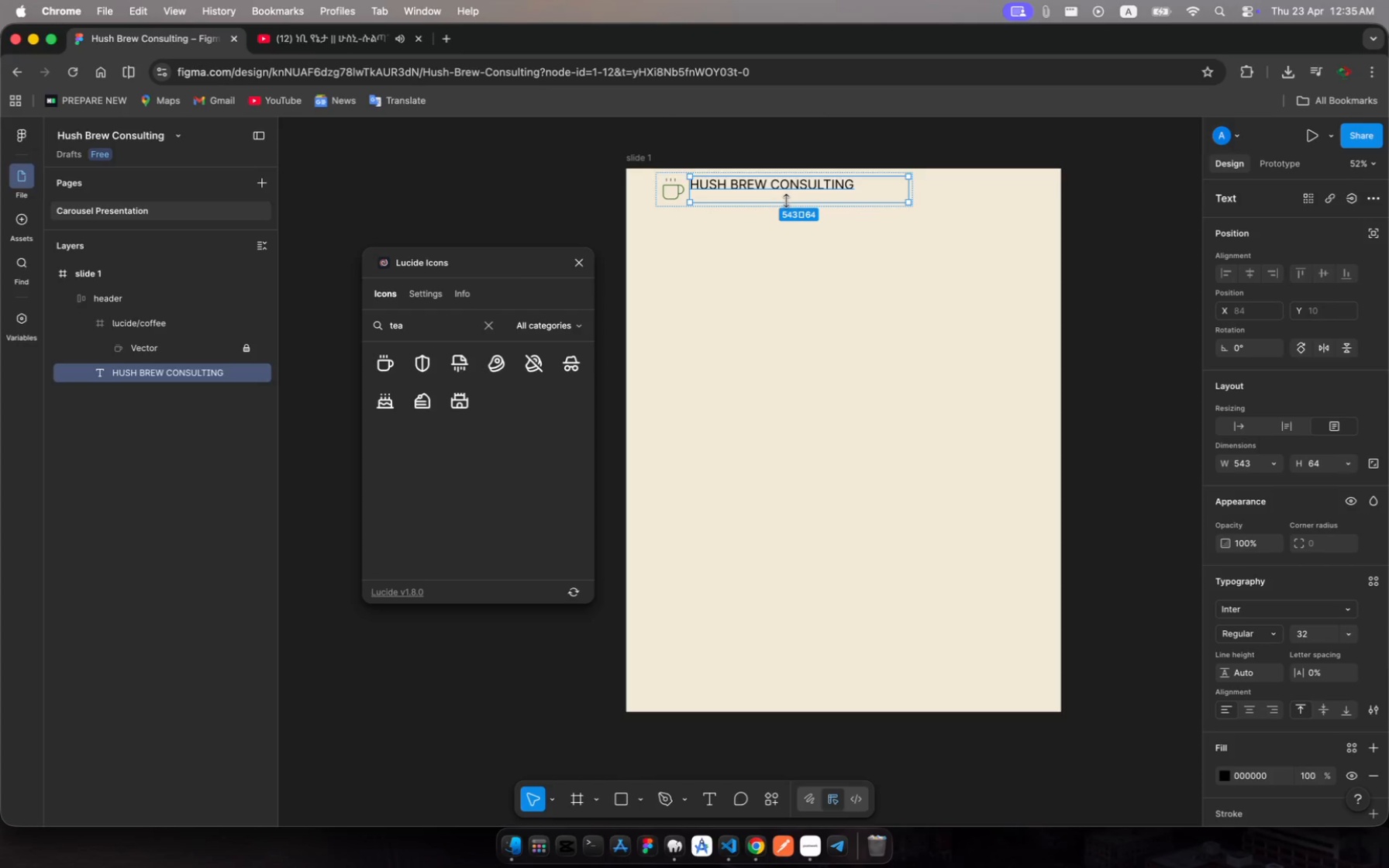 
left_click_drag(start_coordinate=[786, 202], to_coordinate=[786, 195])
 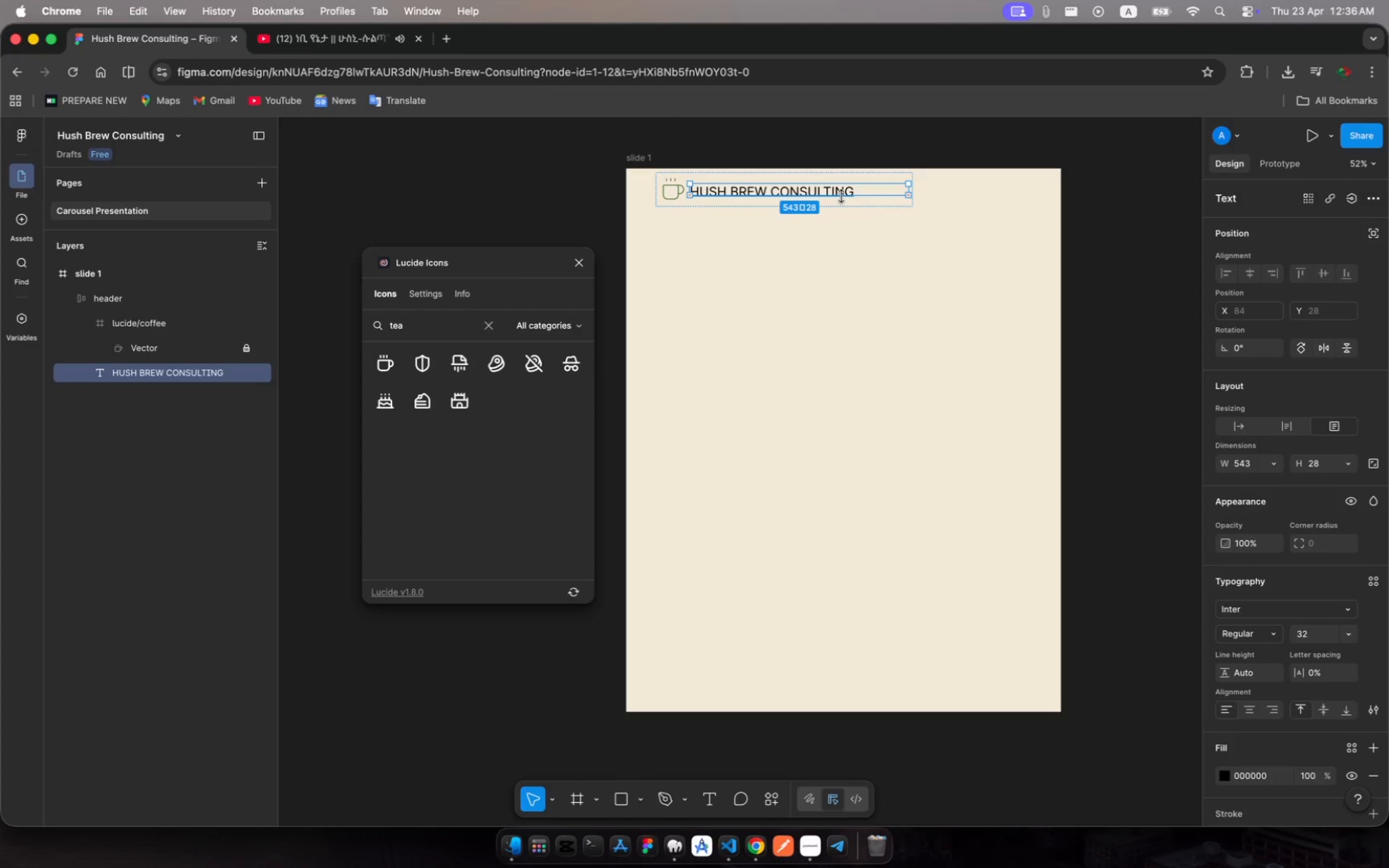 
wait(12.49)
 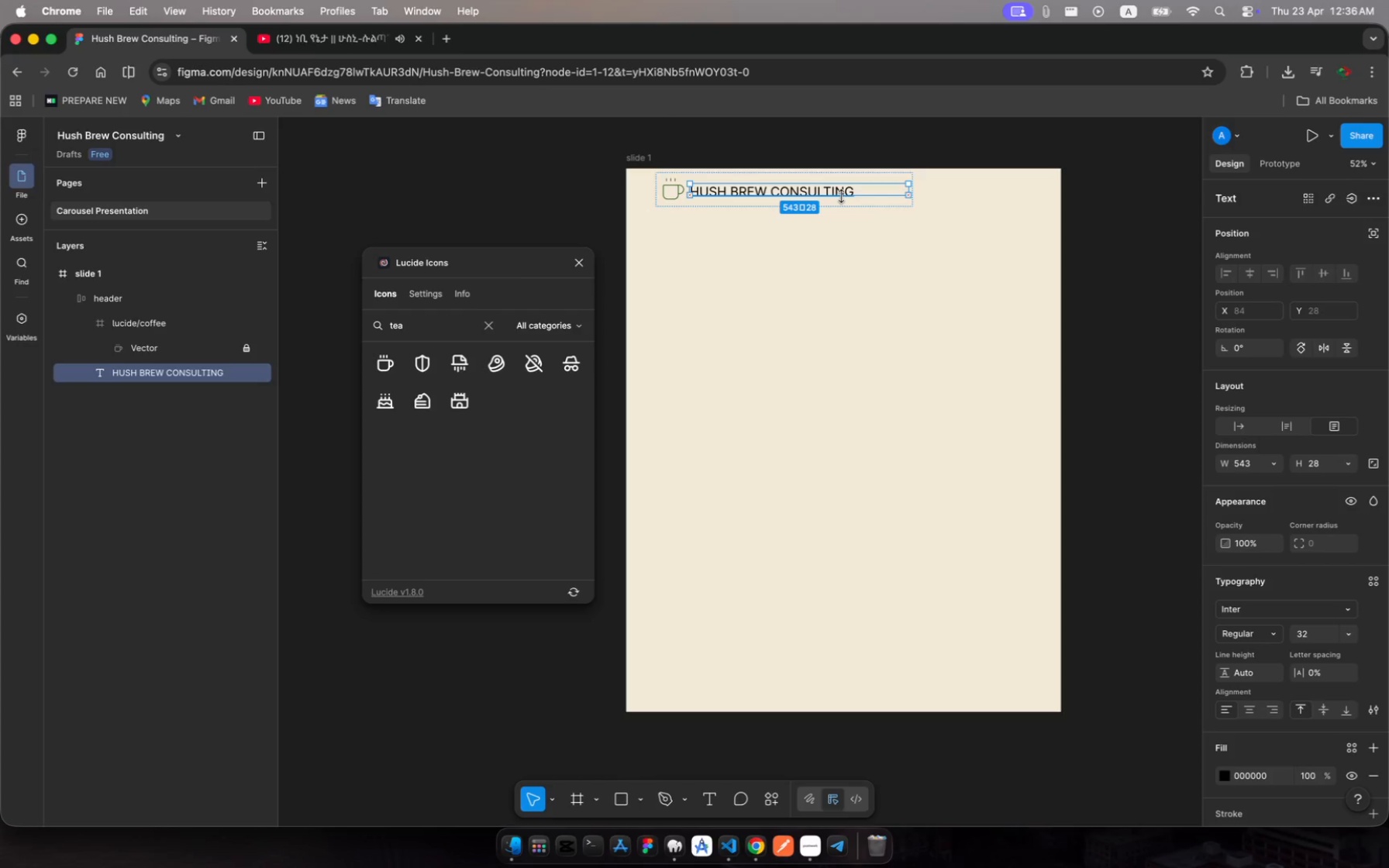 
left_click([1324, 711])
 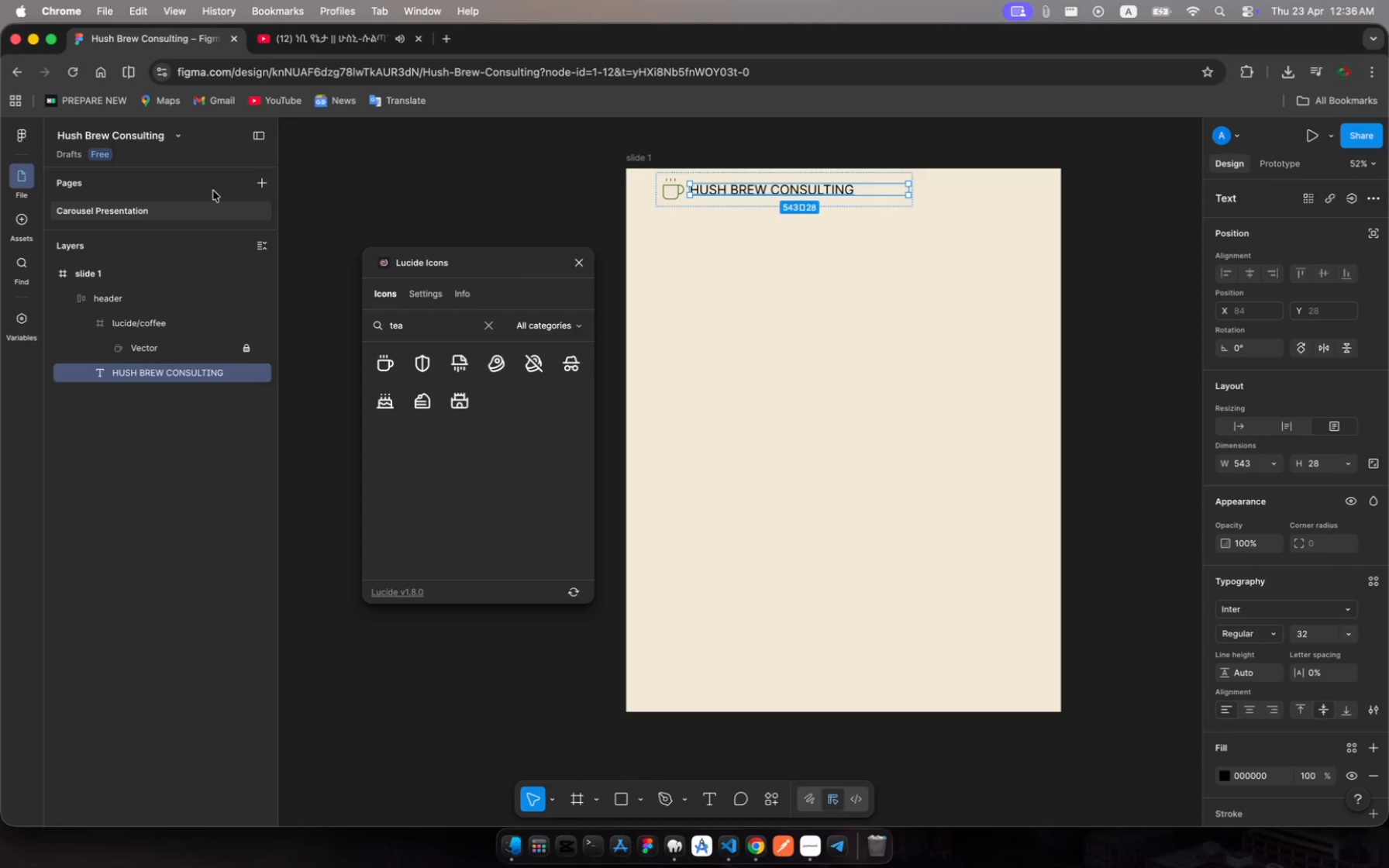 
wait(5.93)
 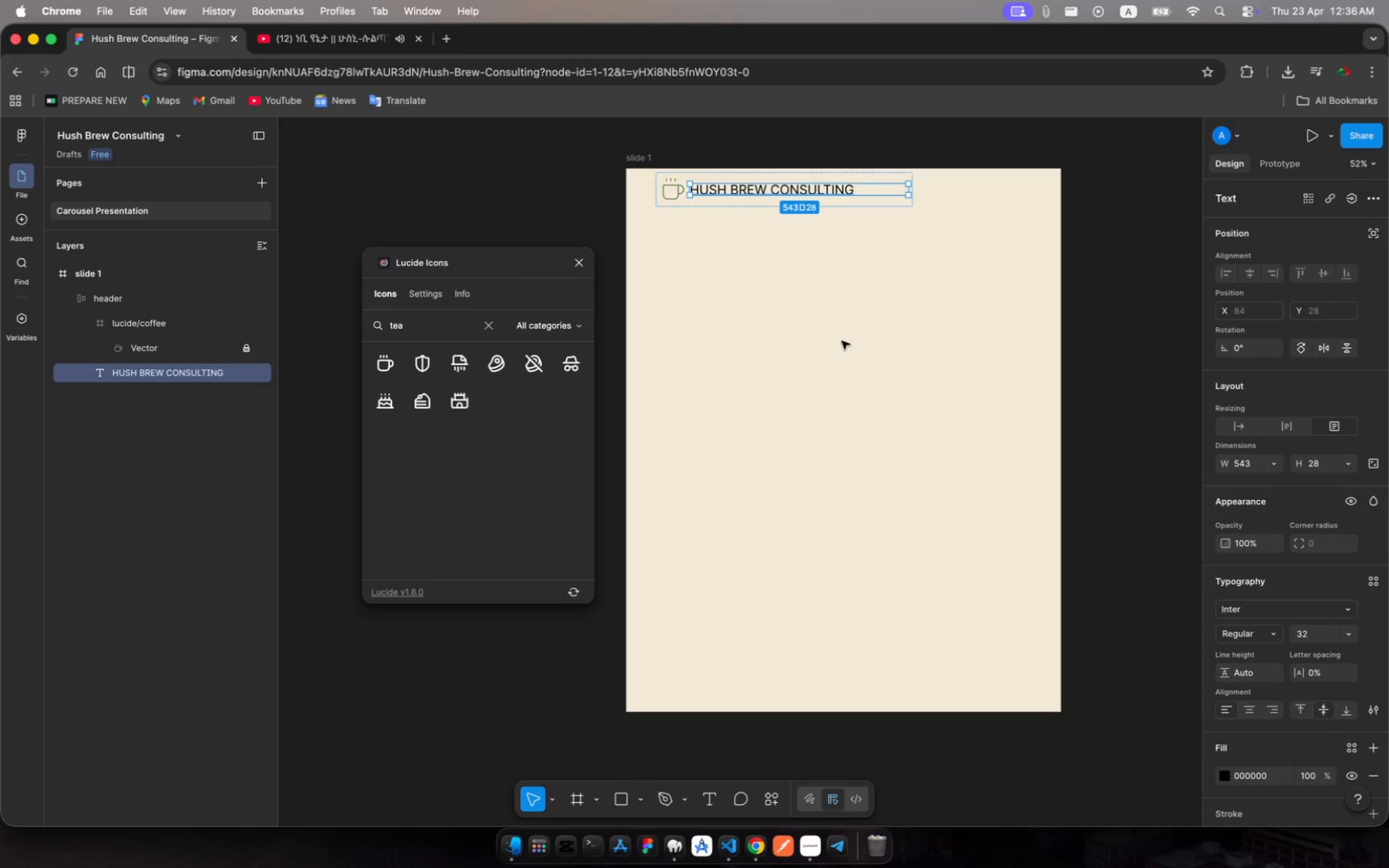 
left_click([147, 304])
 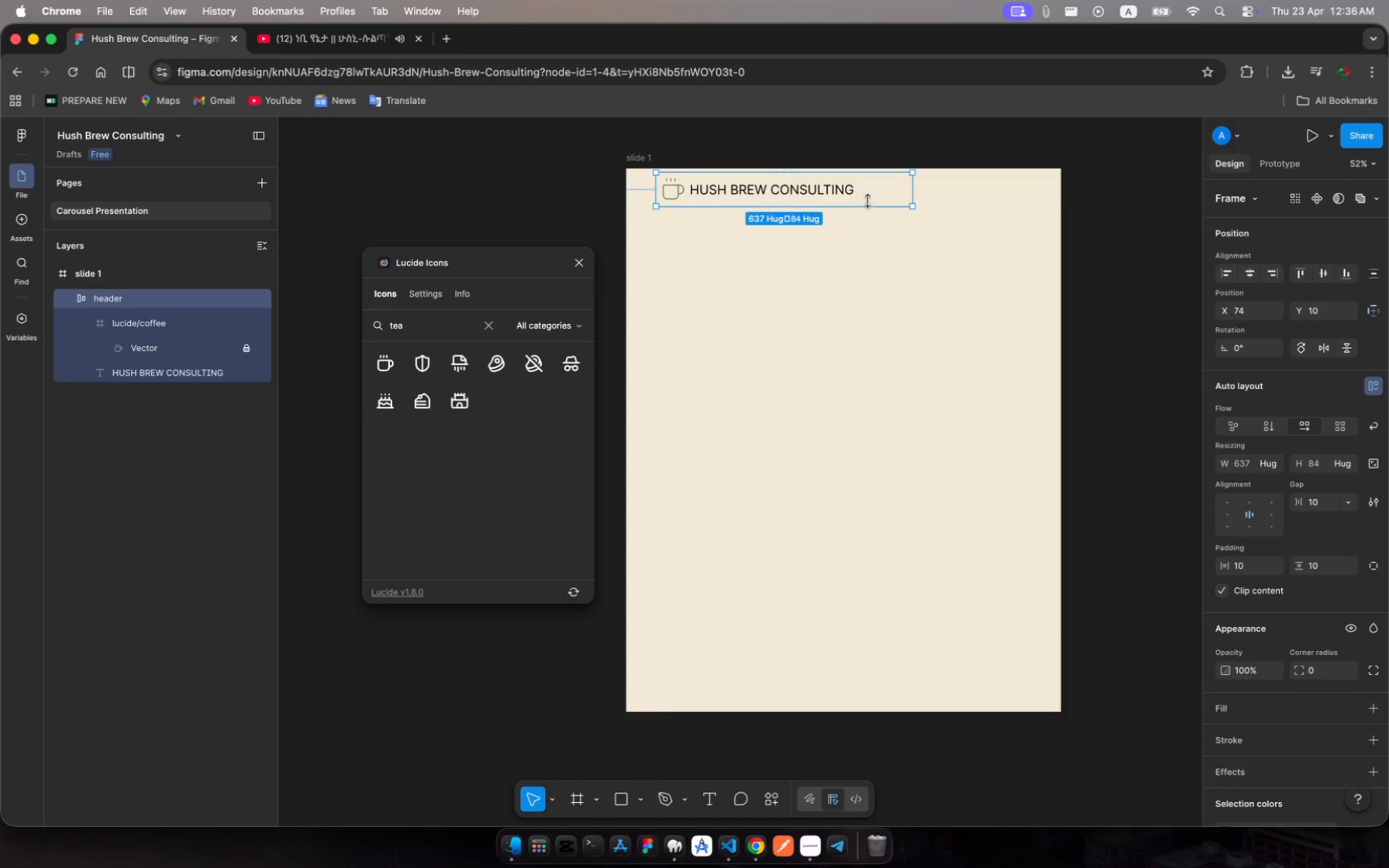 
left_click([790, 190])
 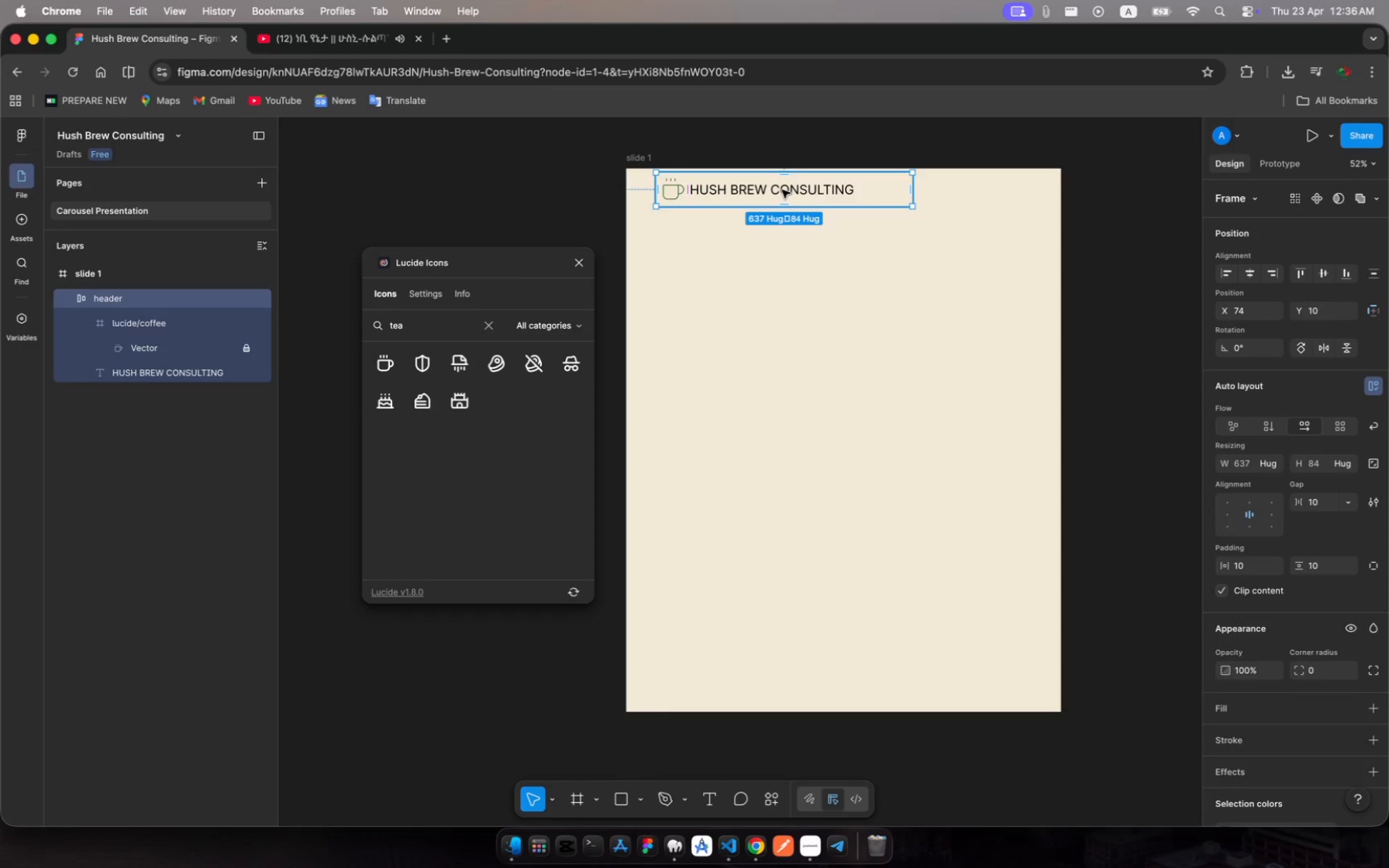 
double_click([782, 190])
 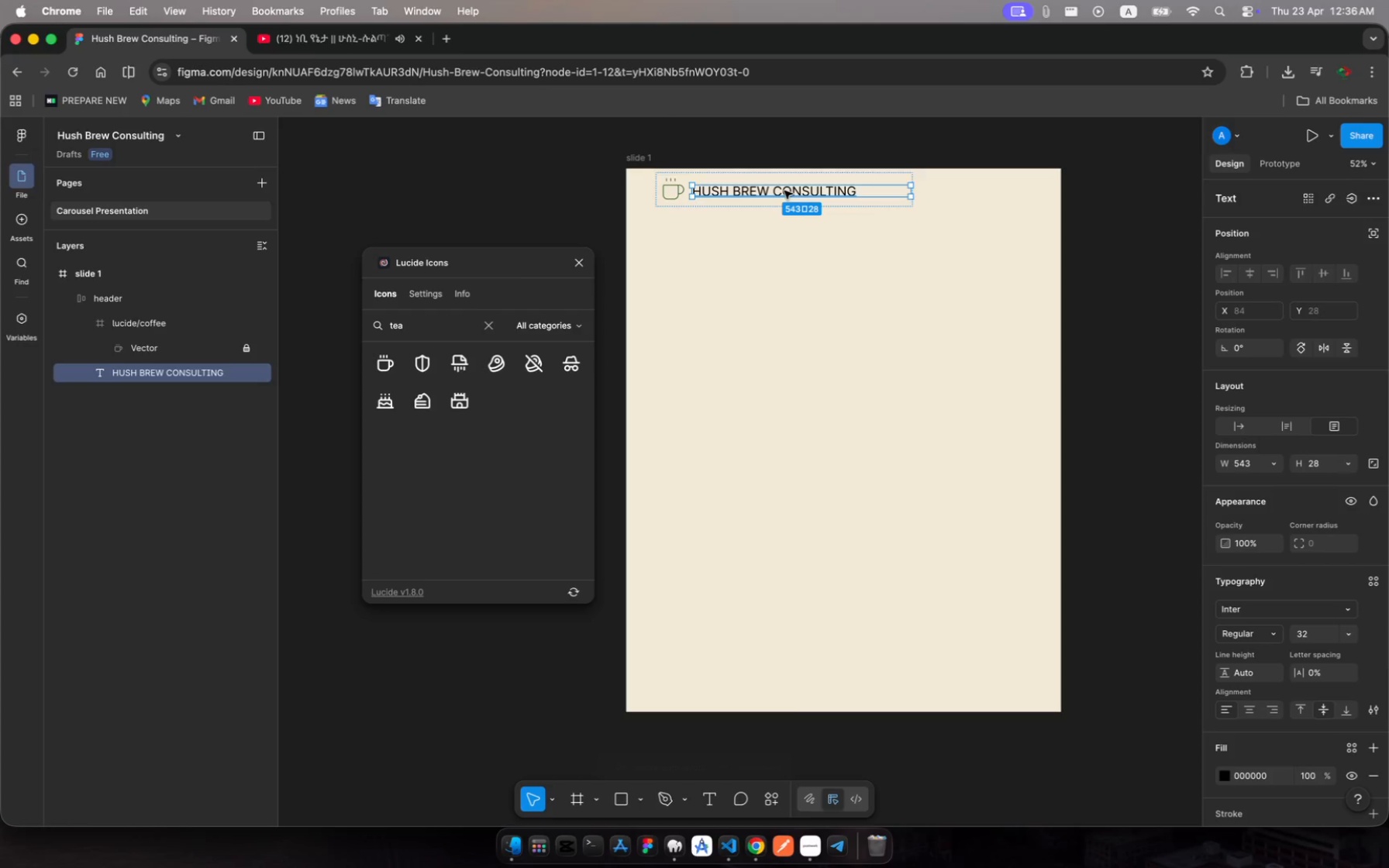 
wait(8.56)
 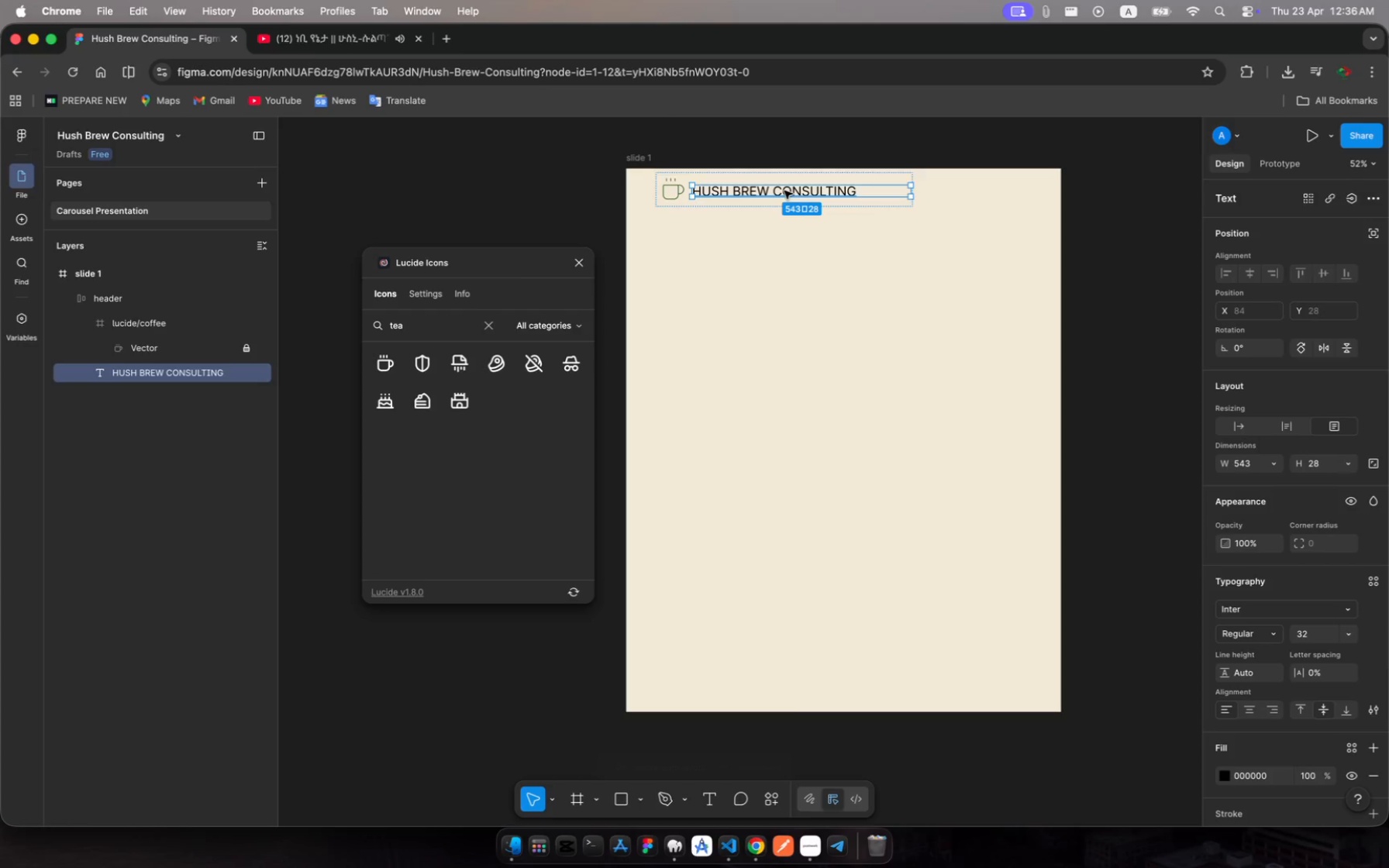 
left_click([118, 297])
 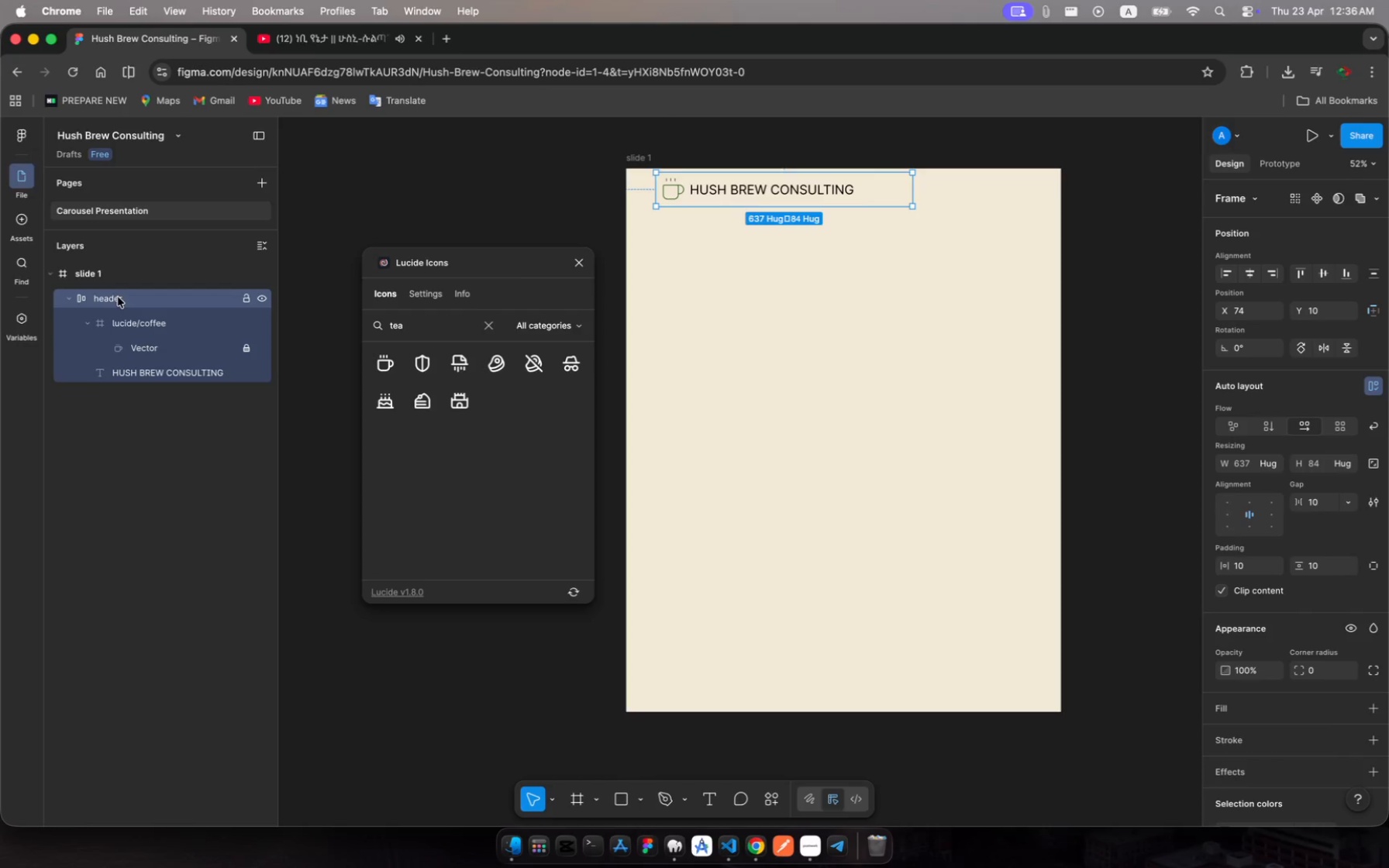 
wait(14.61)
 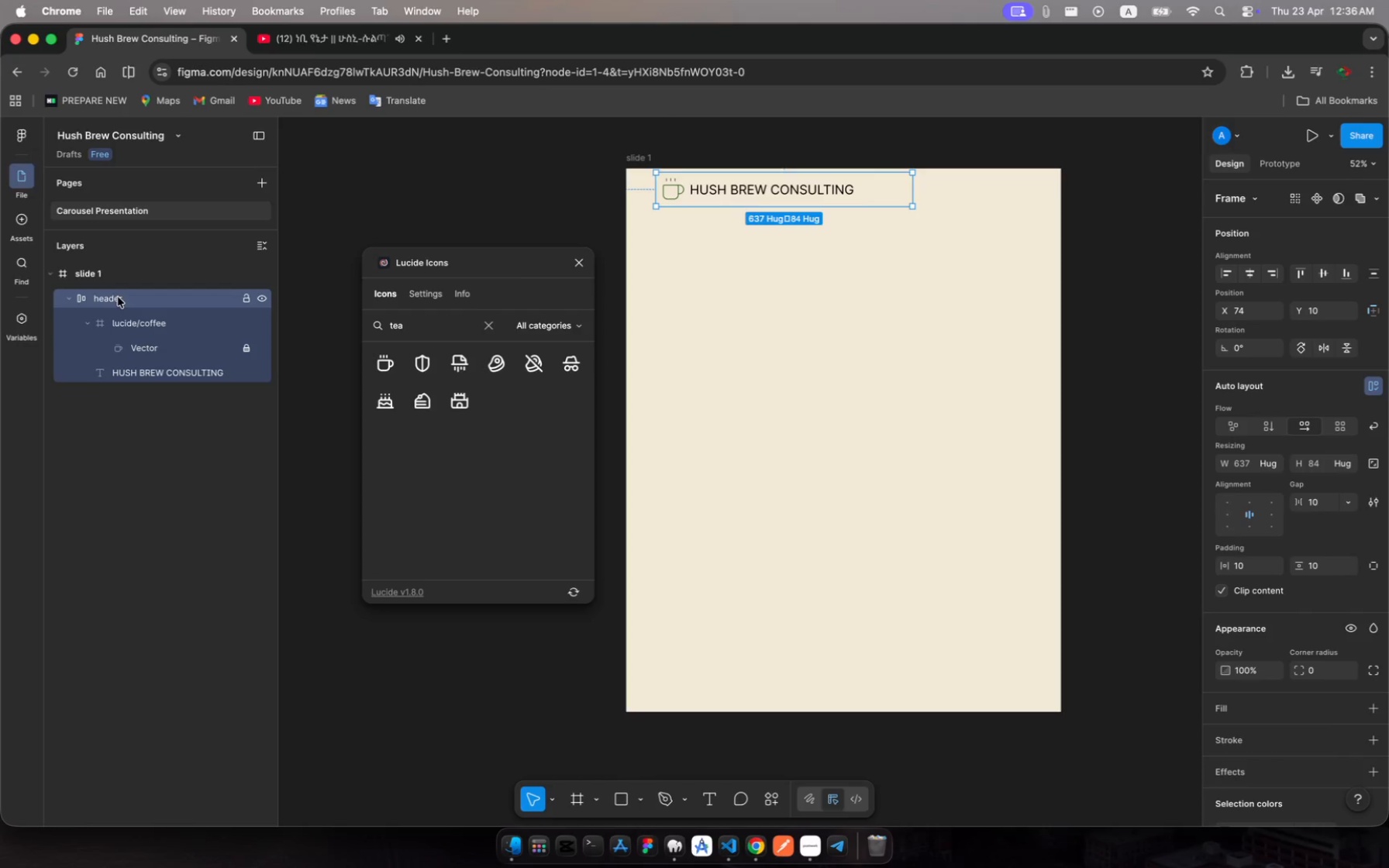 
left_click([1242, 565])
 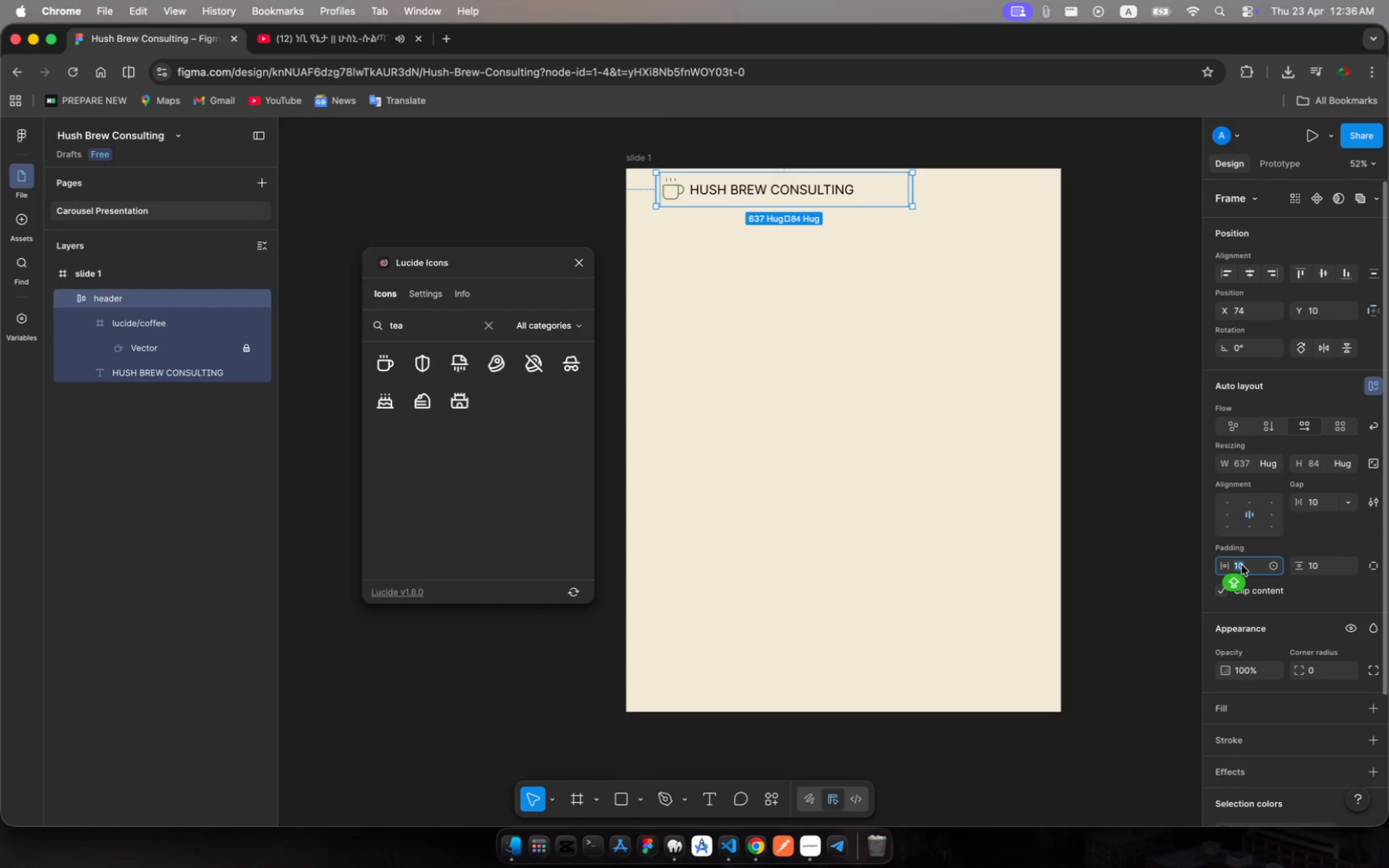 
type(20)
 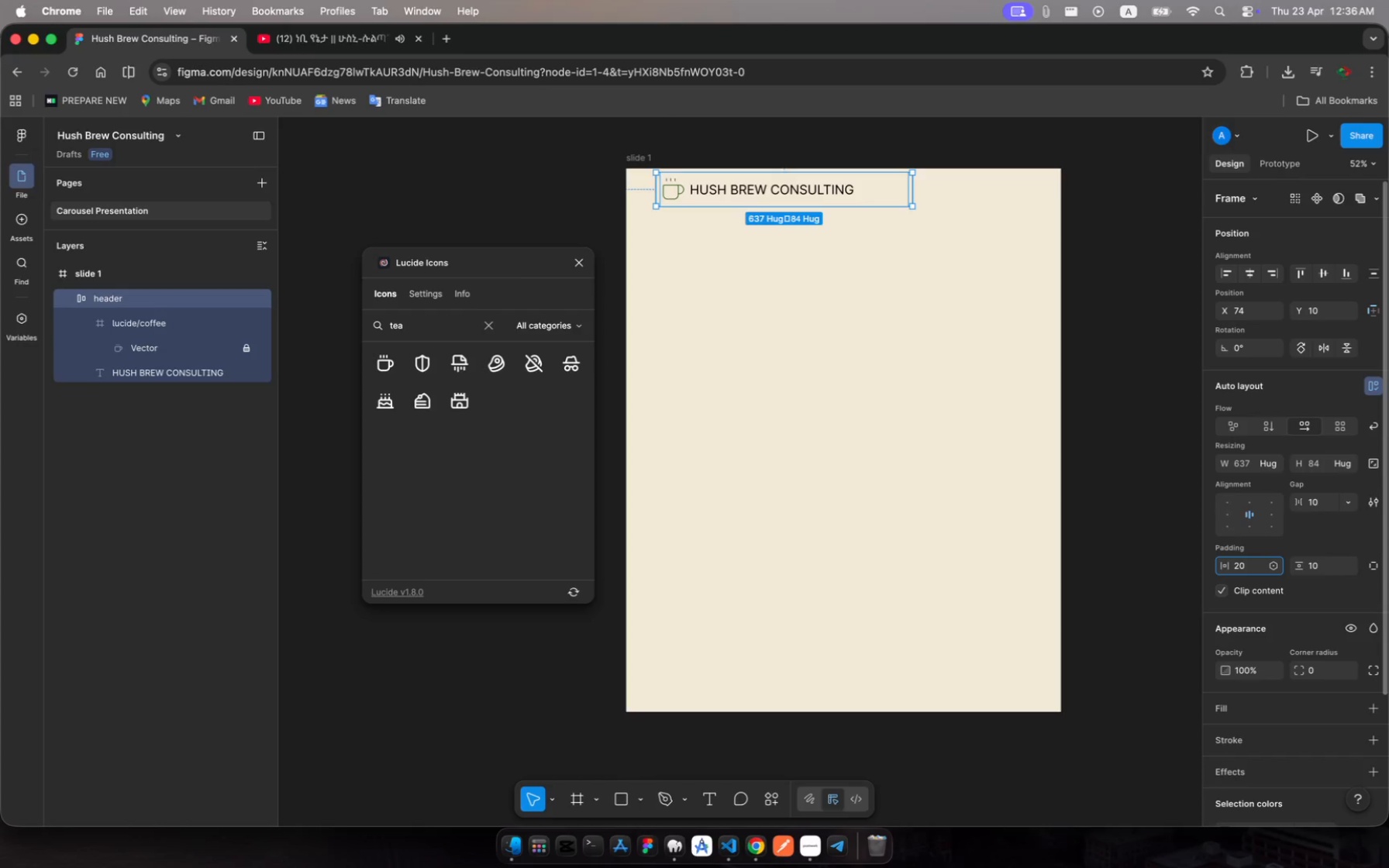 
key(Enter)
 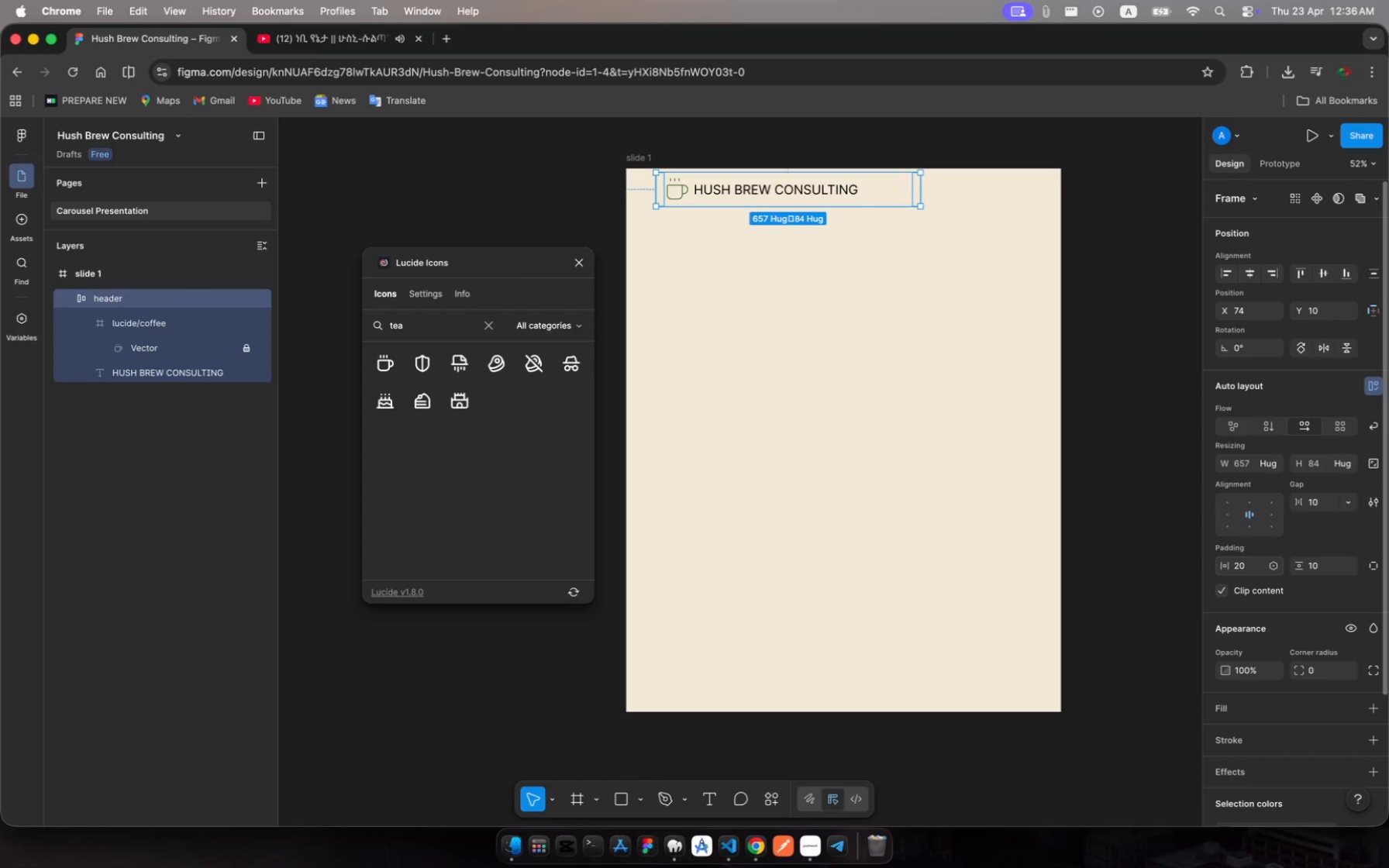 
wait(15.24)
 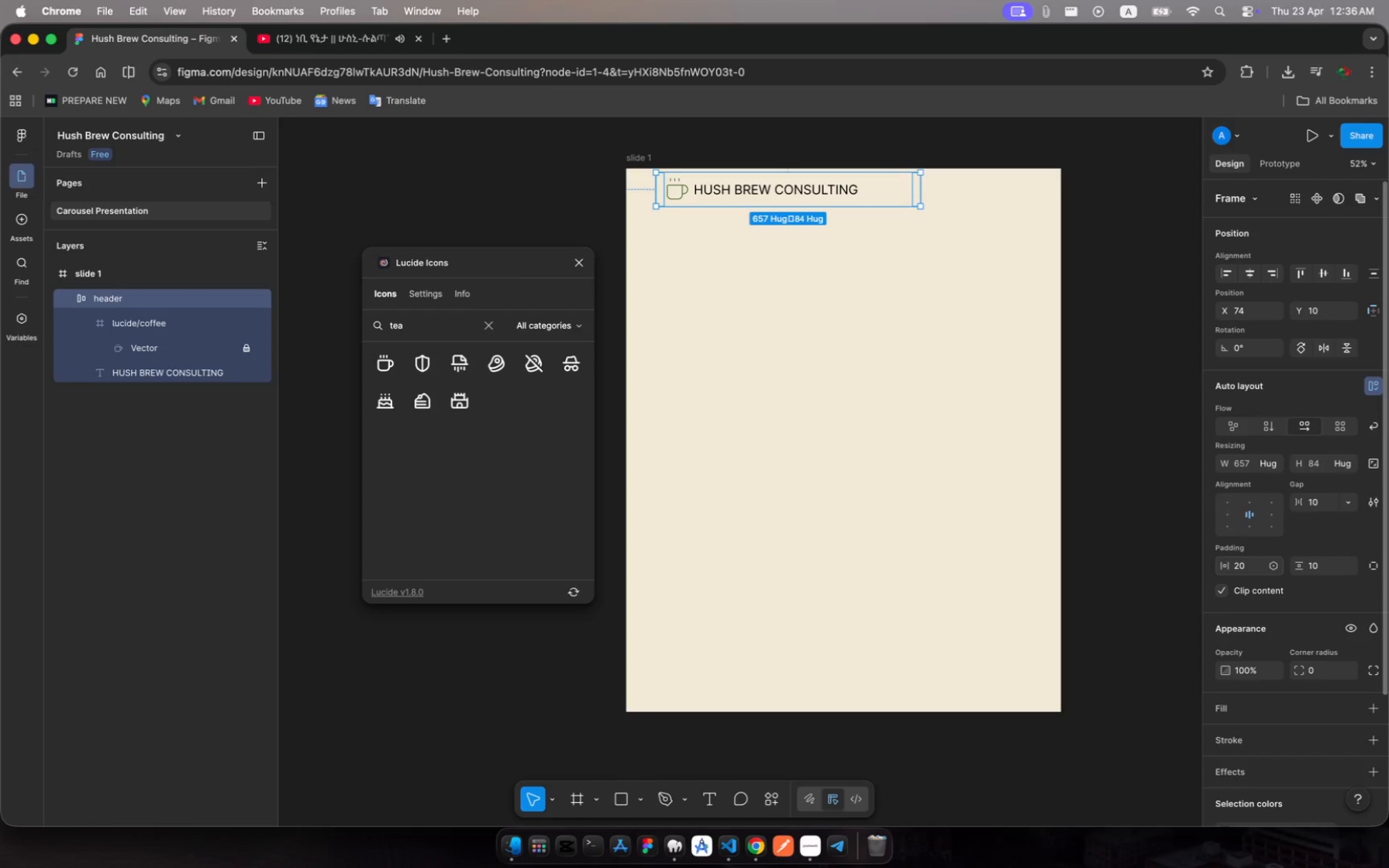 
left_click([219, 302])
 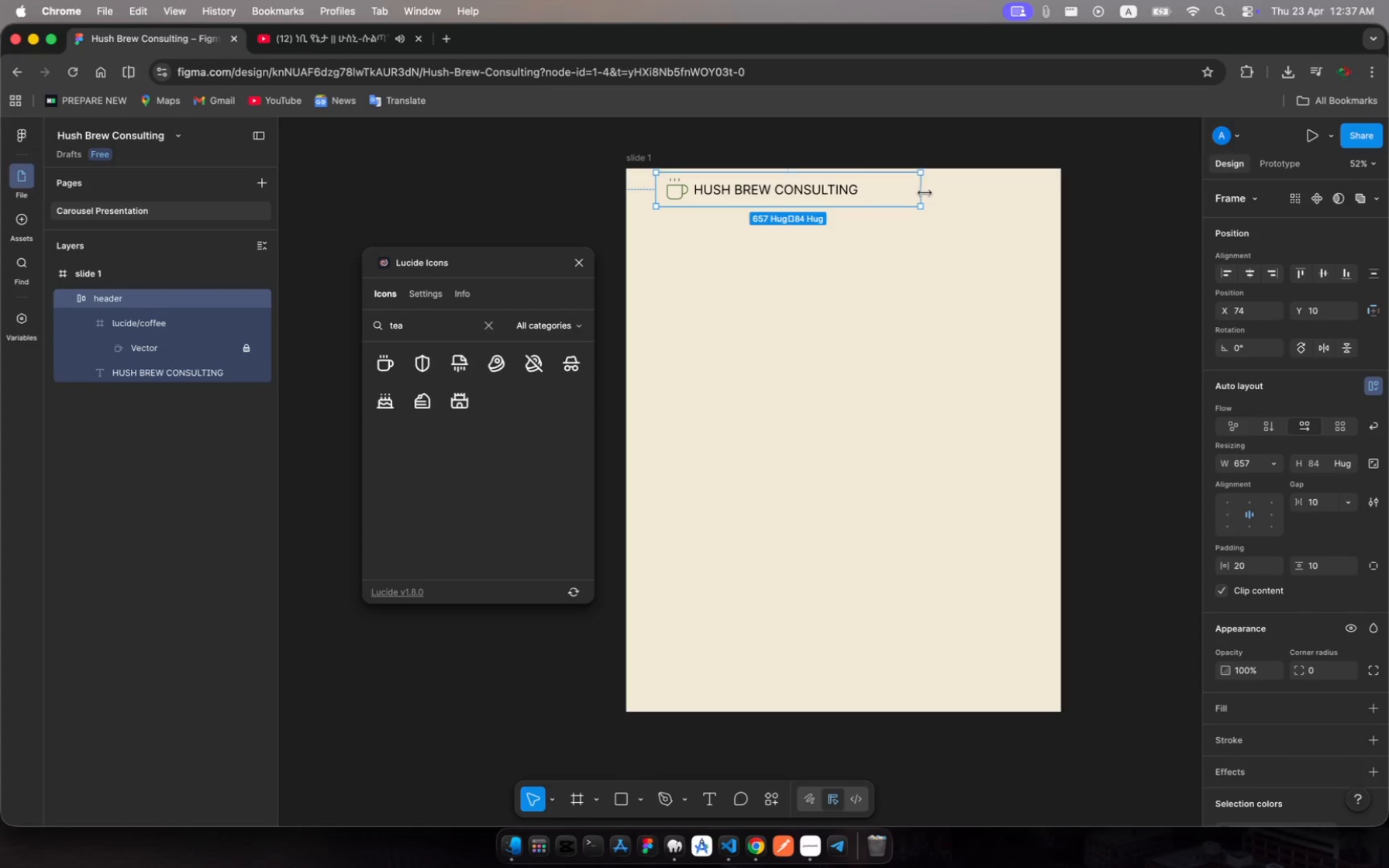 
left_click_drag(start_coordinate=[920, 188], to_coordinate=[1061, 195])
 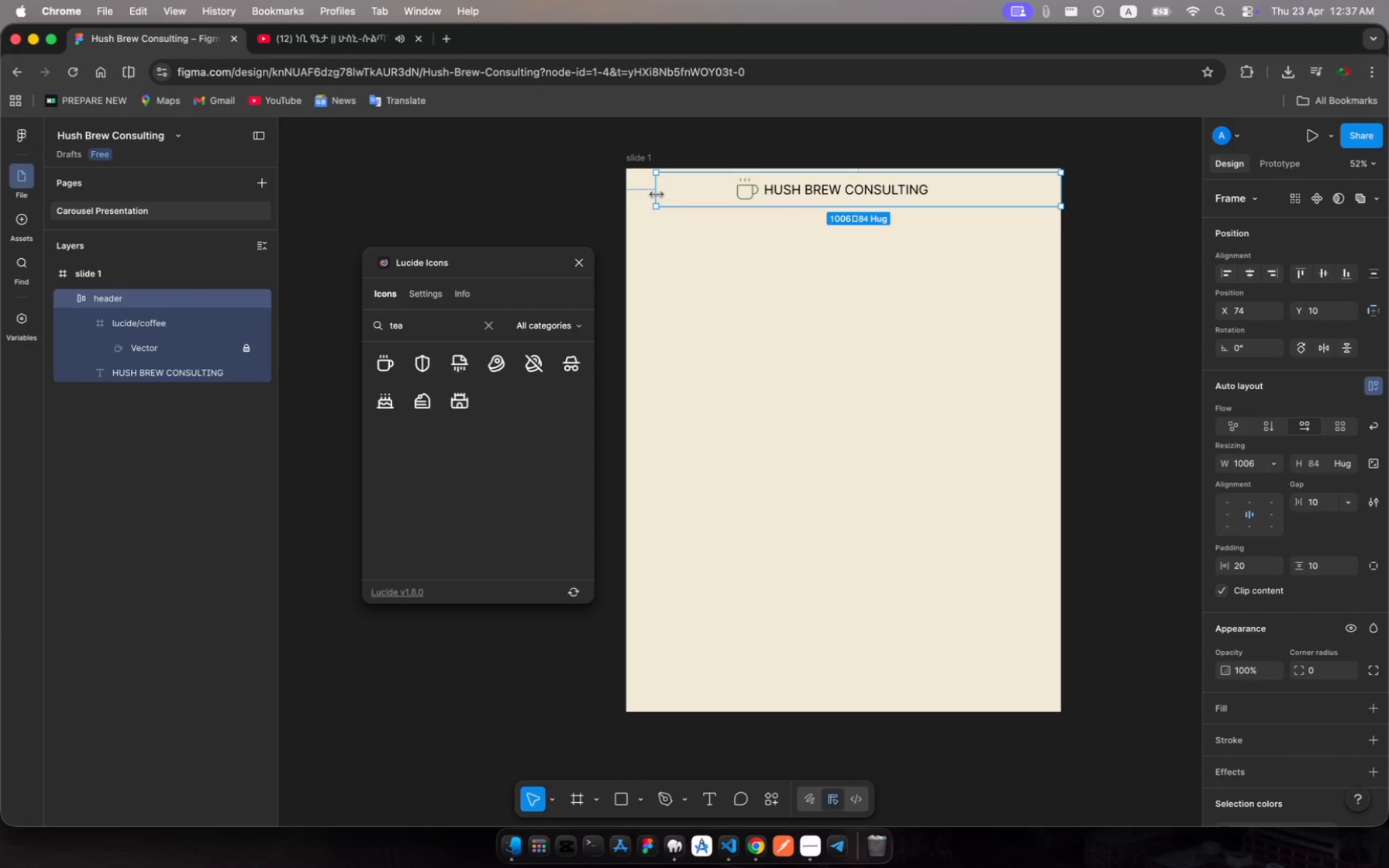 
left_click_drag(start_coordinate=[657, 194], to_coordinate=[626, 196])
 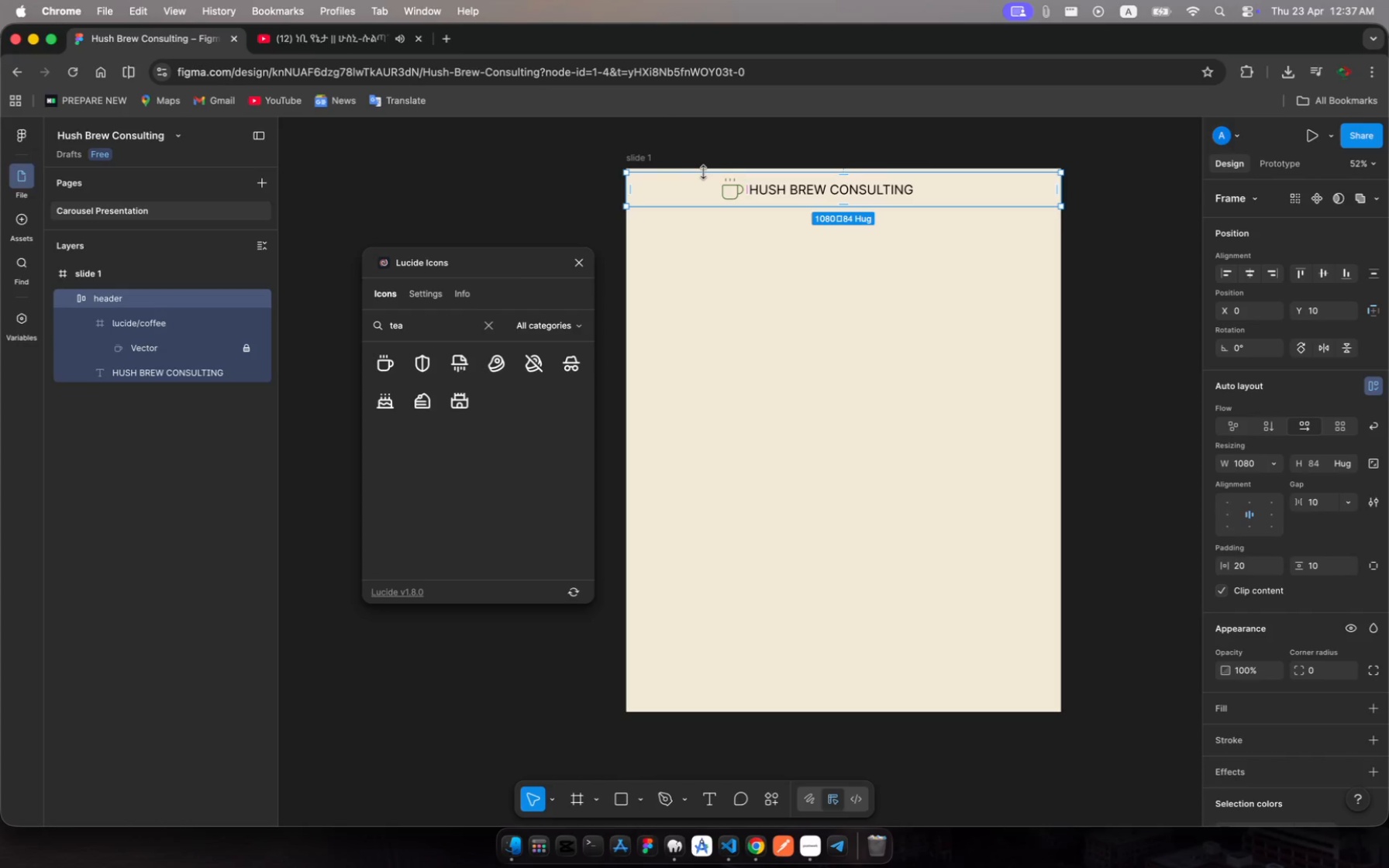 
left_click_drag(start_coordinate=[704, 172], to_coordinate=[704, 166])
 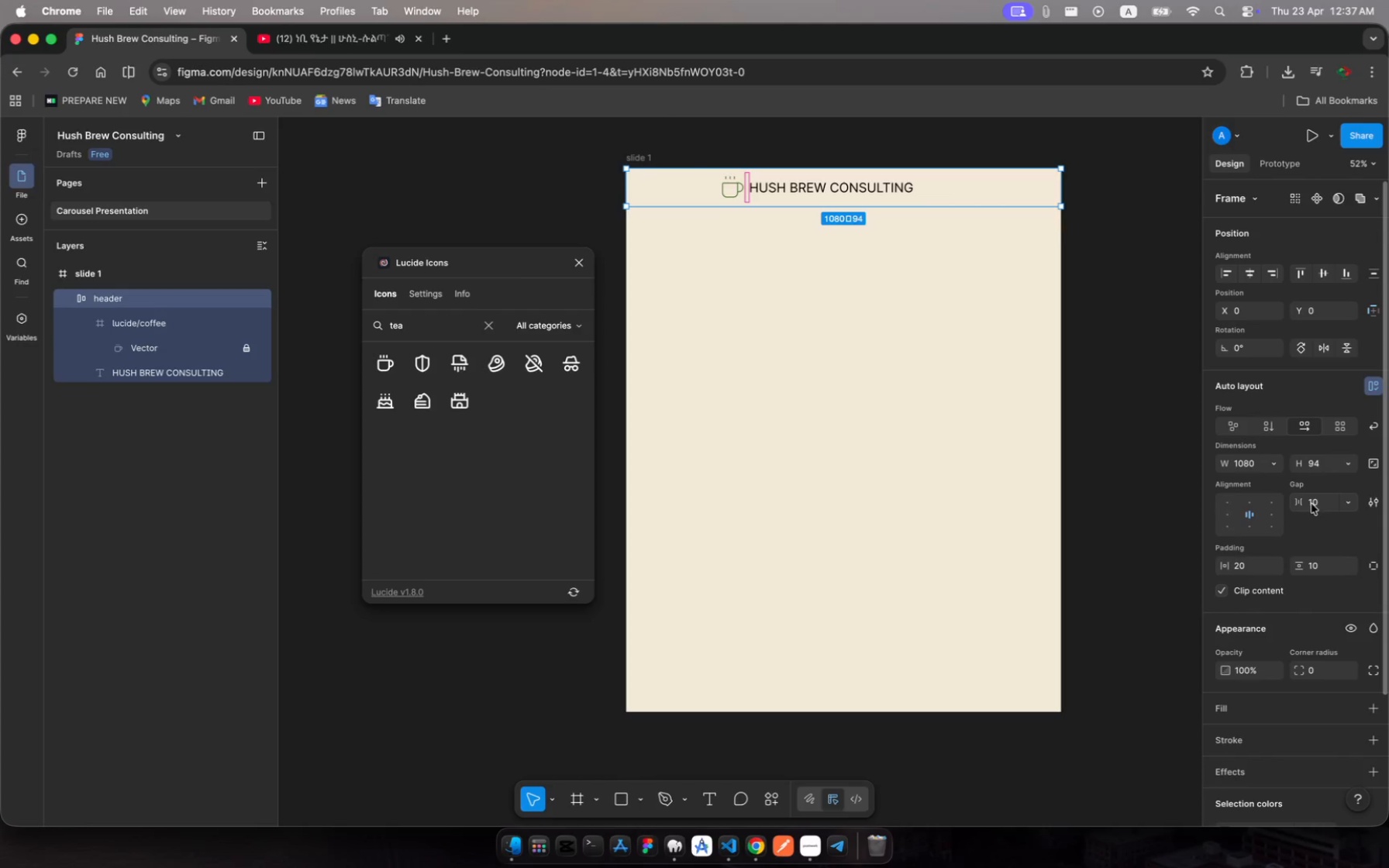 
wait(7.05)
 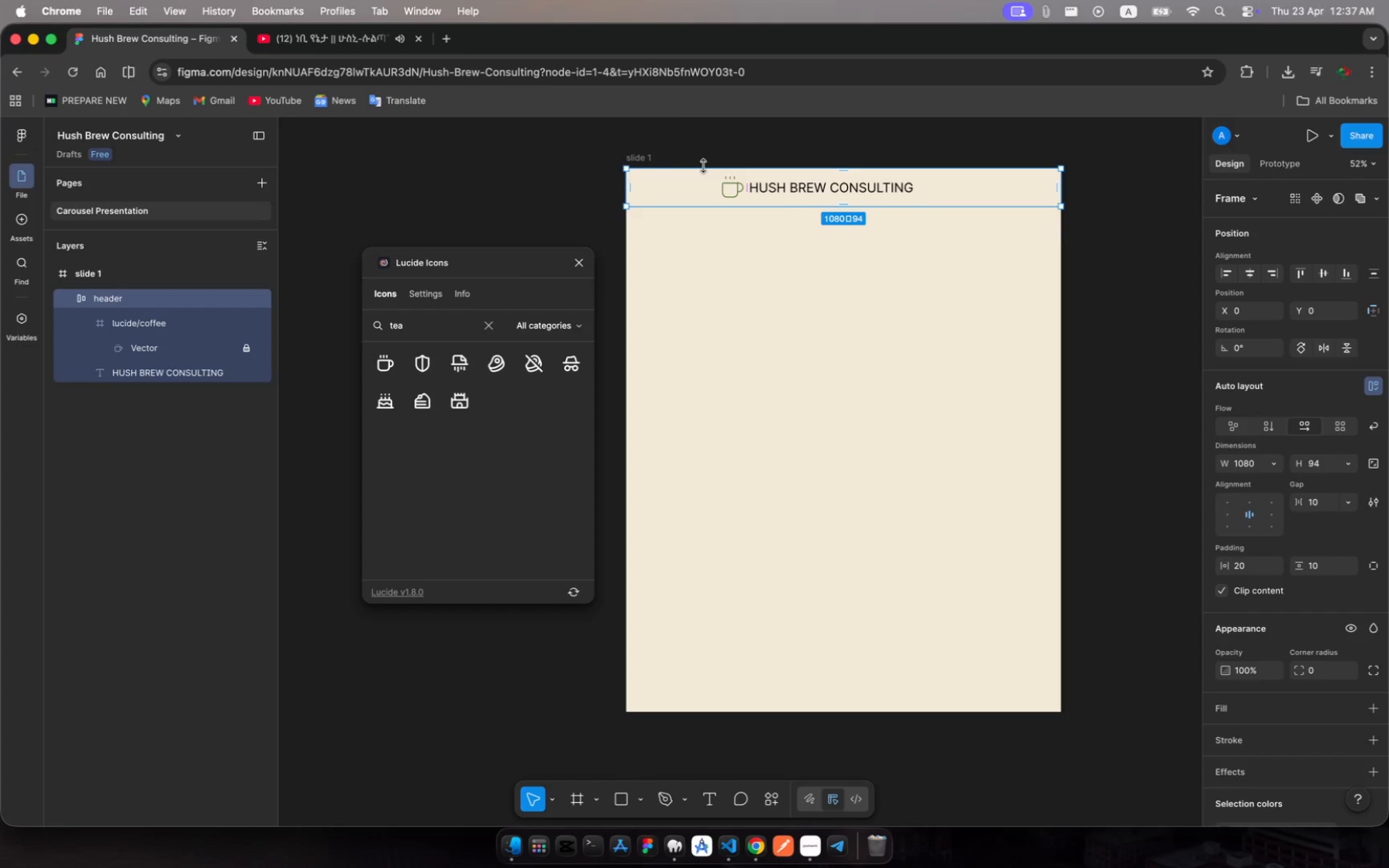 
left_click([1229, 510])
 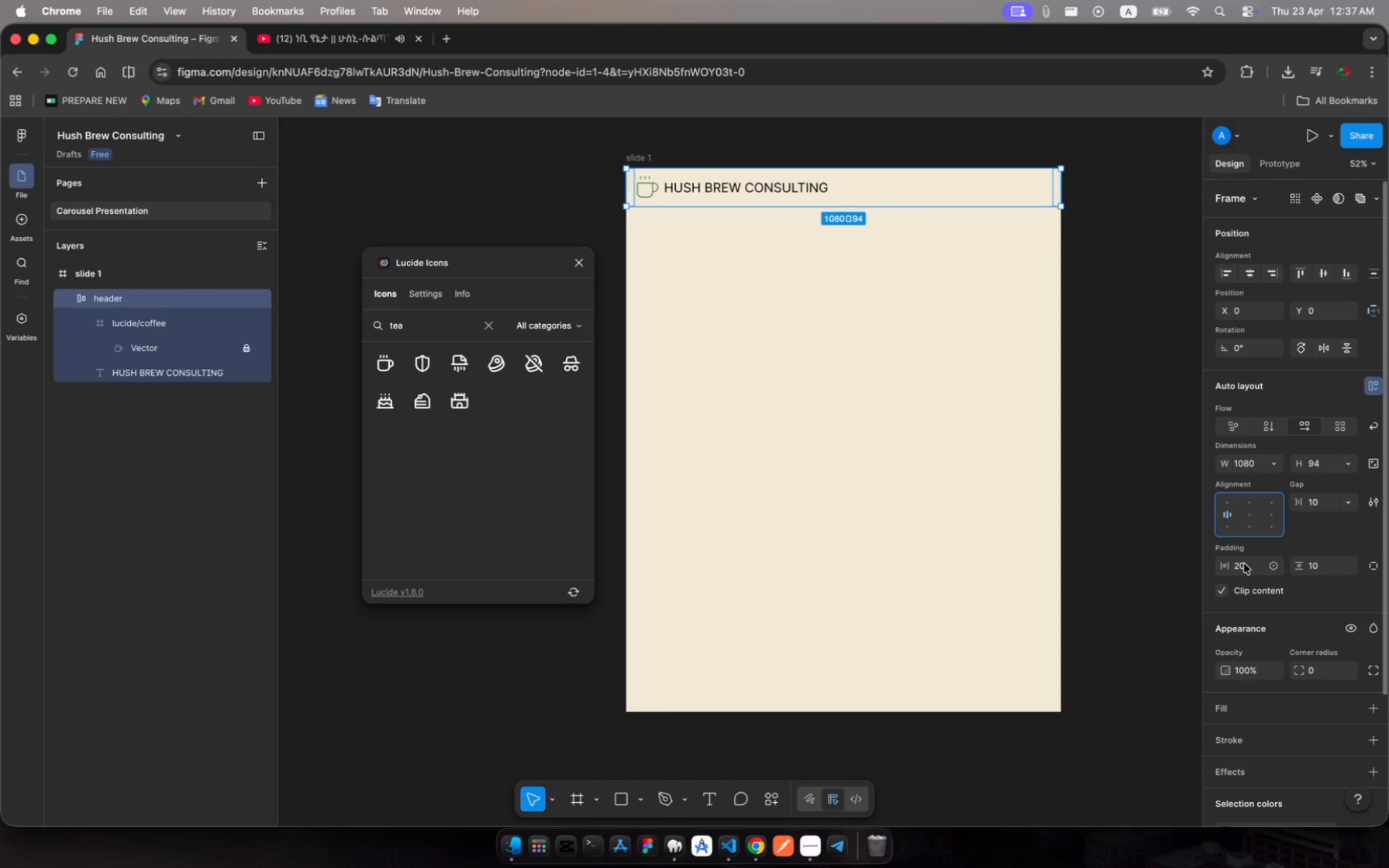 
left_click([1244, 565])
 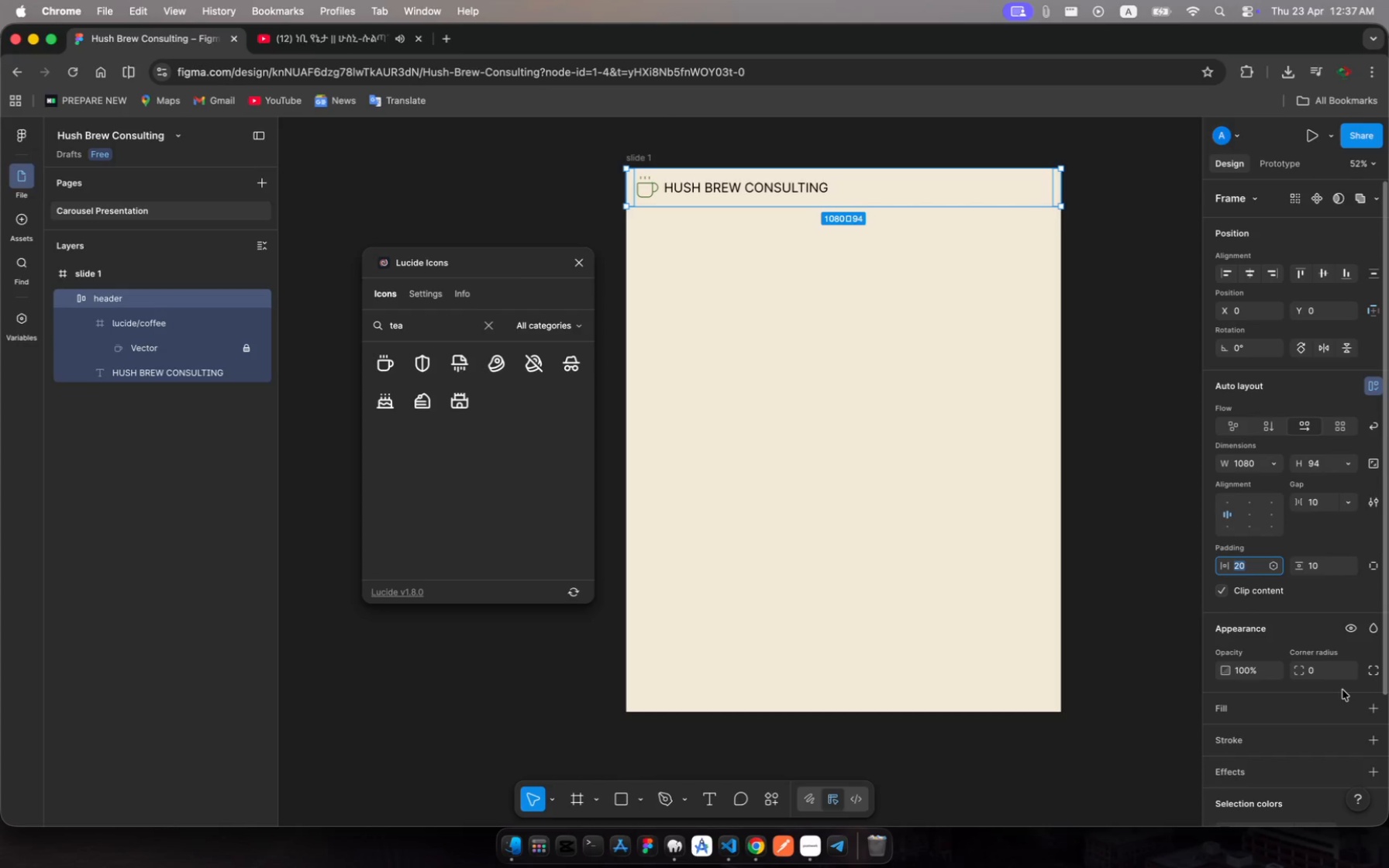 
type(40)
 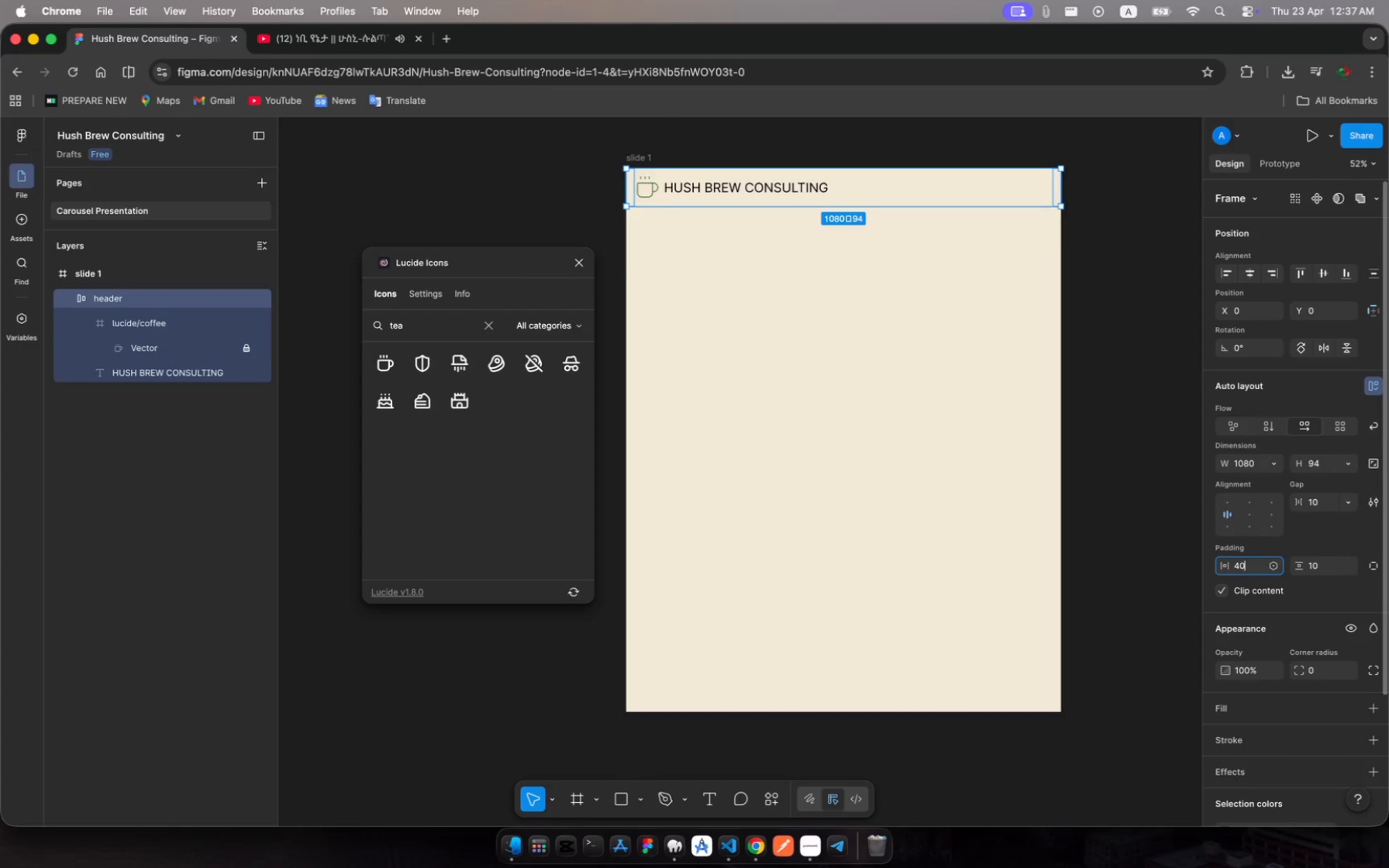 
key(Enter)
 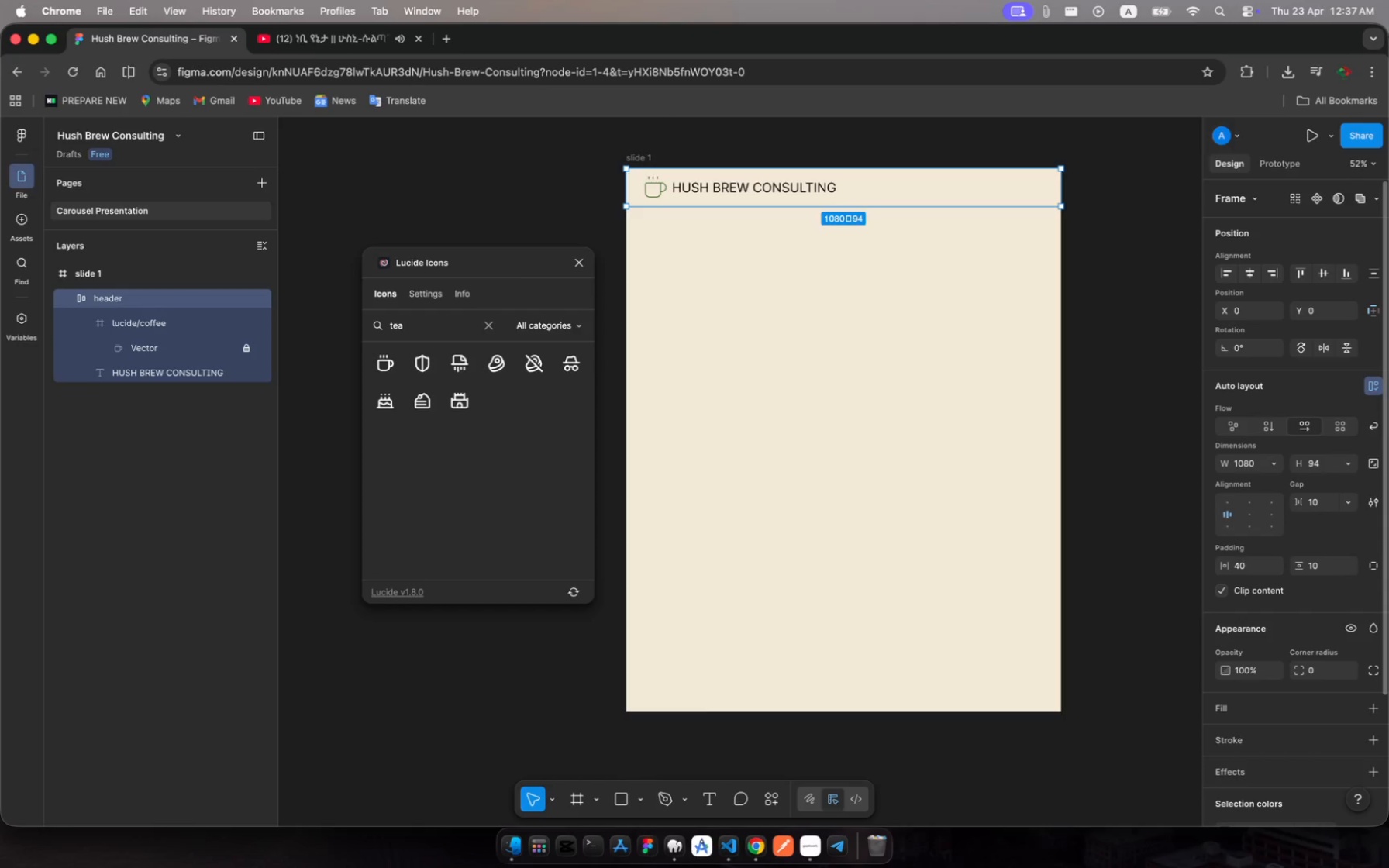 
wait(13.94)
 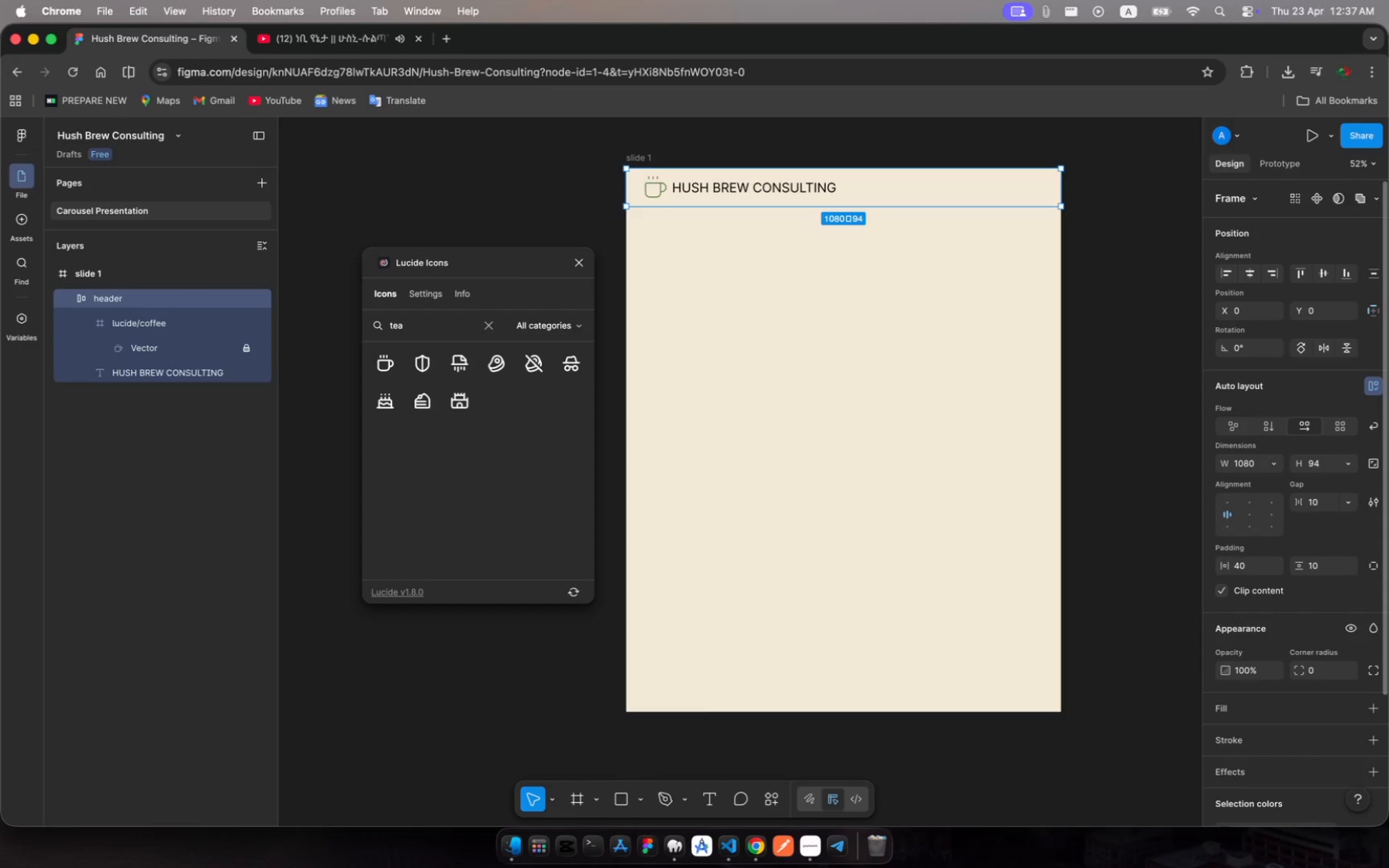 
left_click([1317, 500])
 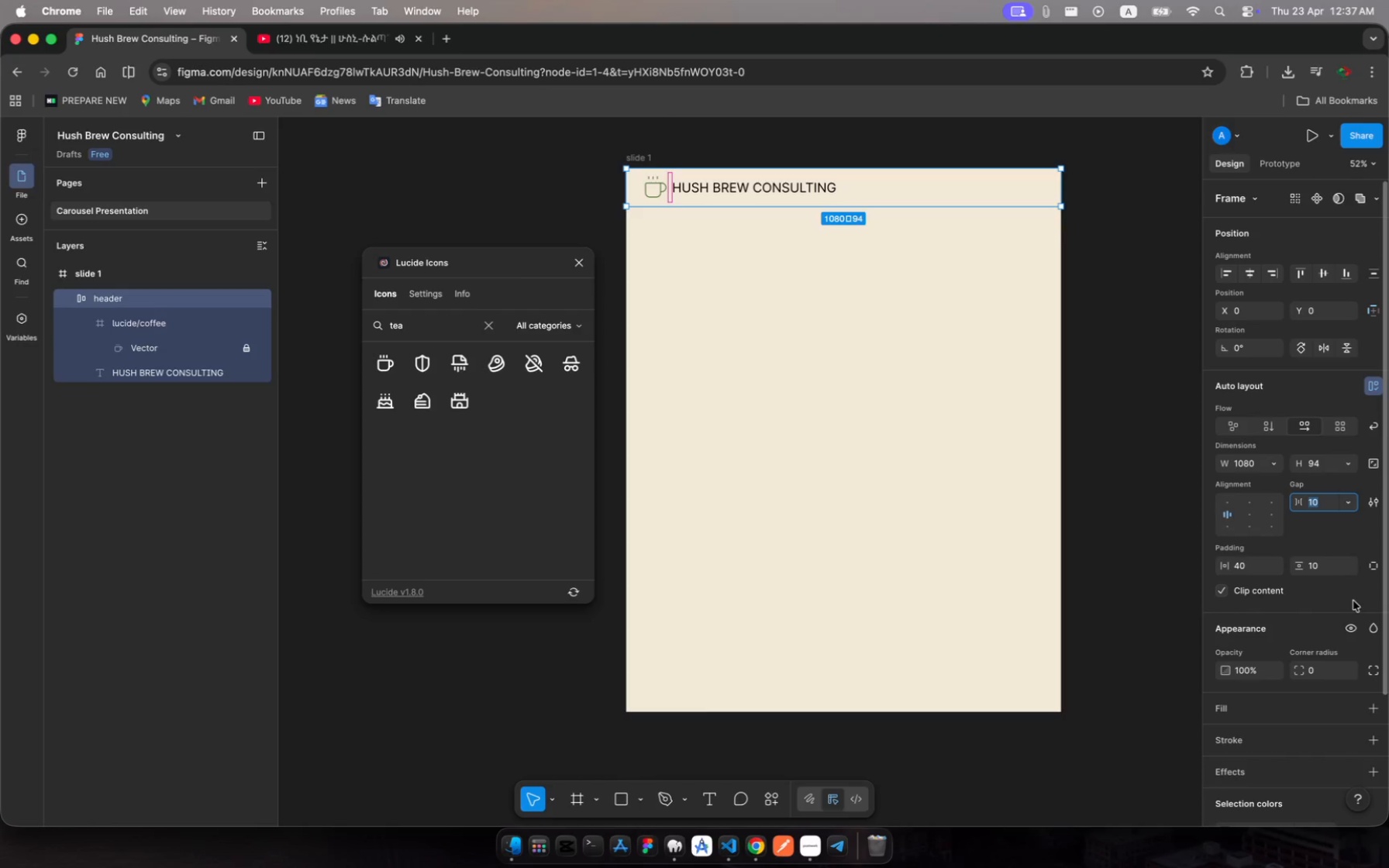 
type(30)
 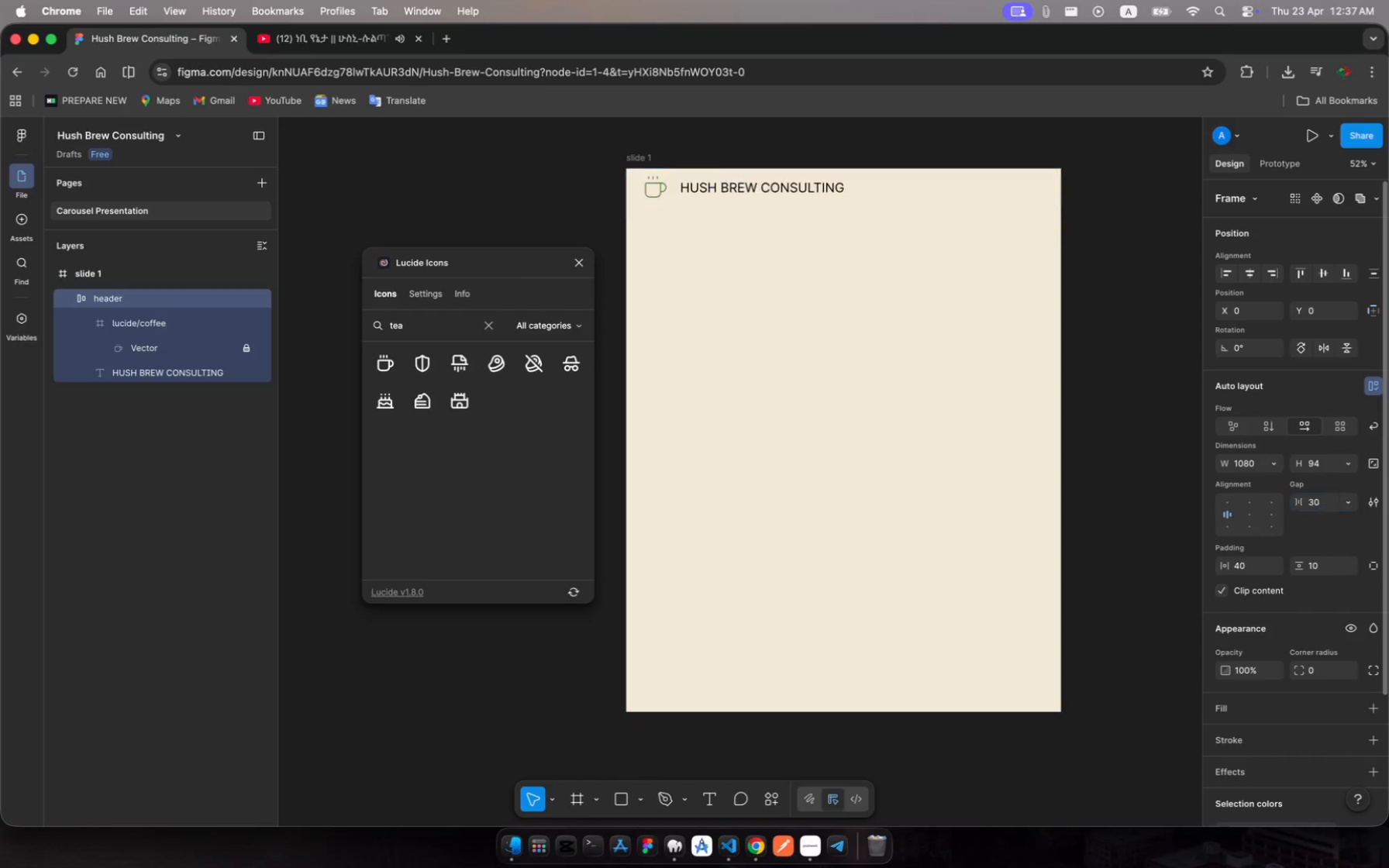 
key(Enter)
 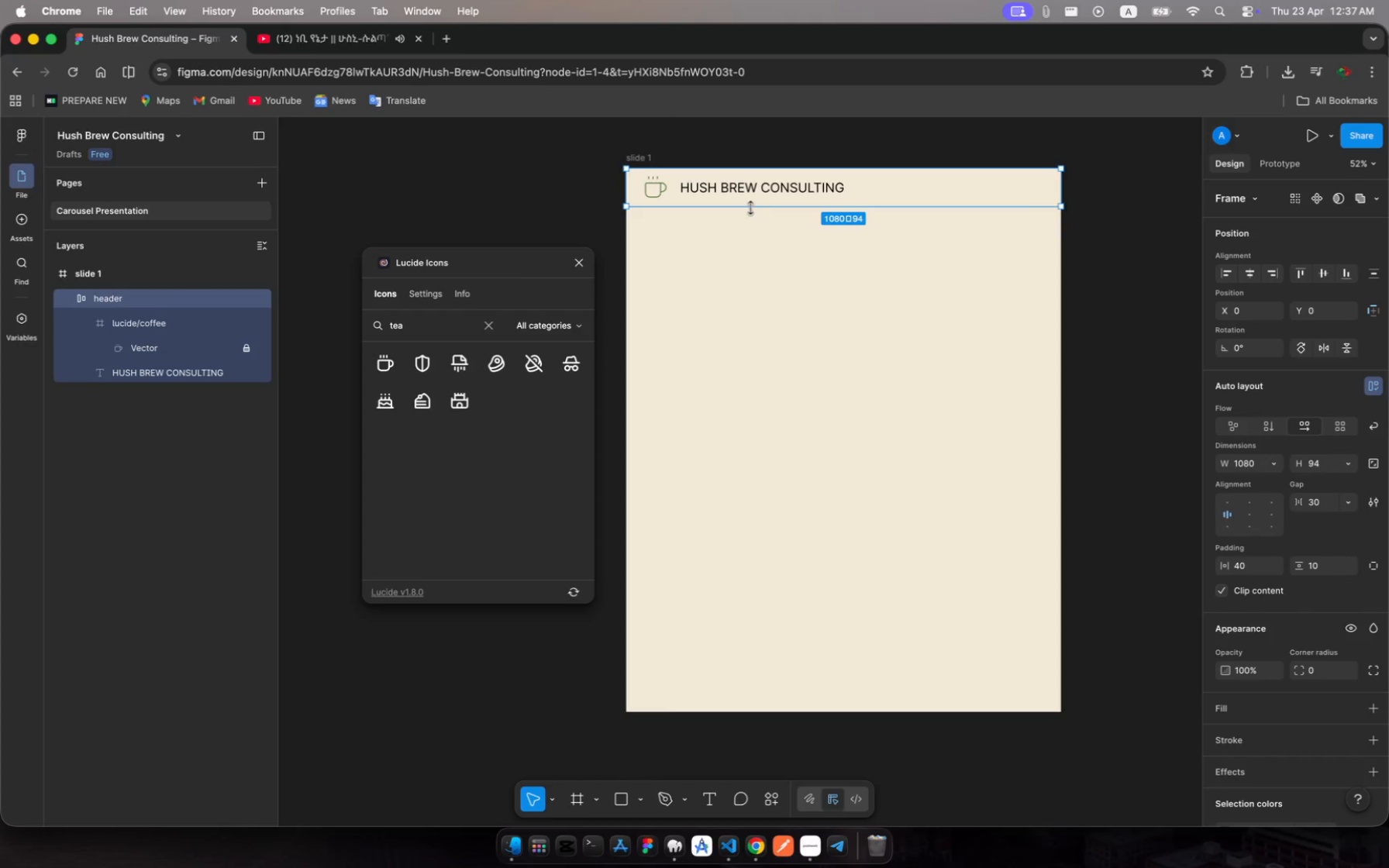 
left_click([733, 191])
 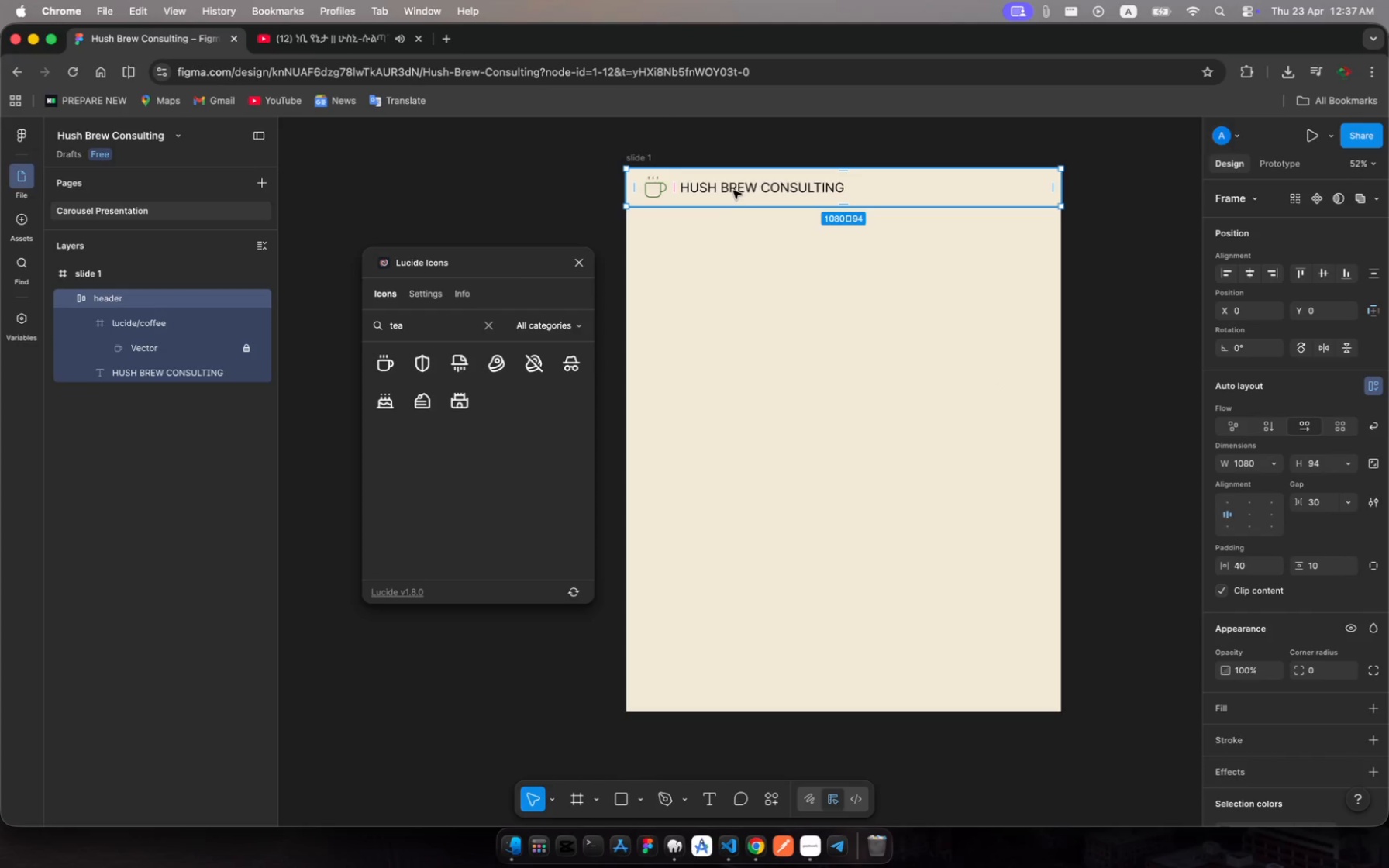 
double_click([733, 191])
 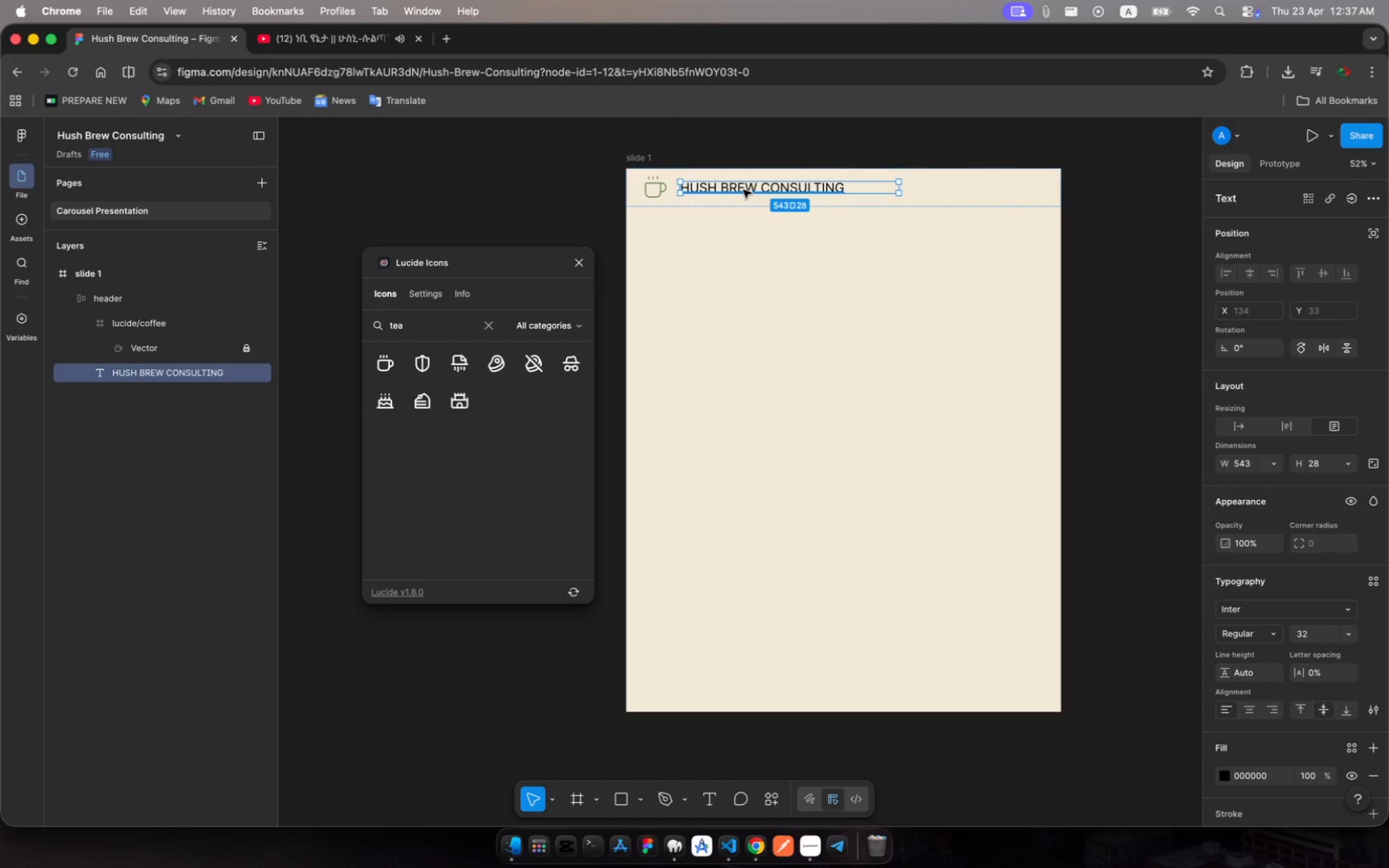 
left_click([744, 192])
 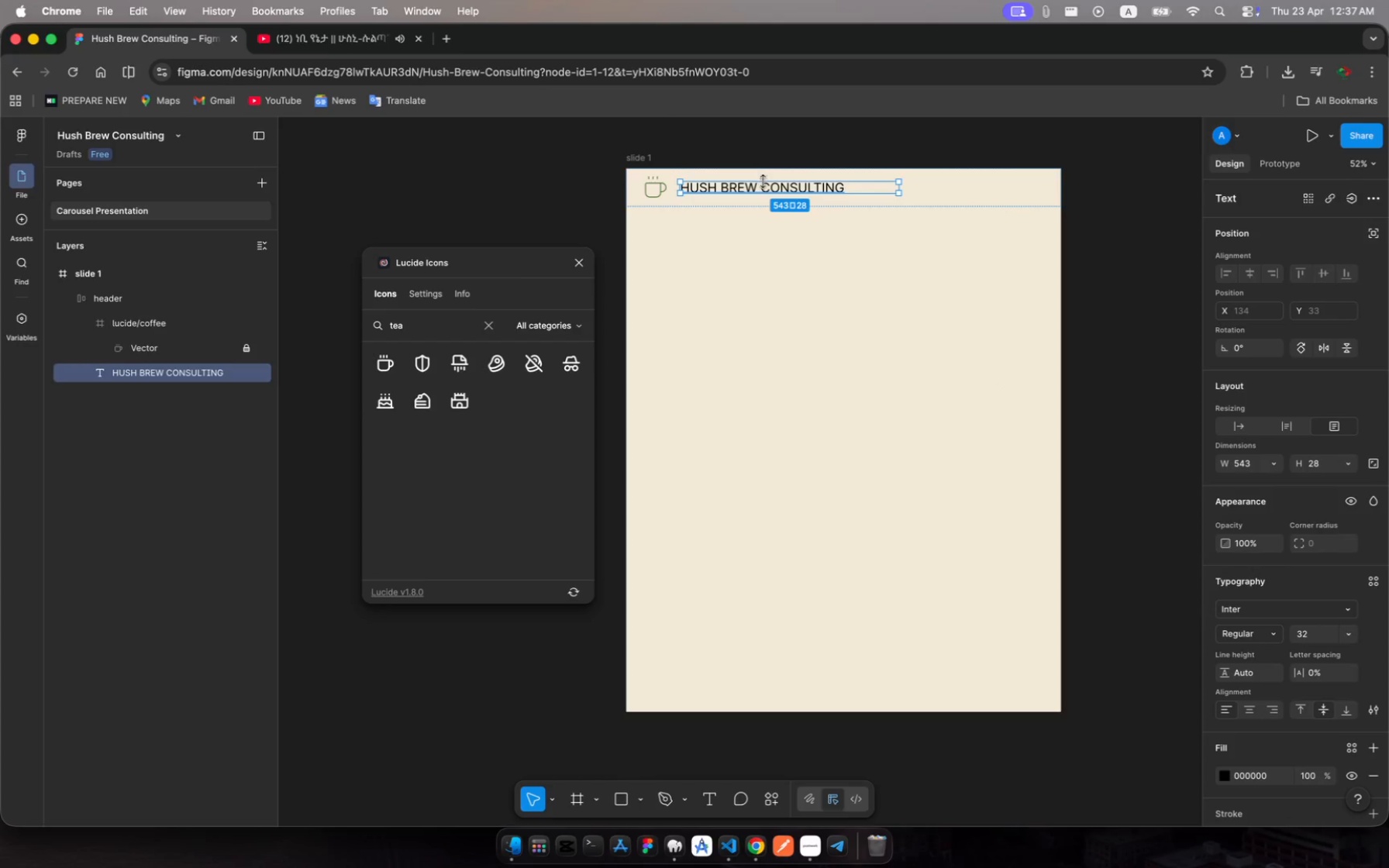 
left_click_drag(start_coordinate=[763, 181], to_coordinate=[765, 174])
 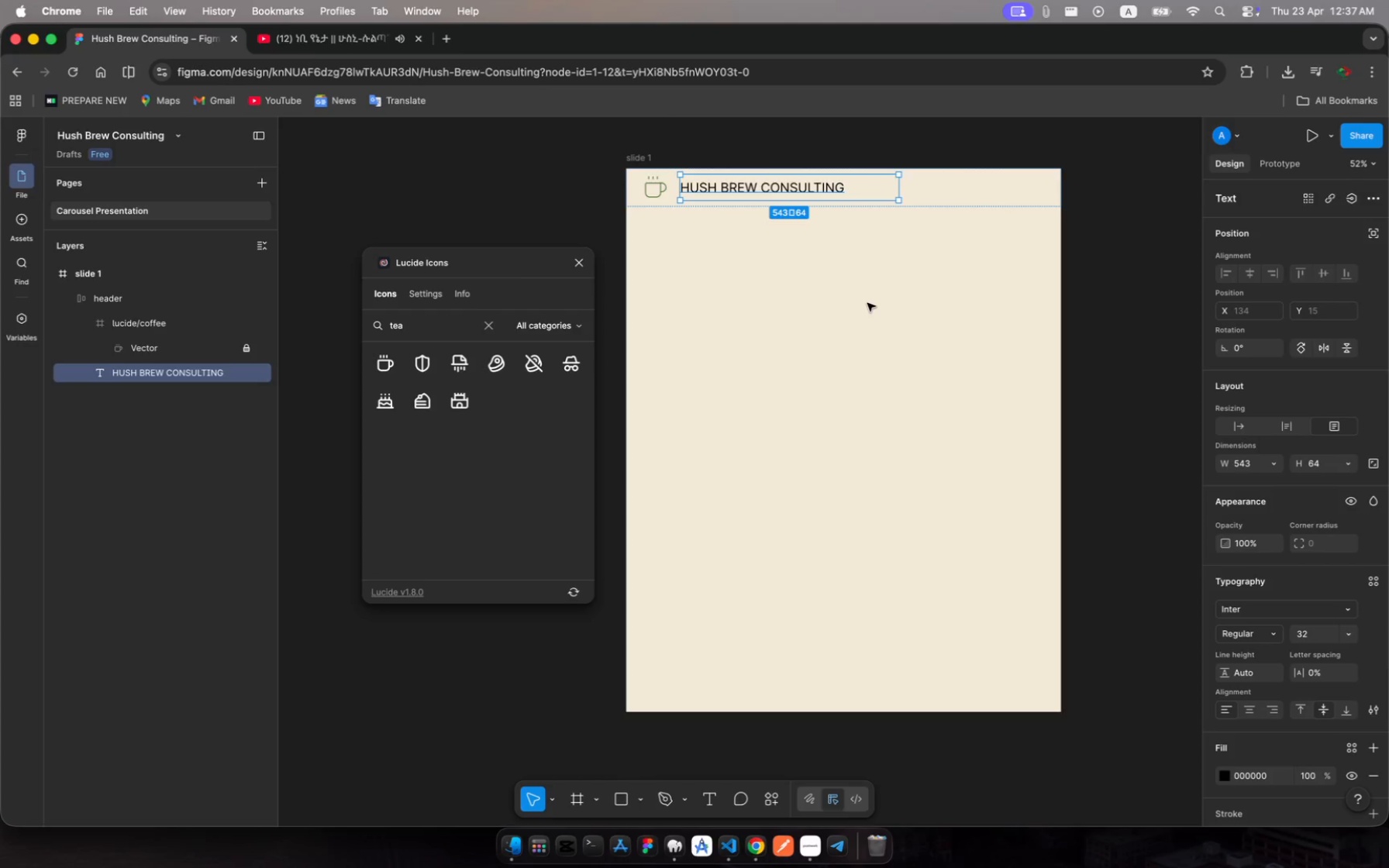 
left_click([867, 303])
 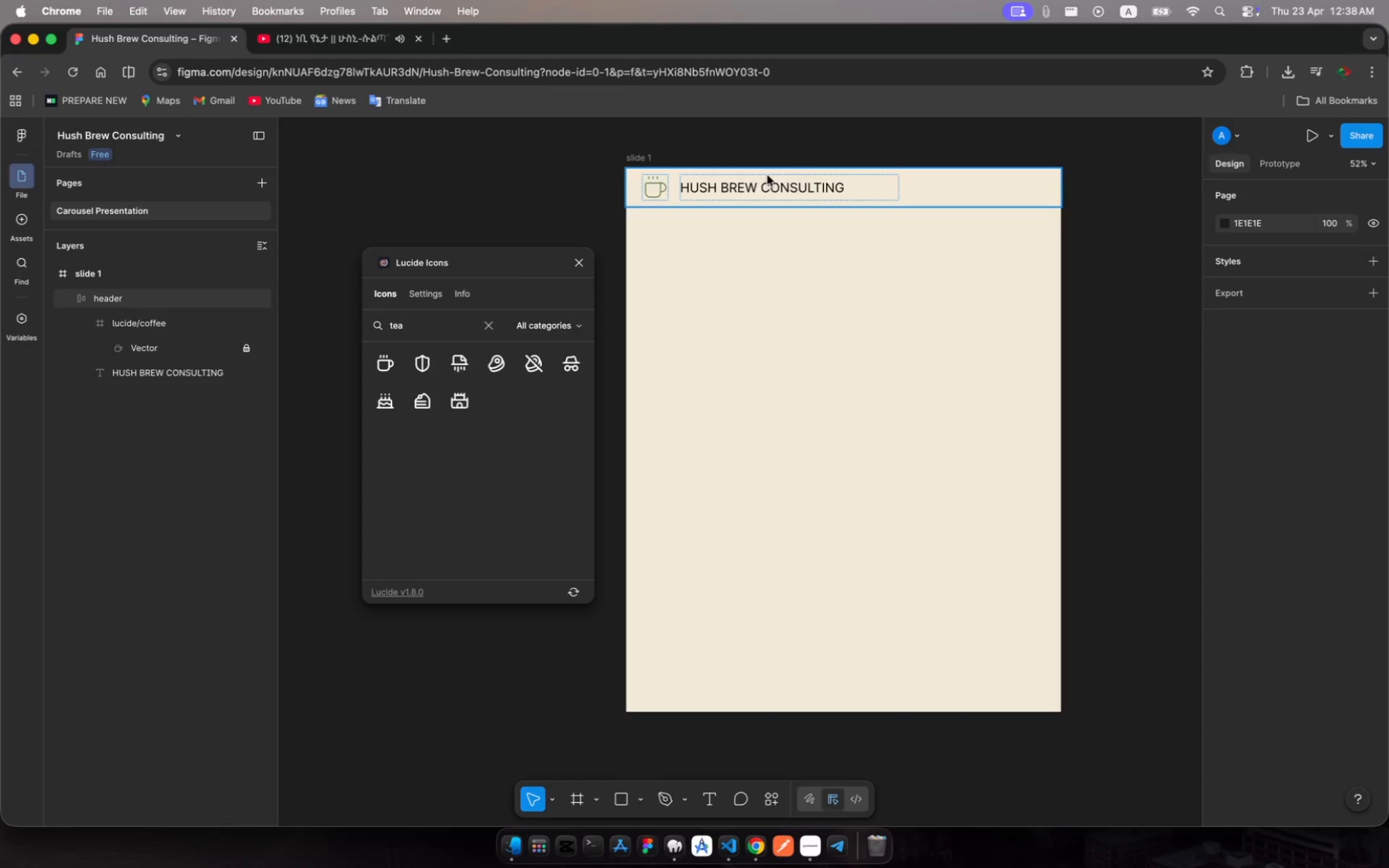 
left_click([775, 189])
 